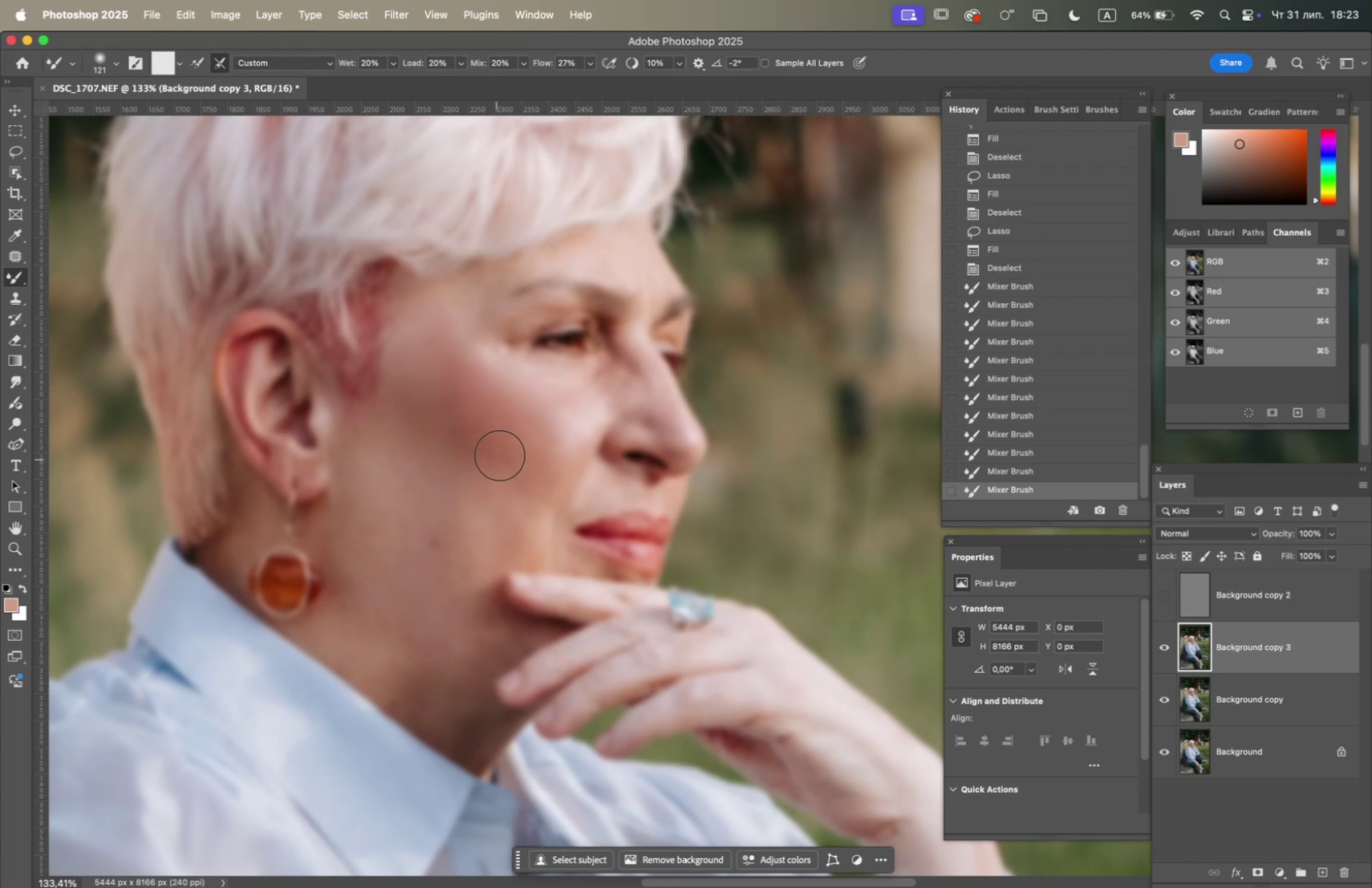 
left_click_drag(start_coordinate=[493, 424], to_coordinate=[514, 450])
 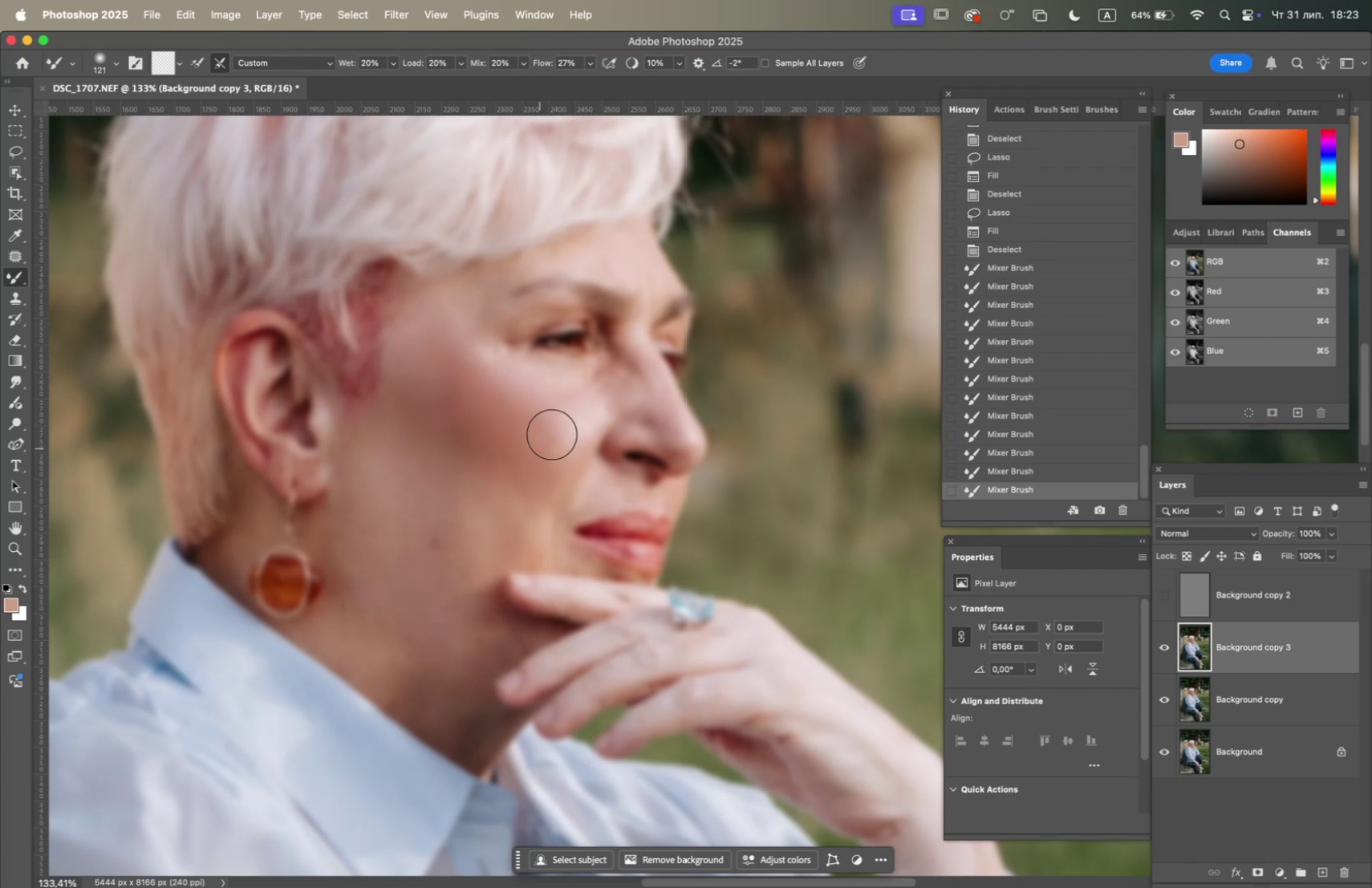 
left_click_drag(start_coordinate=[557, 429], to_coordinate=[548, 455])
 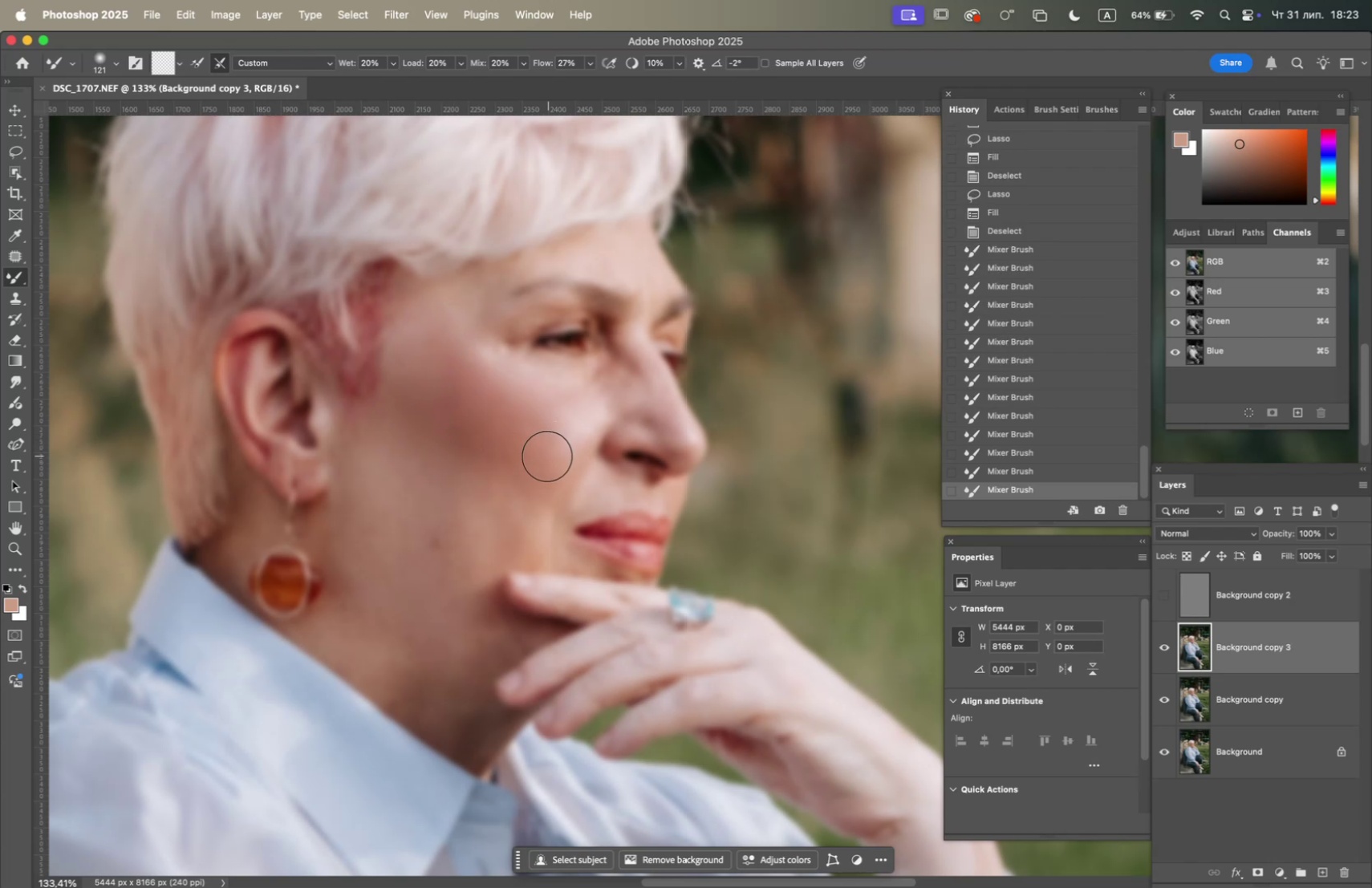 
left_click_drag(start_coordinate=[549, 441], to_coordinate=[481, 388])
 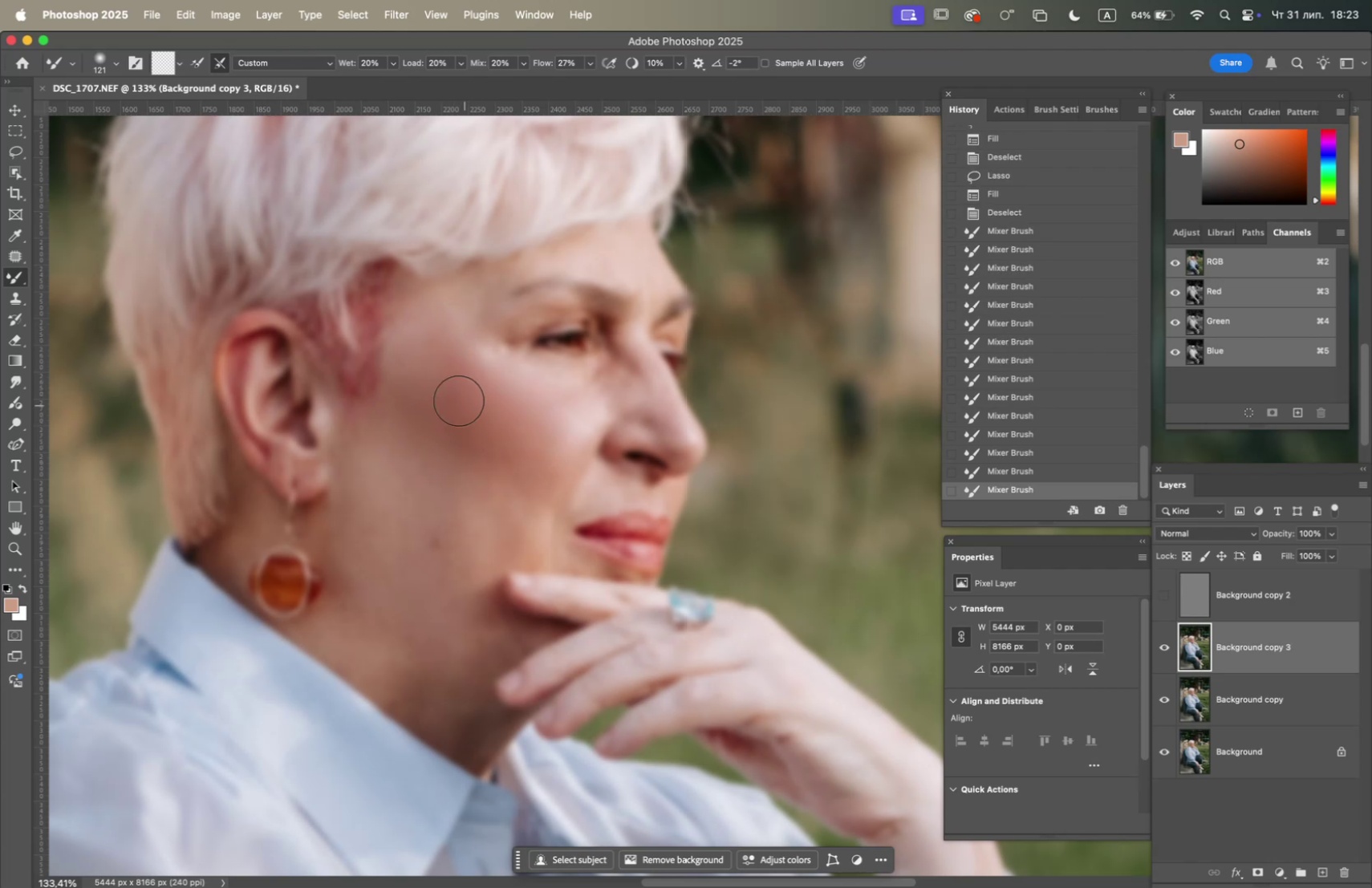 
left_click_drag(start_coordinate=[455, 398], to_coordinate=[464, 439])
 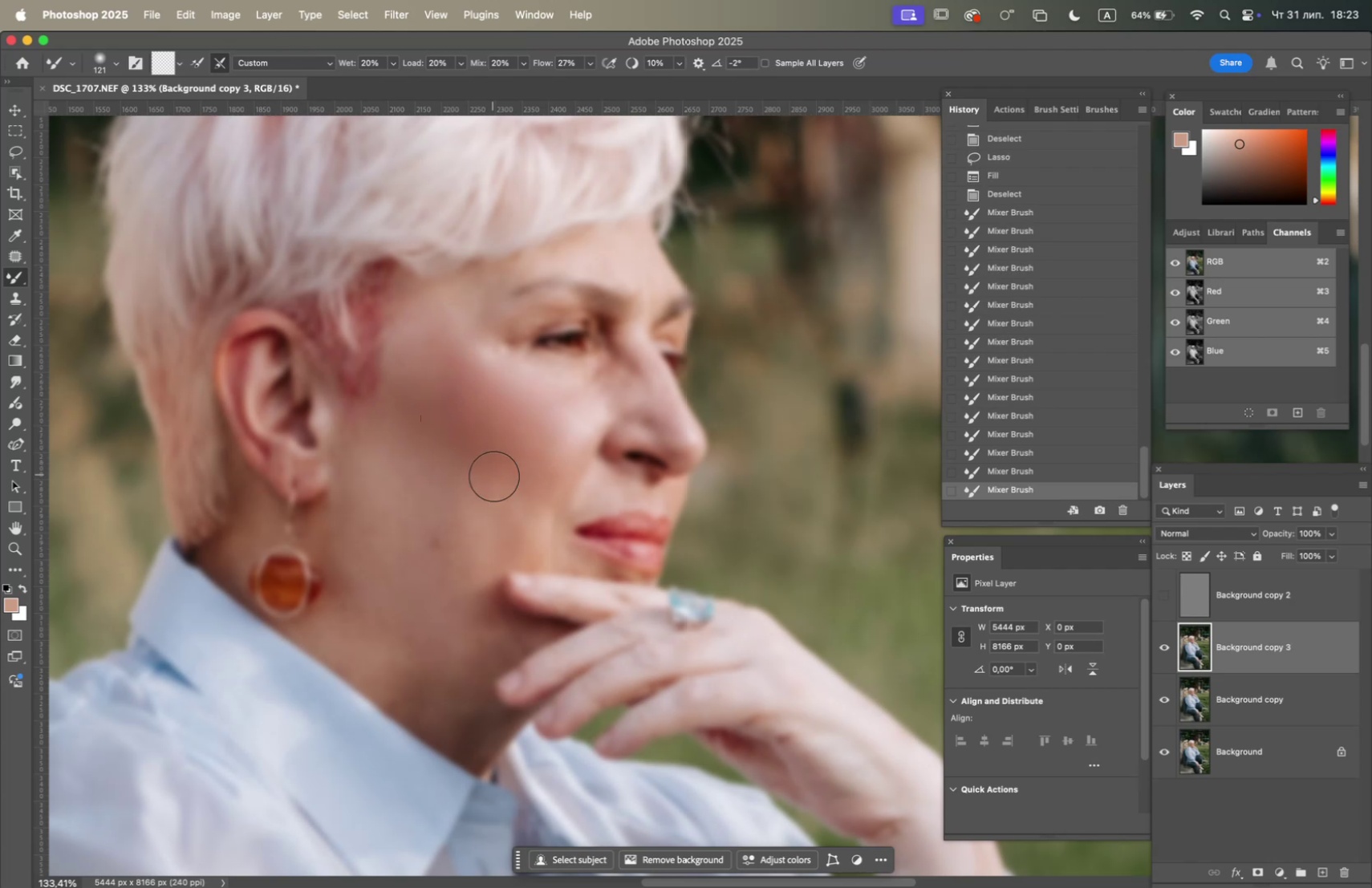 
left_click_drag(start_coordinate=[505, 488], to_coordinate=[482, 472])
 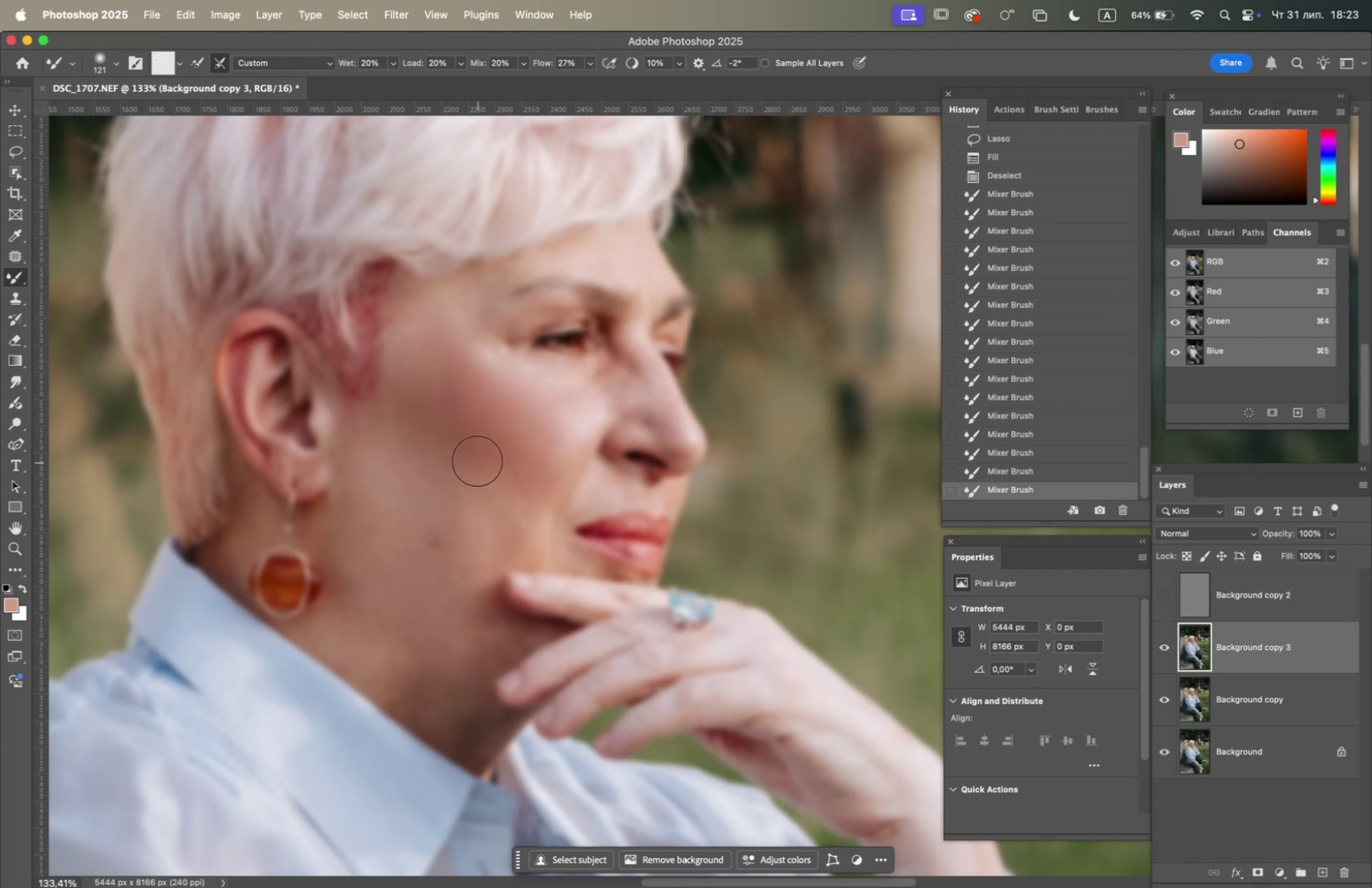 
left_click_drag(start_coordinate=[453, 435], to_coordinate=[434, 391])
 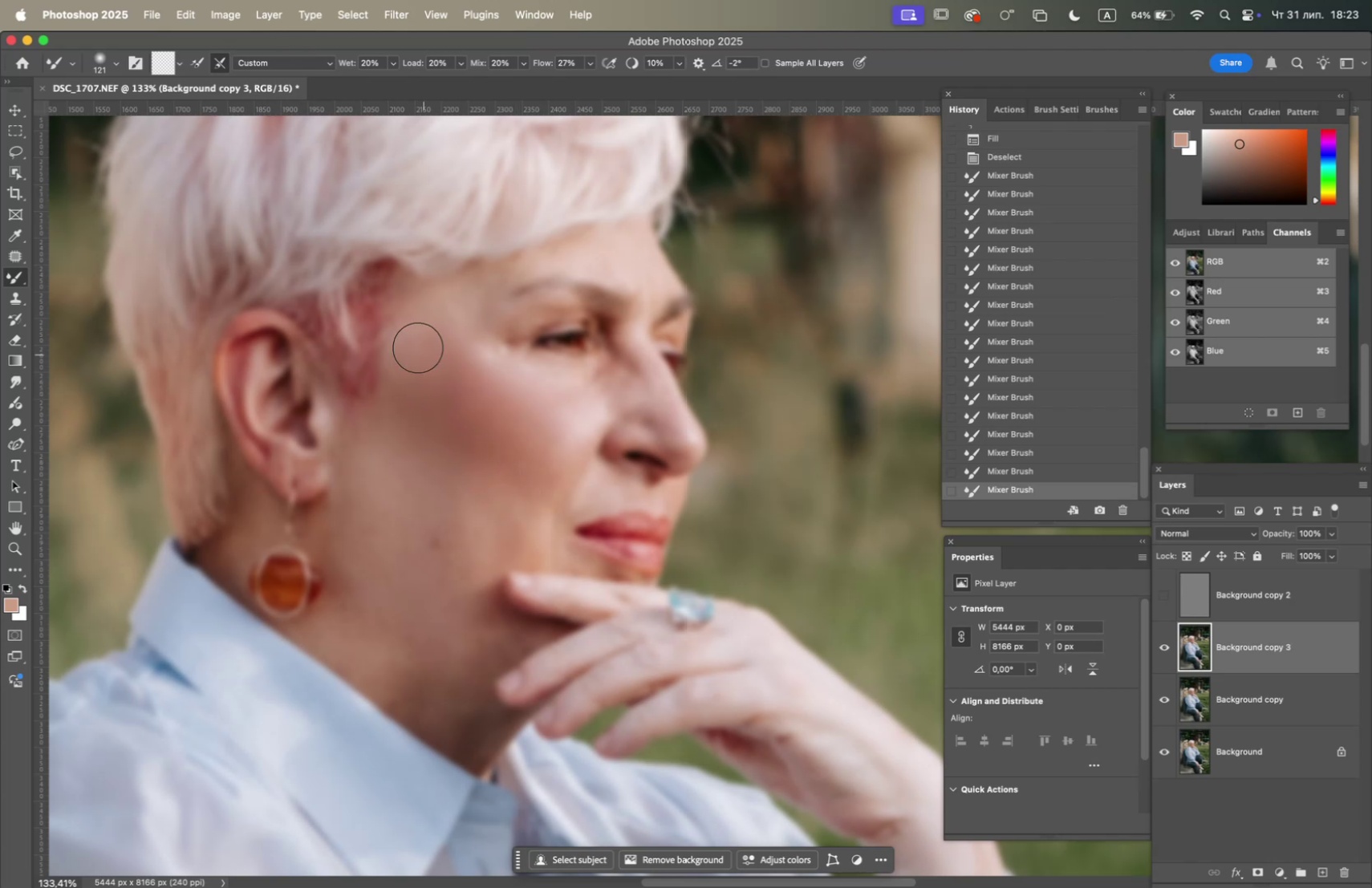 
left_click_drag(start_coordinate=[409, 340], to_coordinate=[428, 401])
 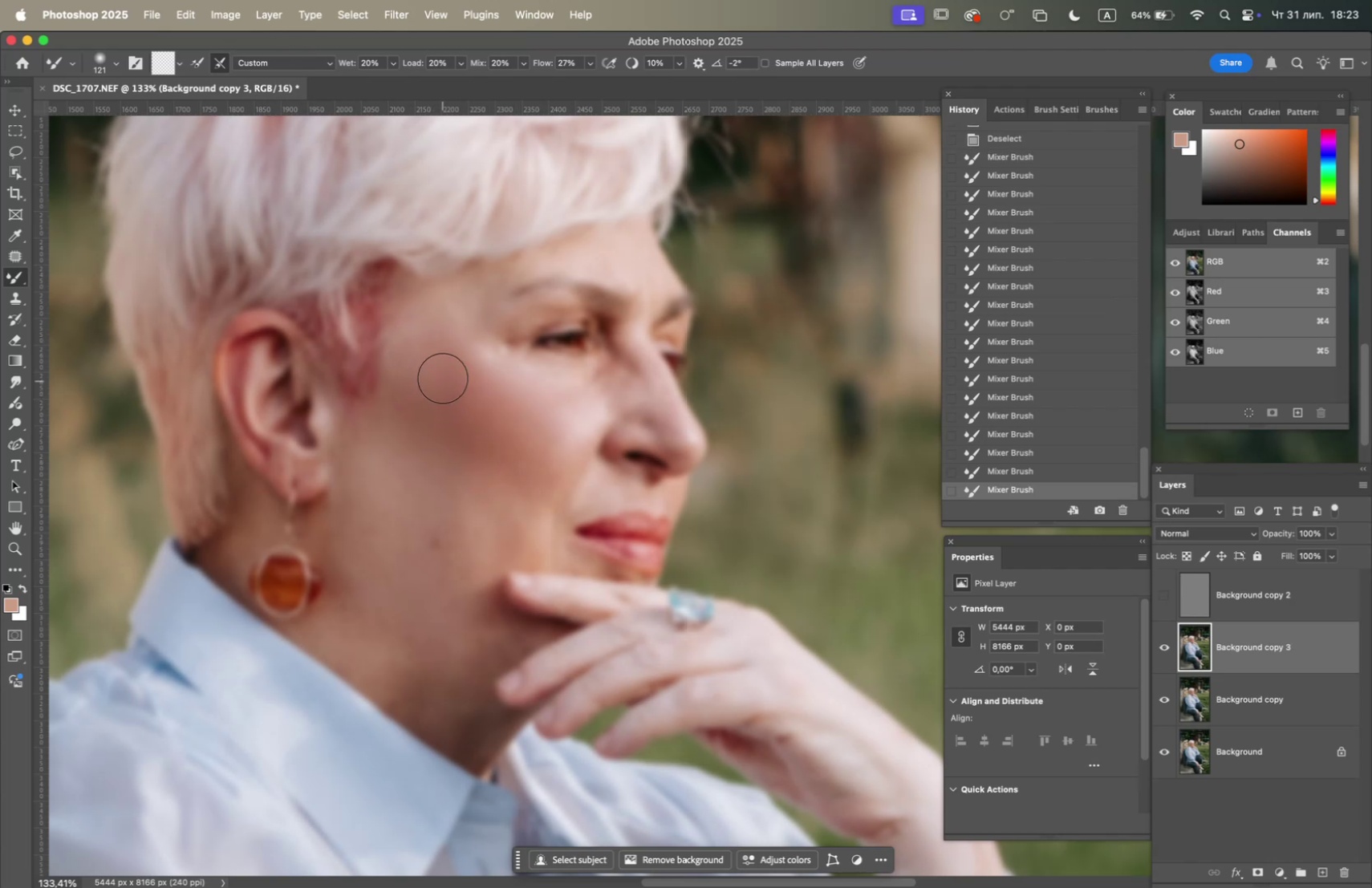 
left_click_drag(start_coordinate=[434, 328], to_coordinate=[423, 339])
 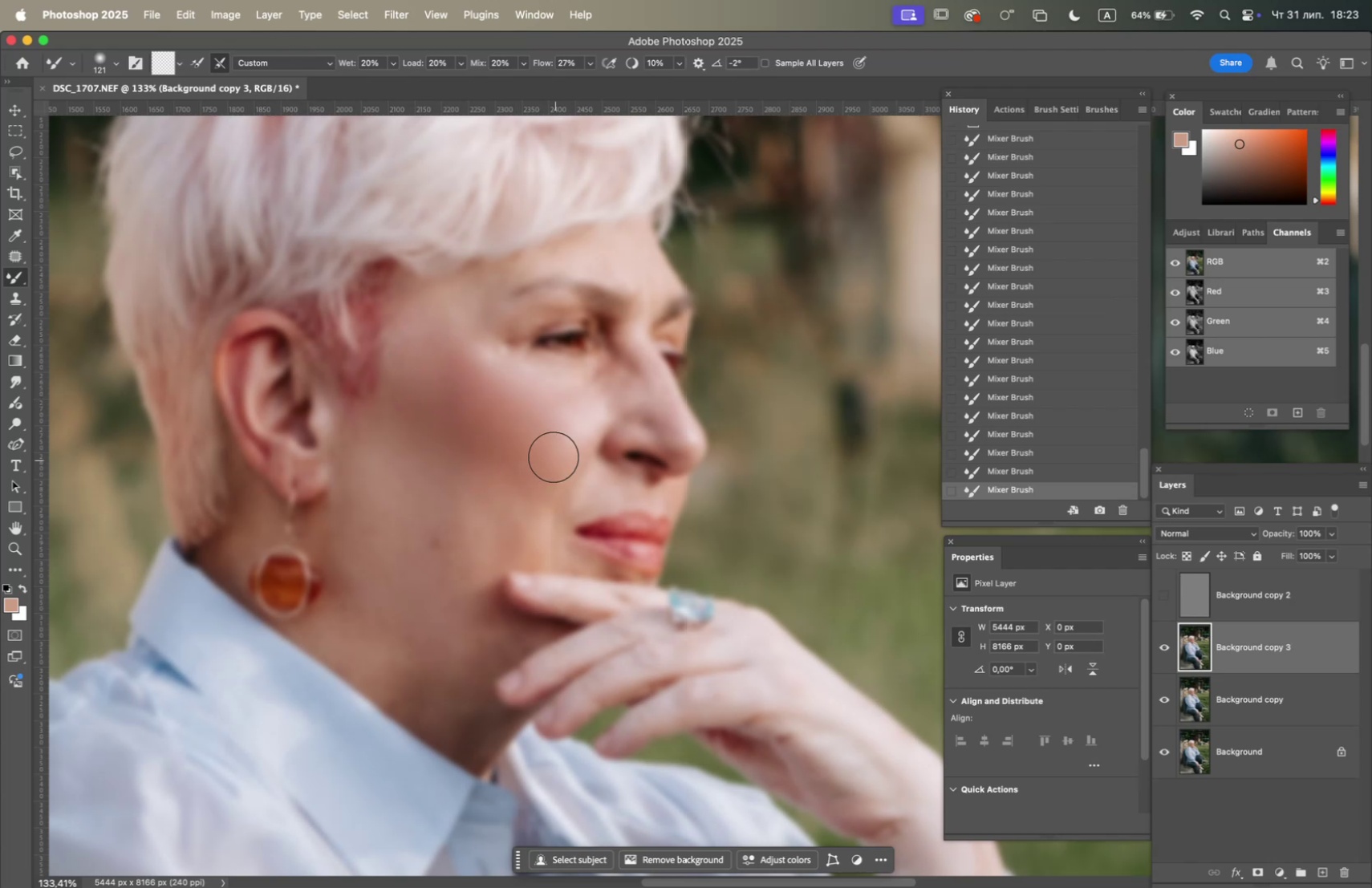 
right_click([541, 443])
 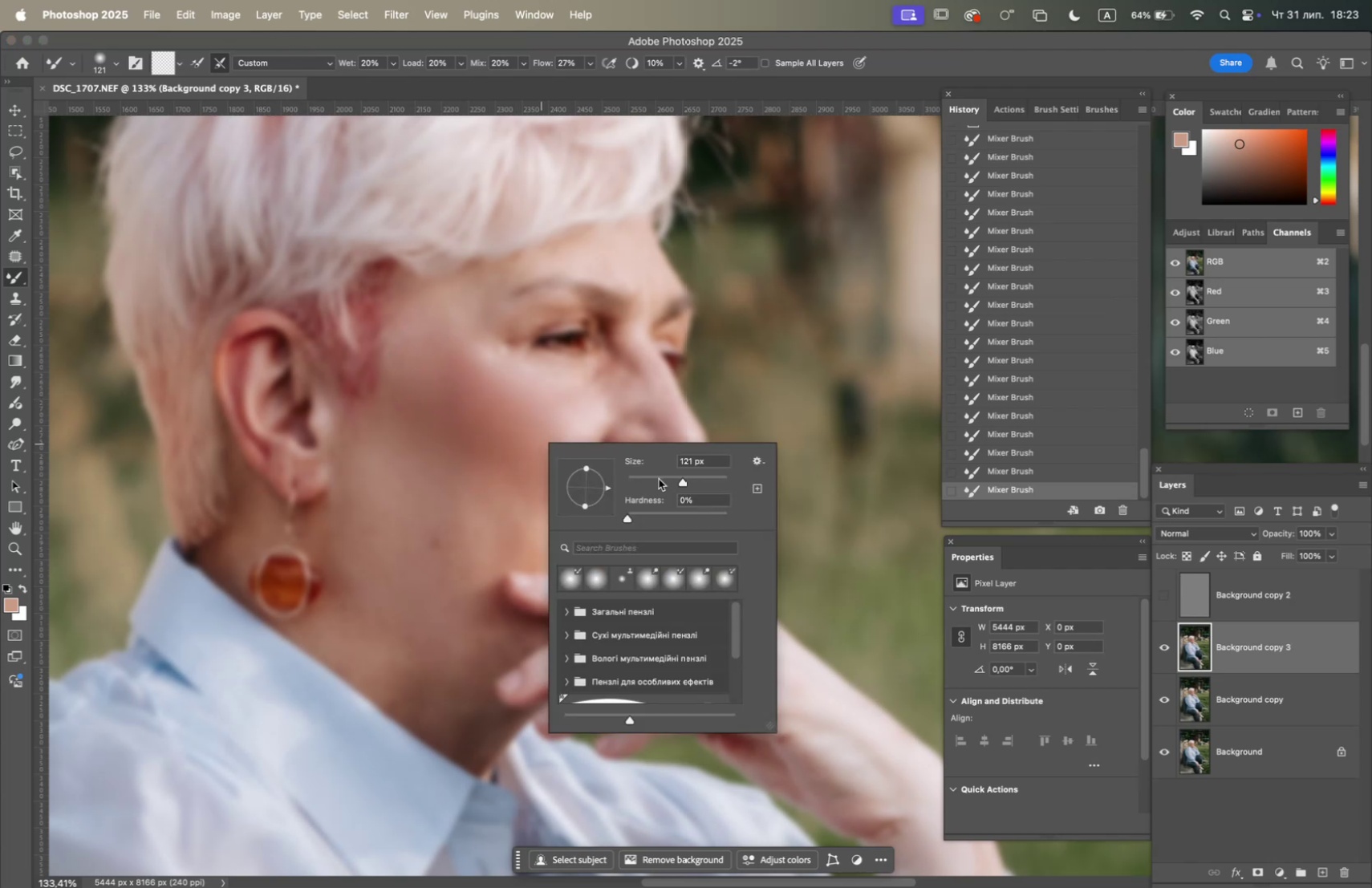 
left_click([665, 478])
 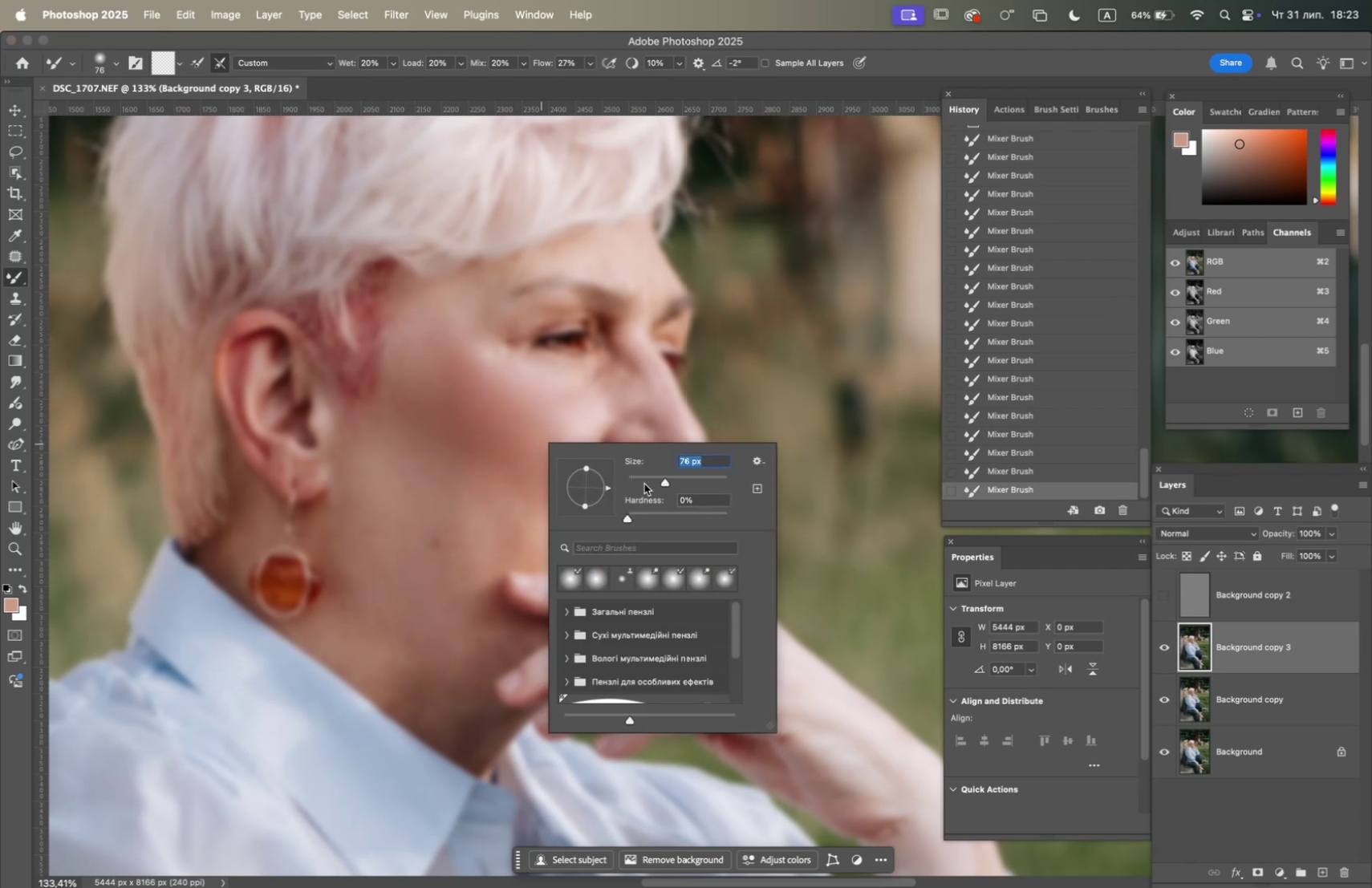 
left_click([657, 483])
 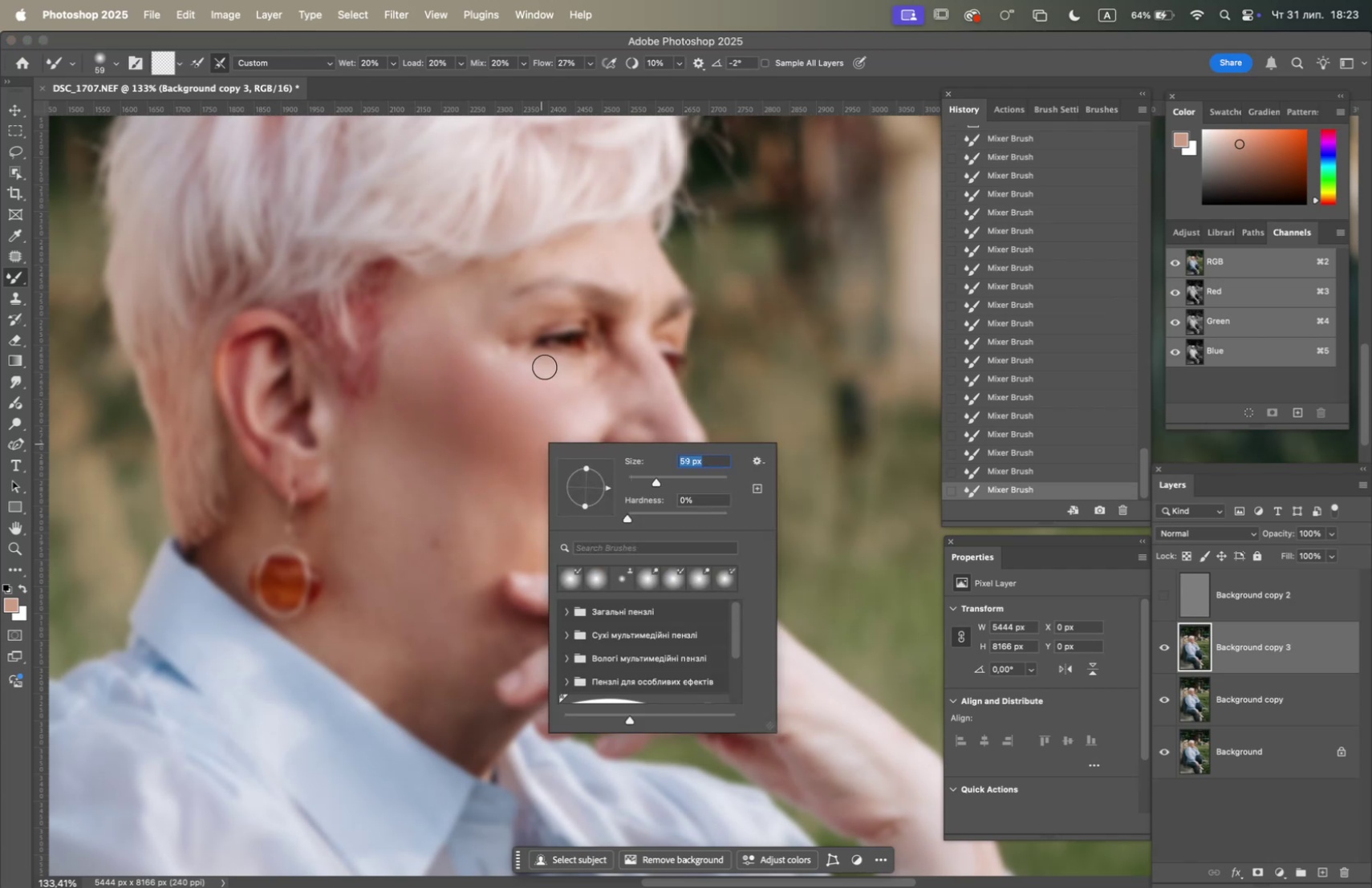 
left_click_drag(start_coordinate=[532, 364], to_coordinate=[506, 352])
 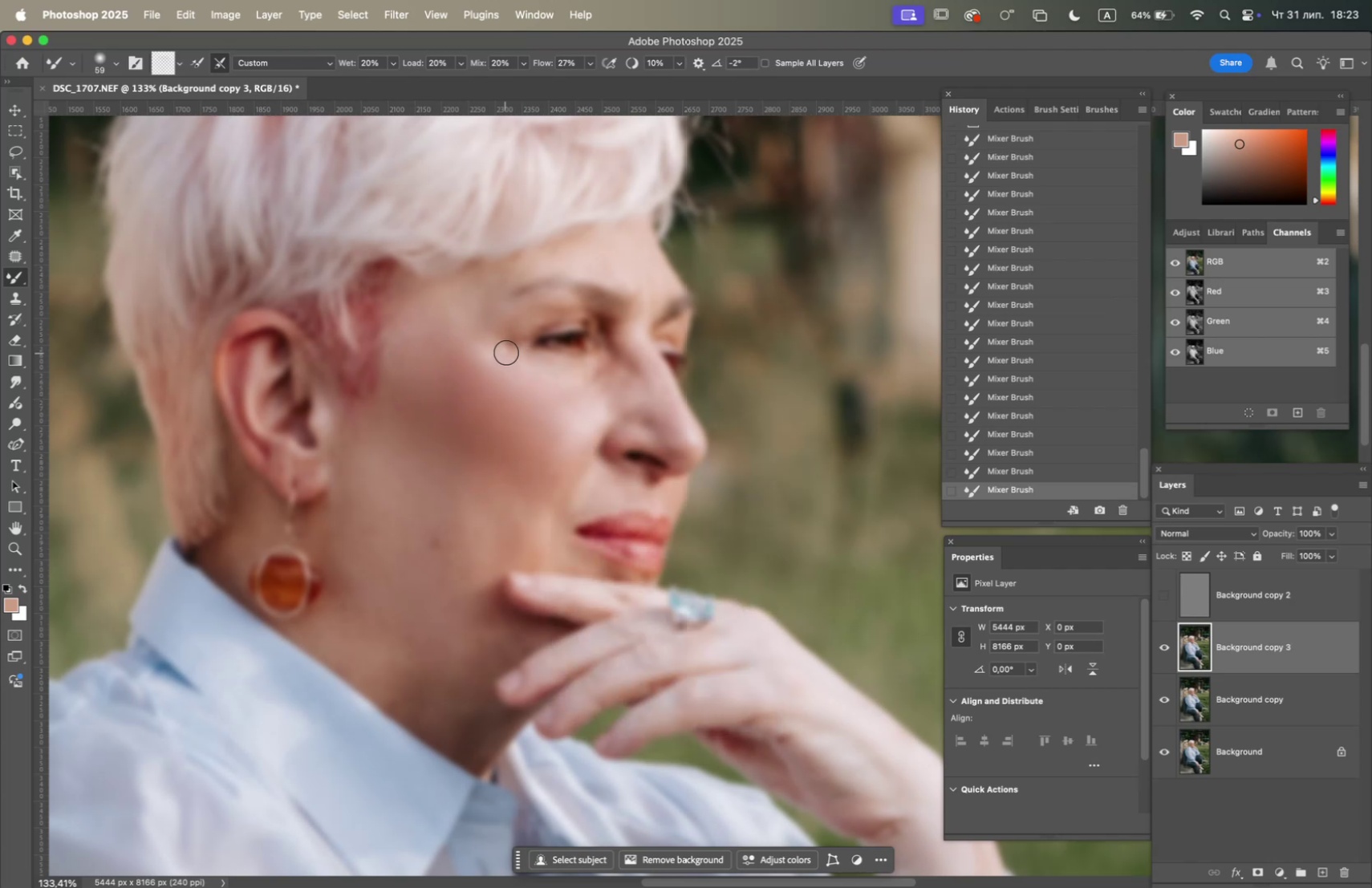 
left_click_drag(start_coordinate=[507, 351], to_coordinate=[501, 343])
 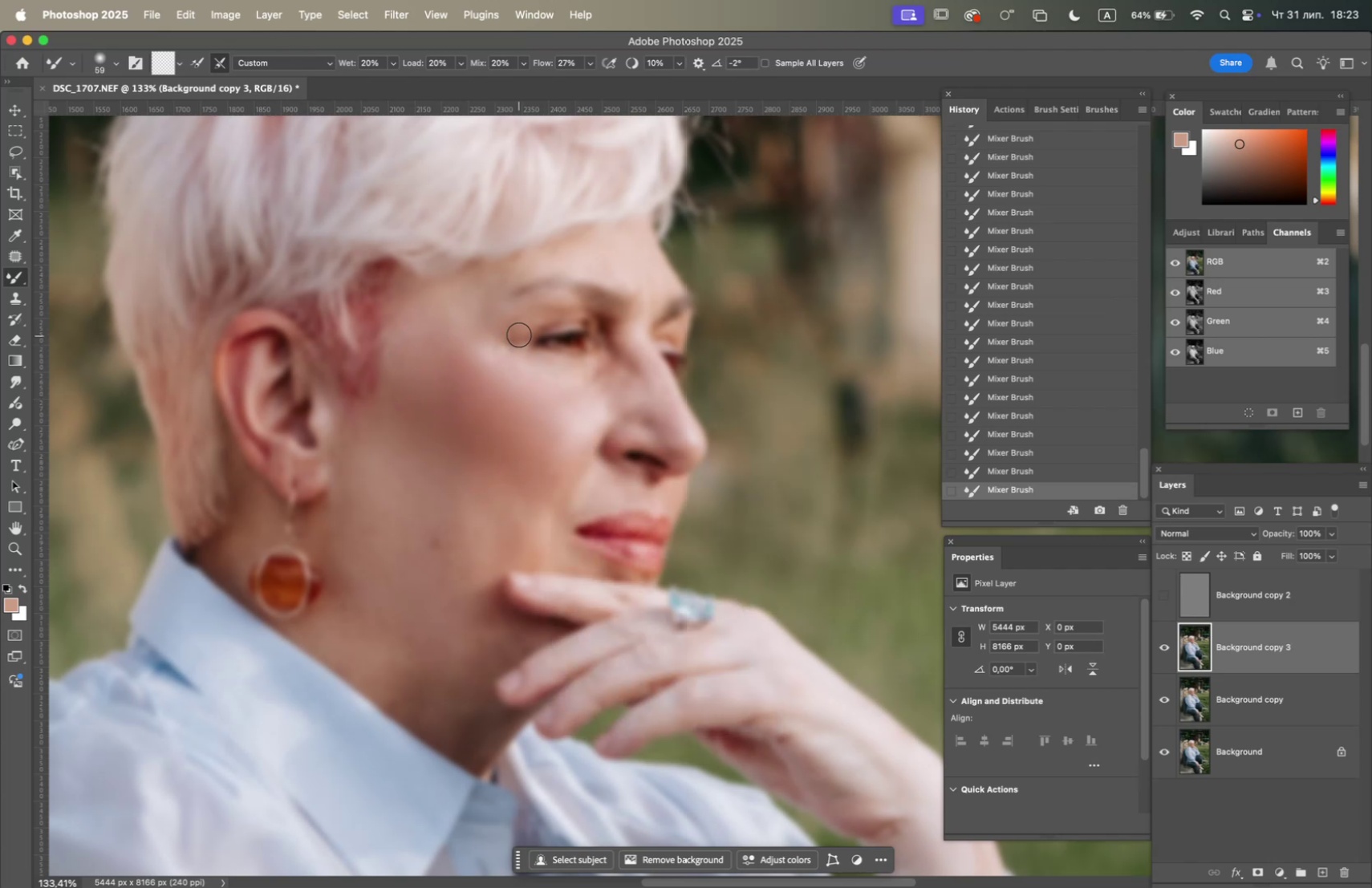 
left_click_drag(start_coordinate=[517, 334], to_coordinate=[501, 343])
 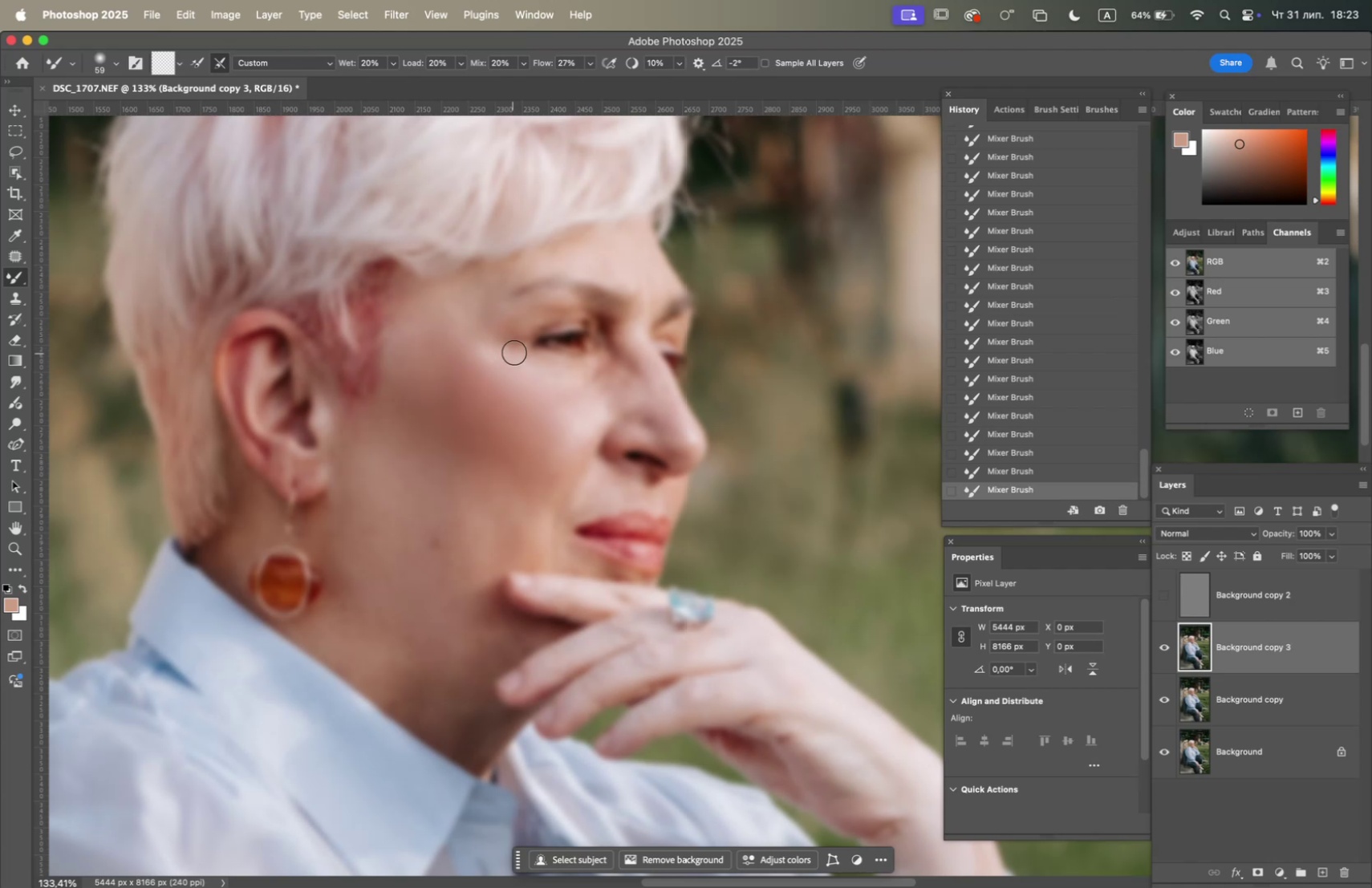 
left_click_drag(start_coordinate=[495, 351], to_coordinate=[478, 339])
 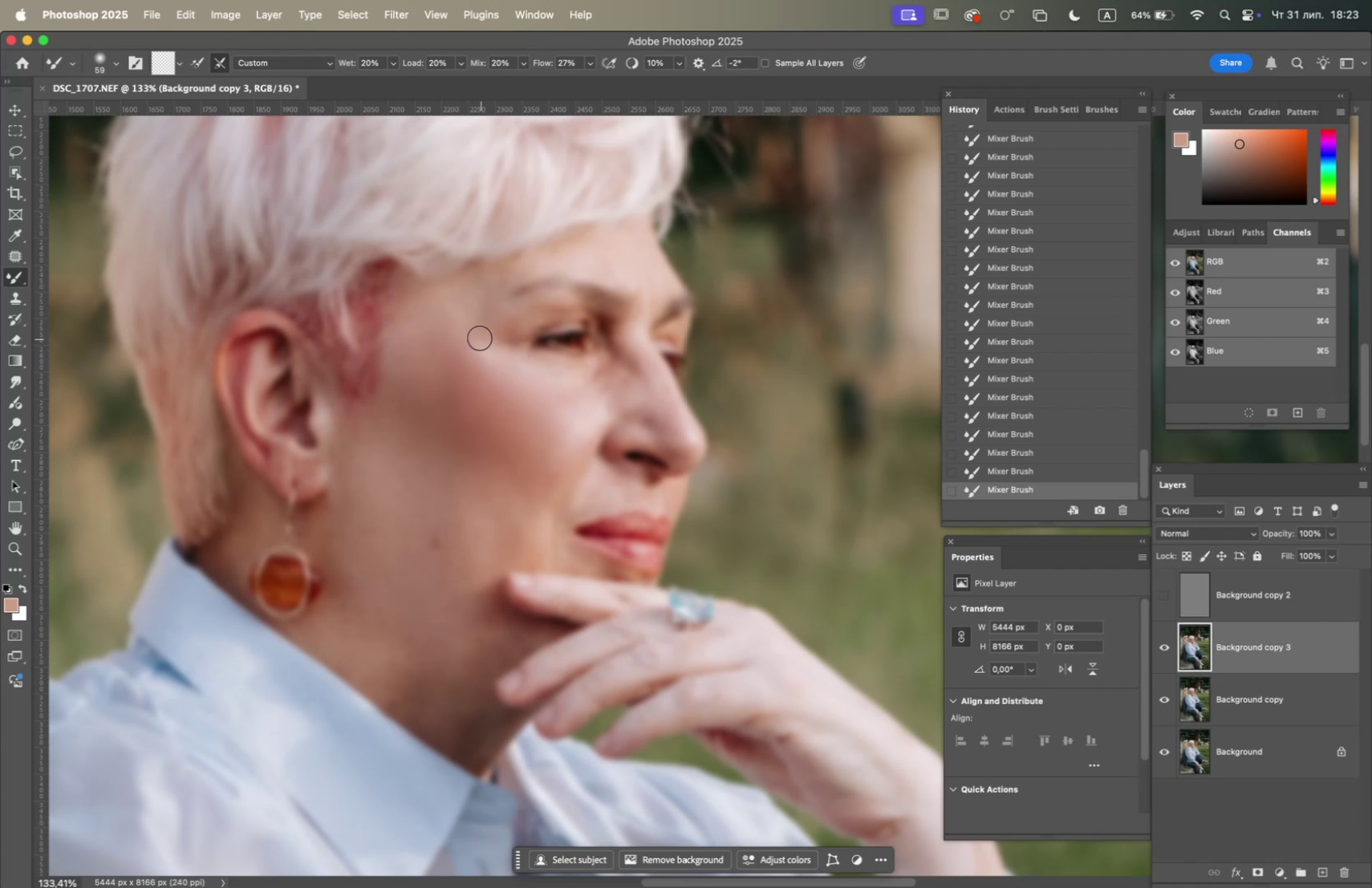 
left_click_drag(start_coordinate=[482, 342], to_coordinate=[503, 347])
 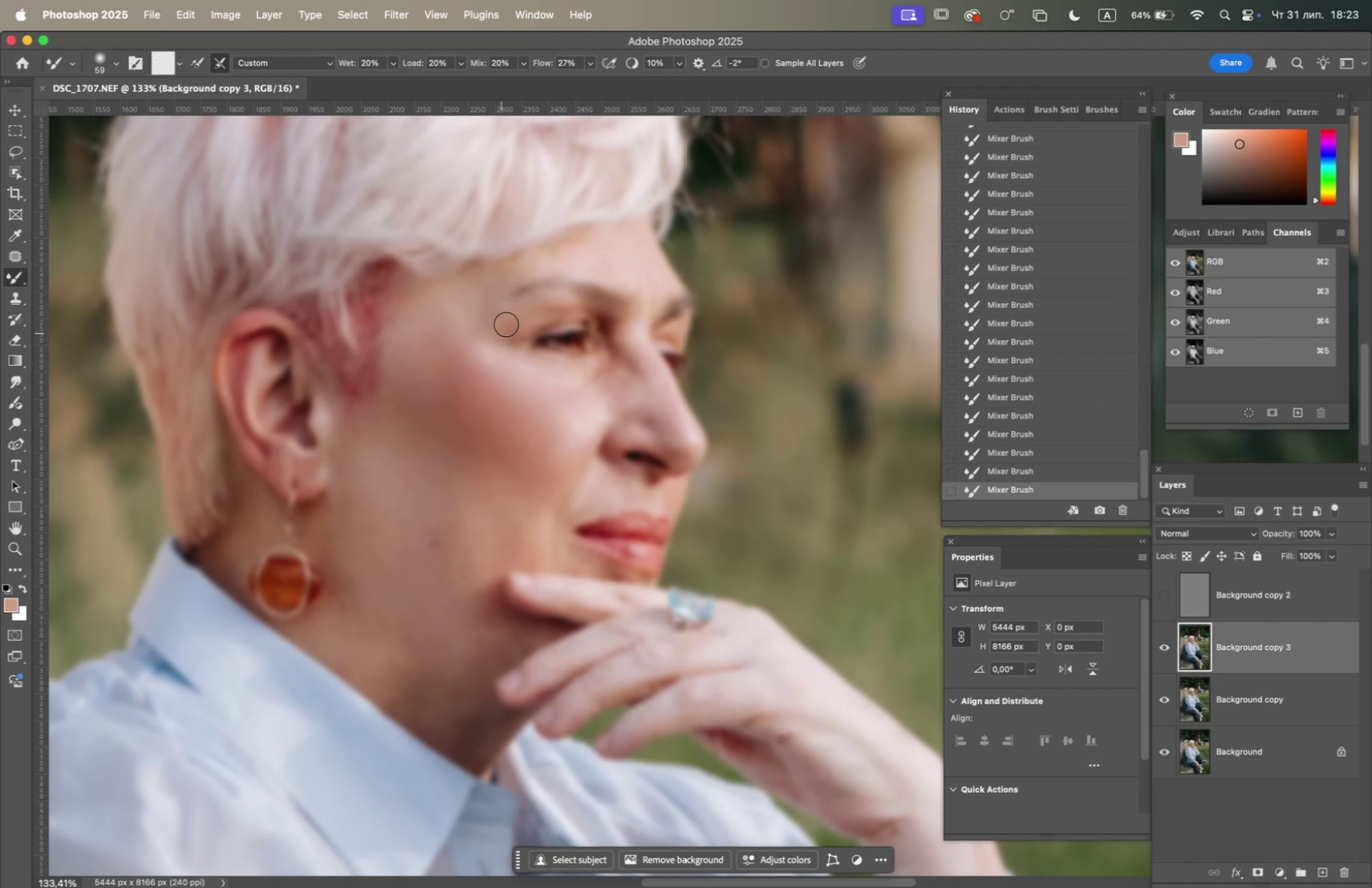 
left_click_drag(start_coordinate=[507, 323], to_coordinate=[530, 316])
 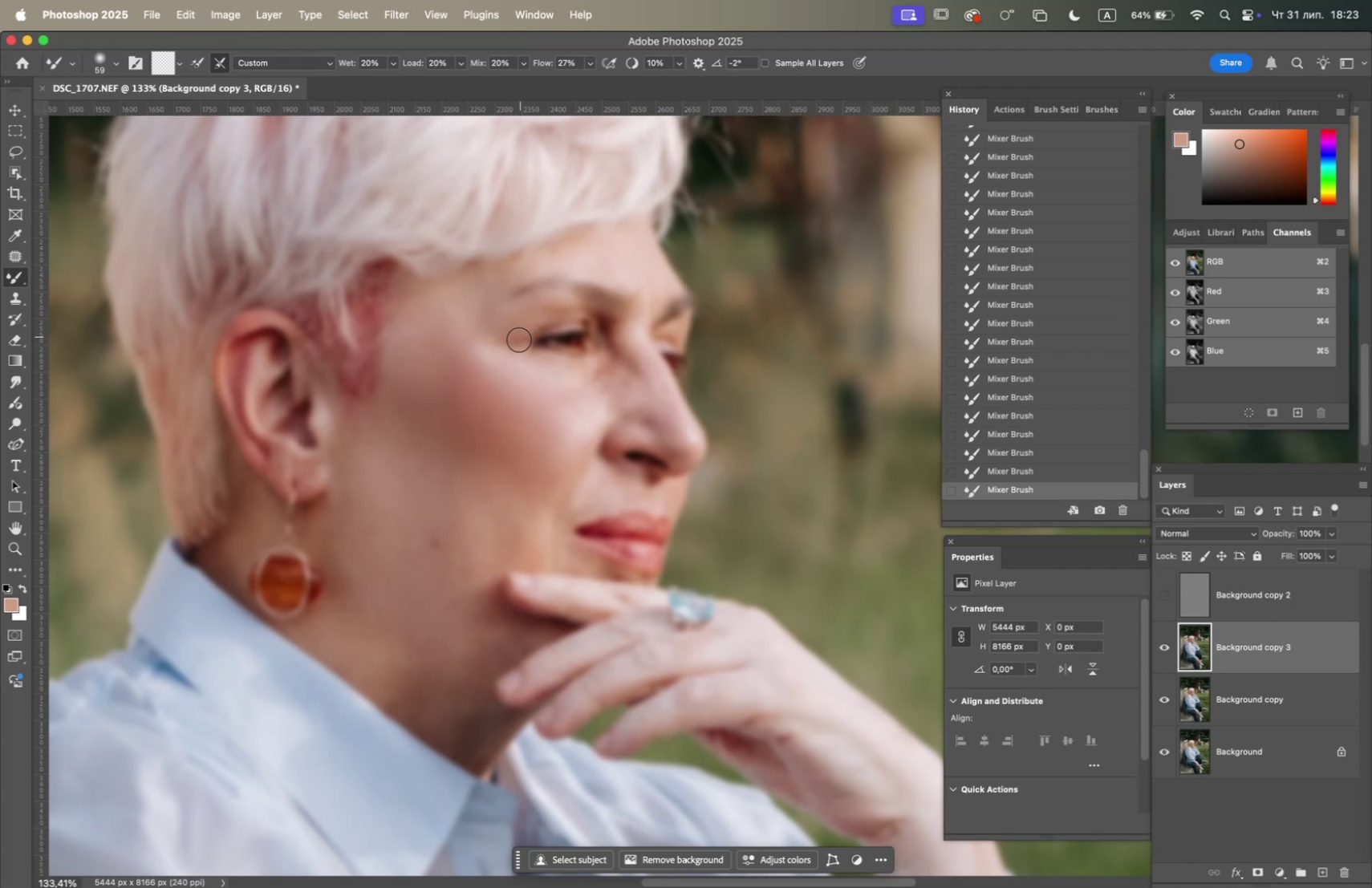 
left_click_drag(start_coordinate=[521, 358], to_coordinate=[503, 339])
 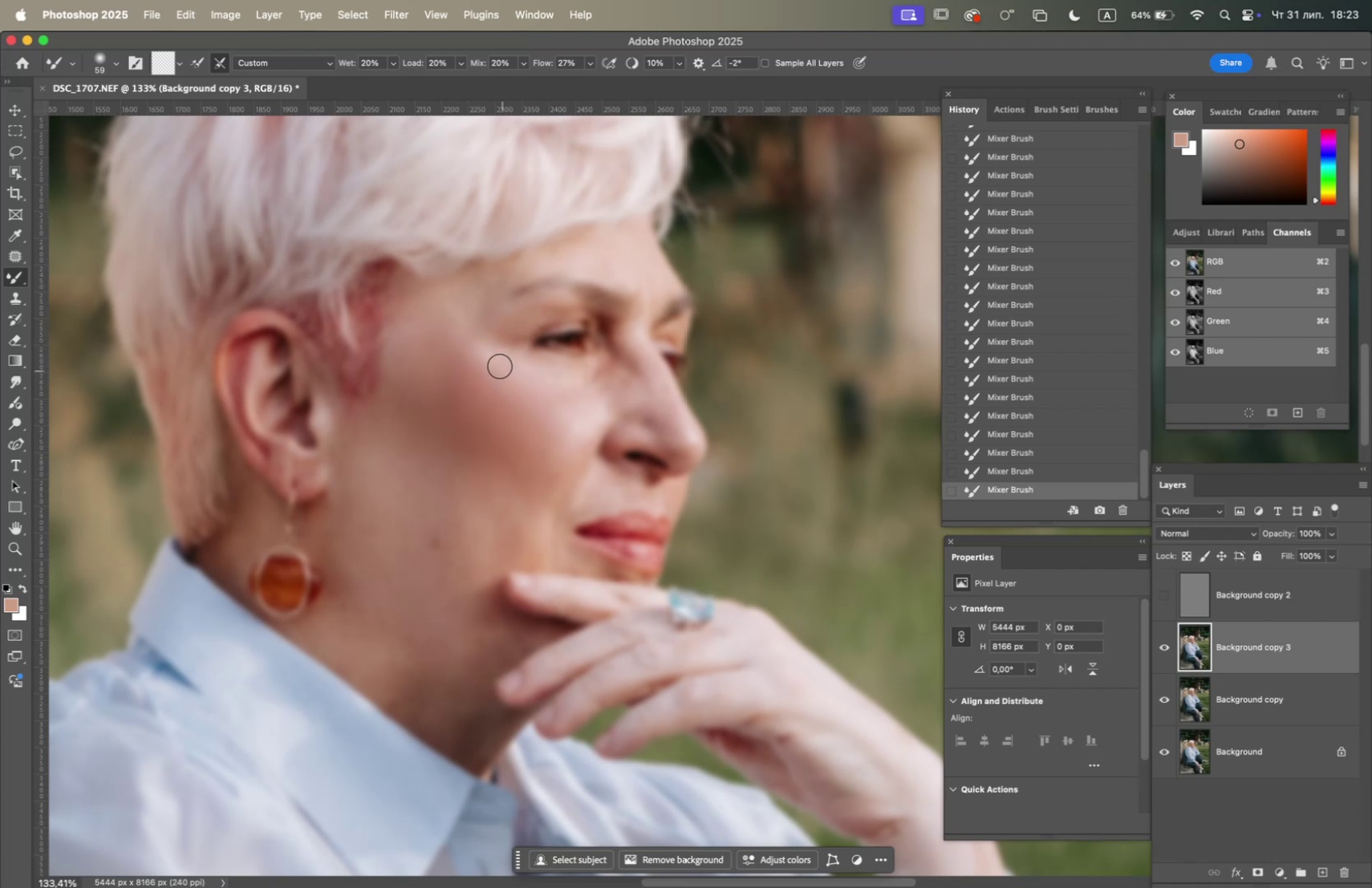 
left_click_drag(start_coordinate=[476, 343], to_coordinate=[505, 362])
 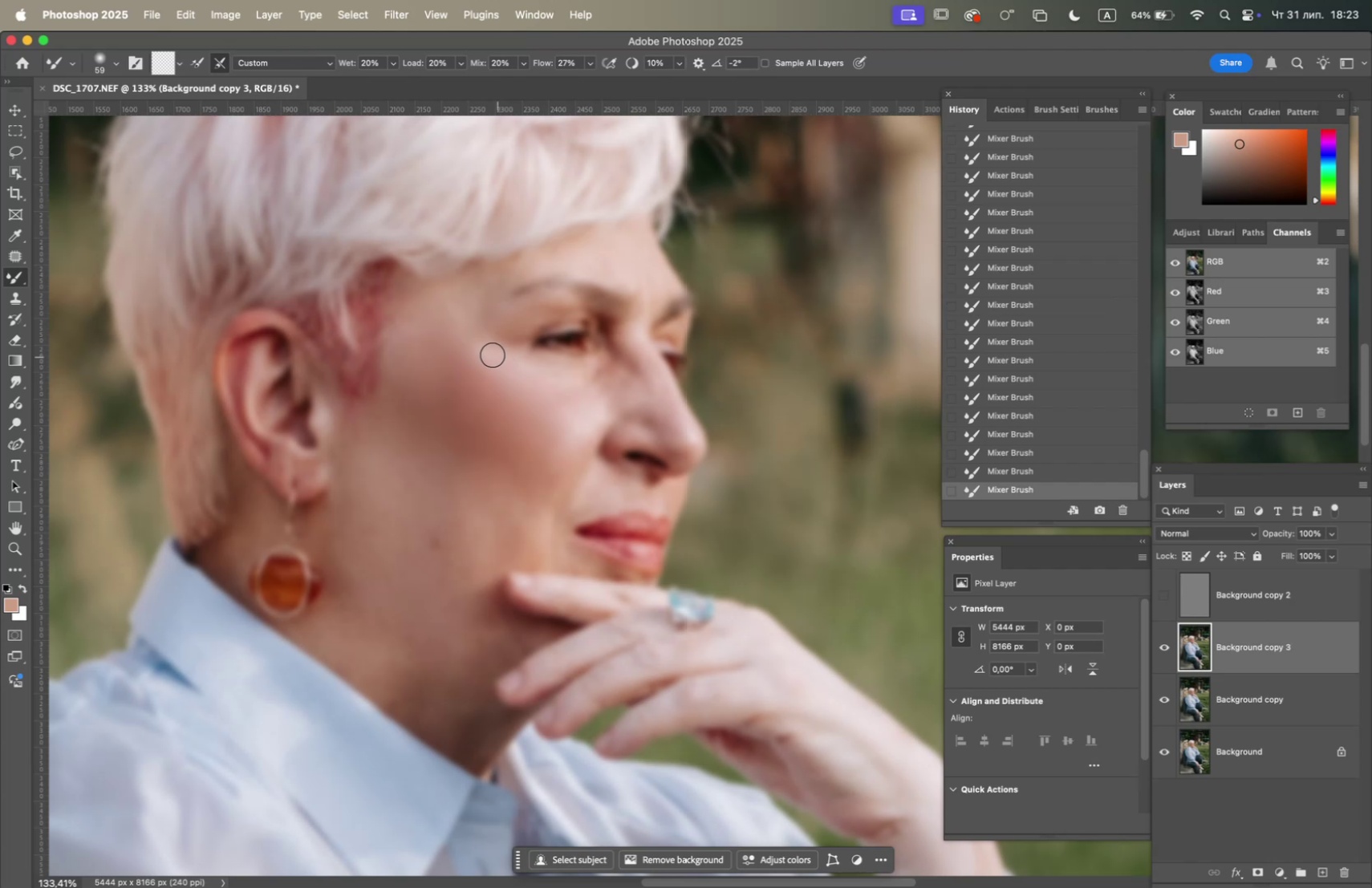 
left_click_drag(start_coordinate=[489, 359], to_coordinate=[520, 381])
 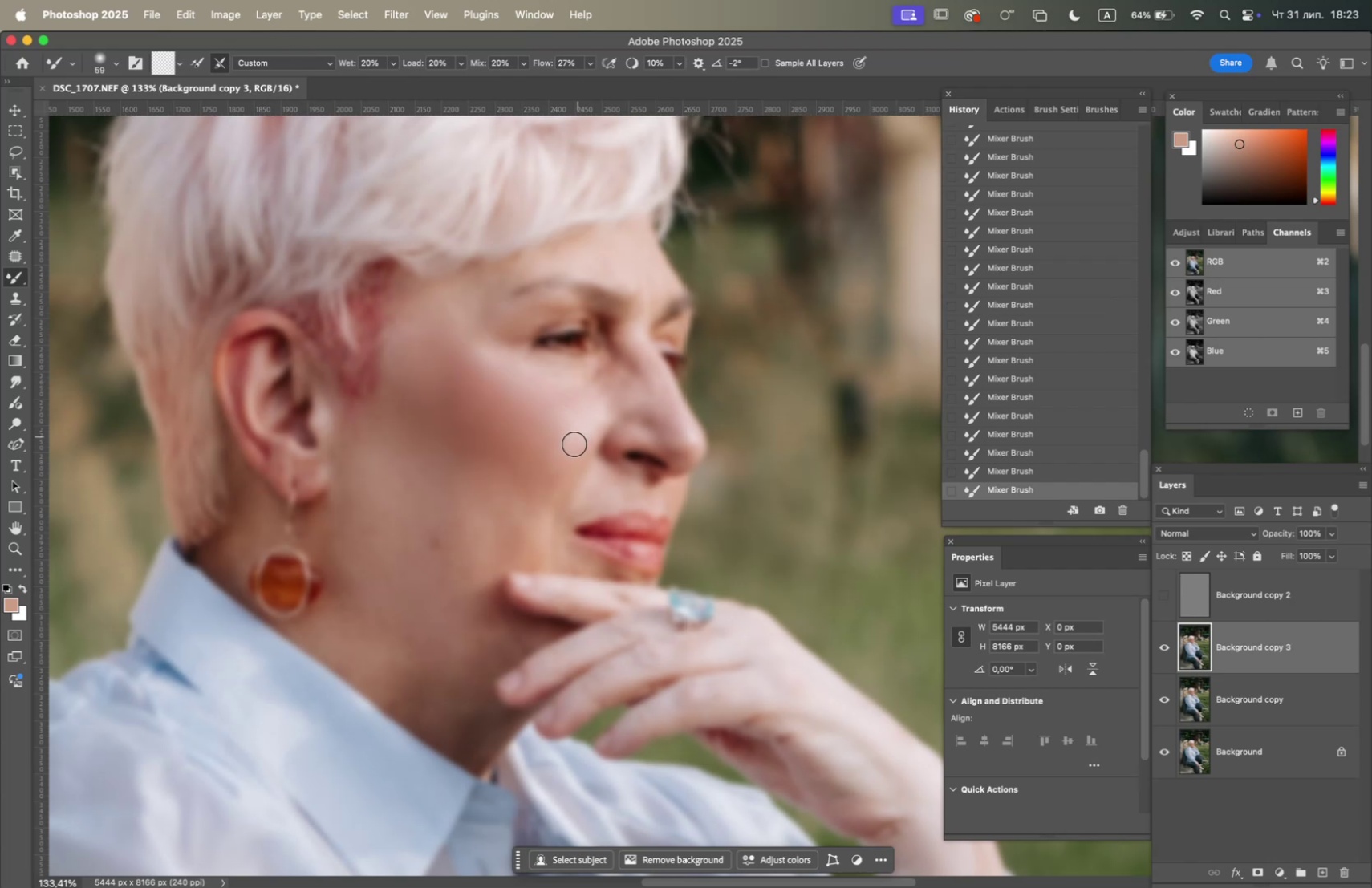 
left_click_drag(start_coordinate=[561, 472], to_coordinate=[550, 442])
 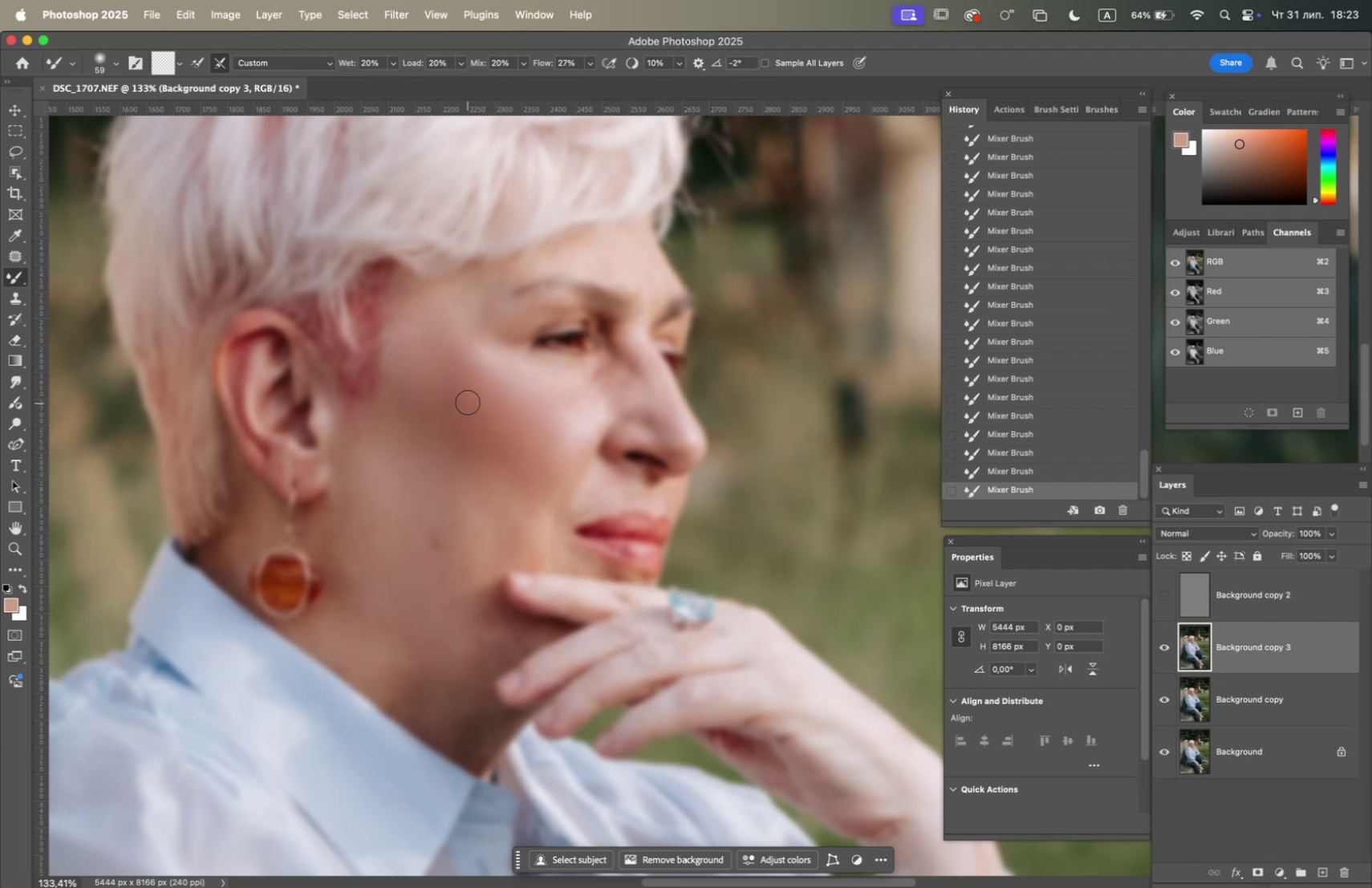 
left_click_drag(start_coordinate=[435, 375], to_coordinate=[437, 391])
 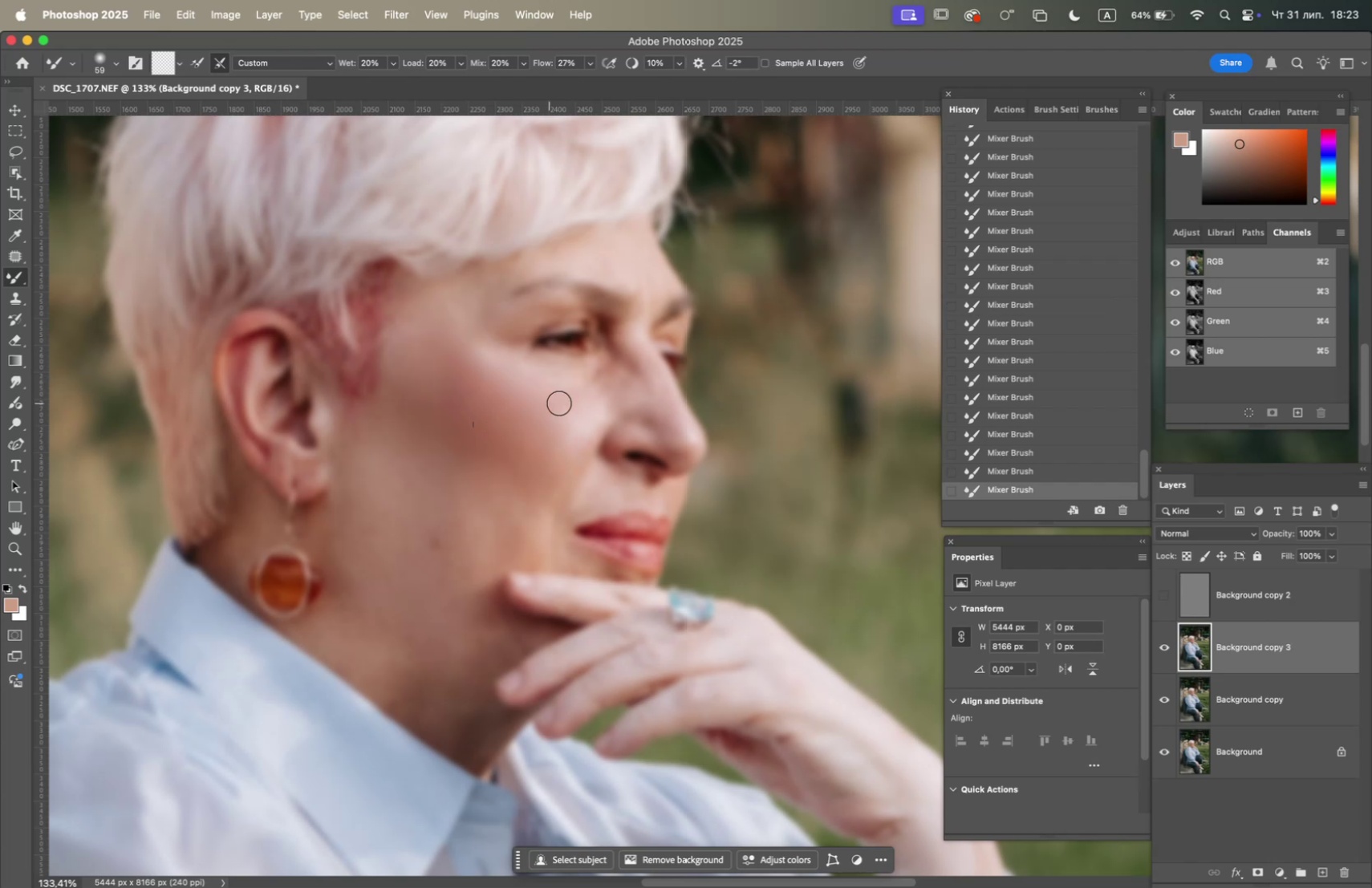 
left_click_drag(start_coordinate=[596, 391], to_coordinate=[594, 379])
 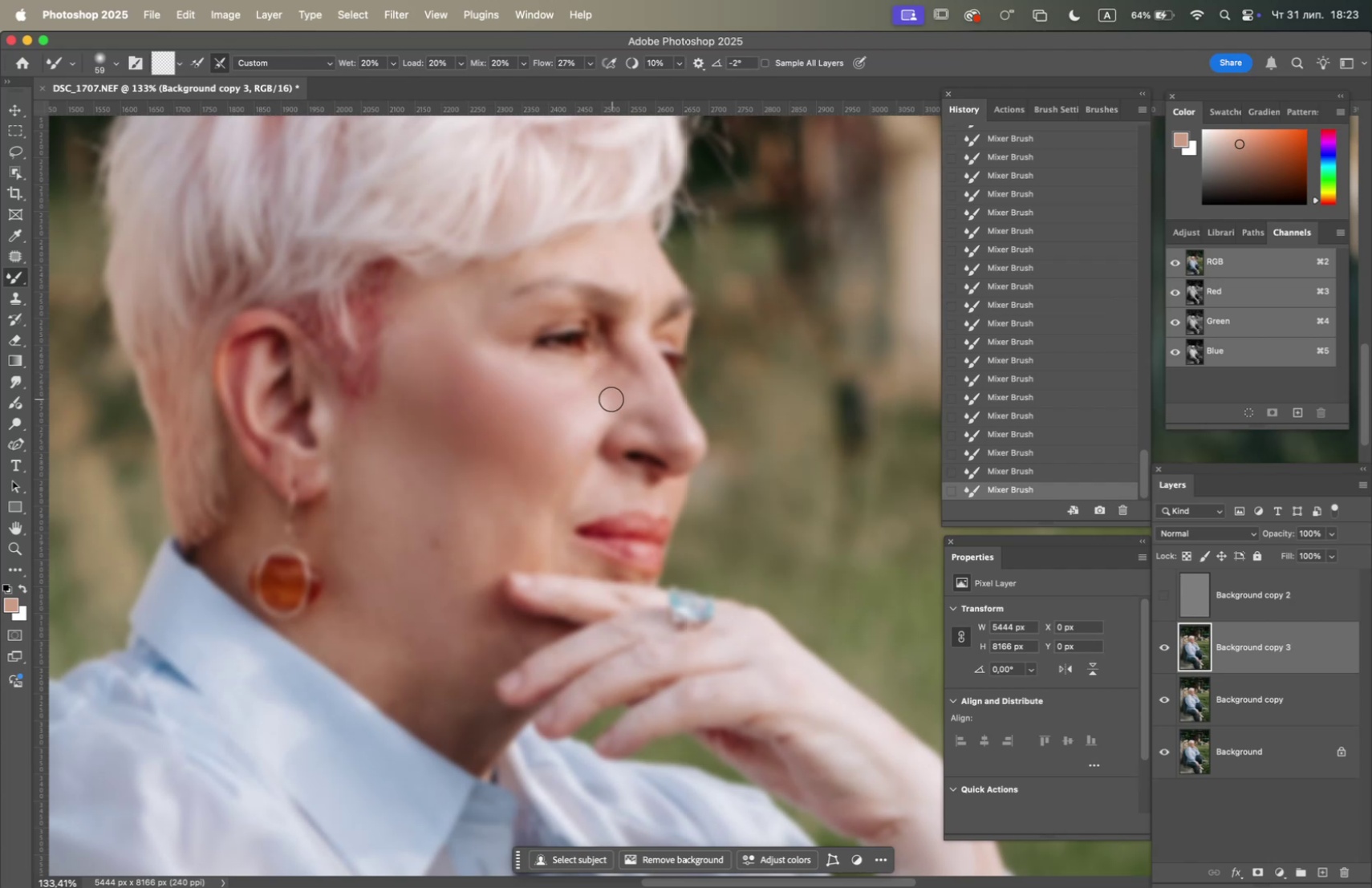 
left_click_drag(start_coordinate=[603, 406], to_coordinate=[629, 390])
 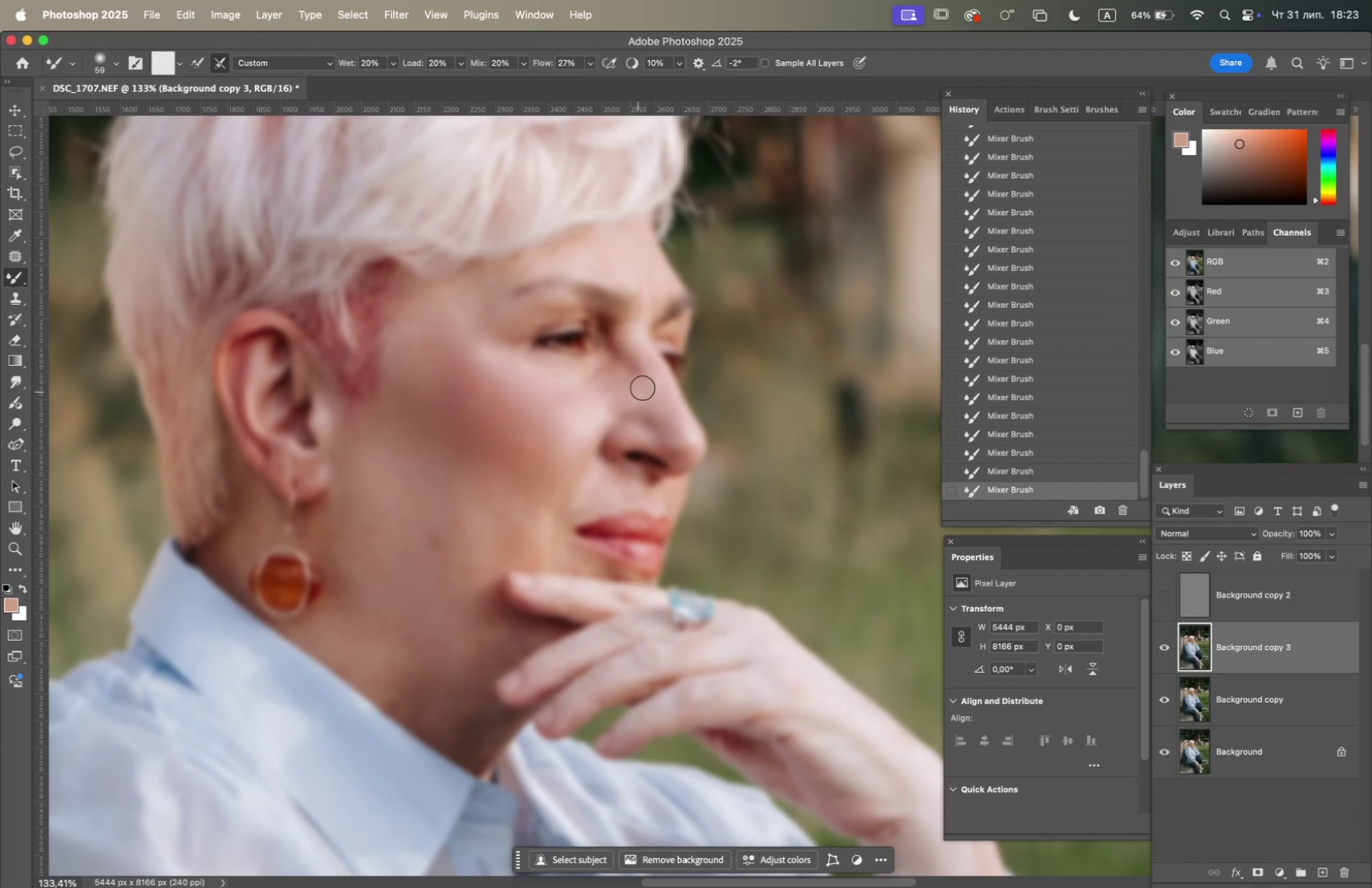 
left_click_drag(start_coordinate=[645, 385], to_coordinate=[627, 380])
 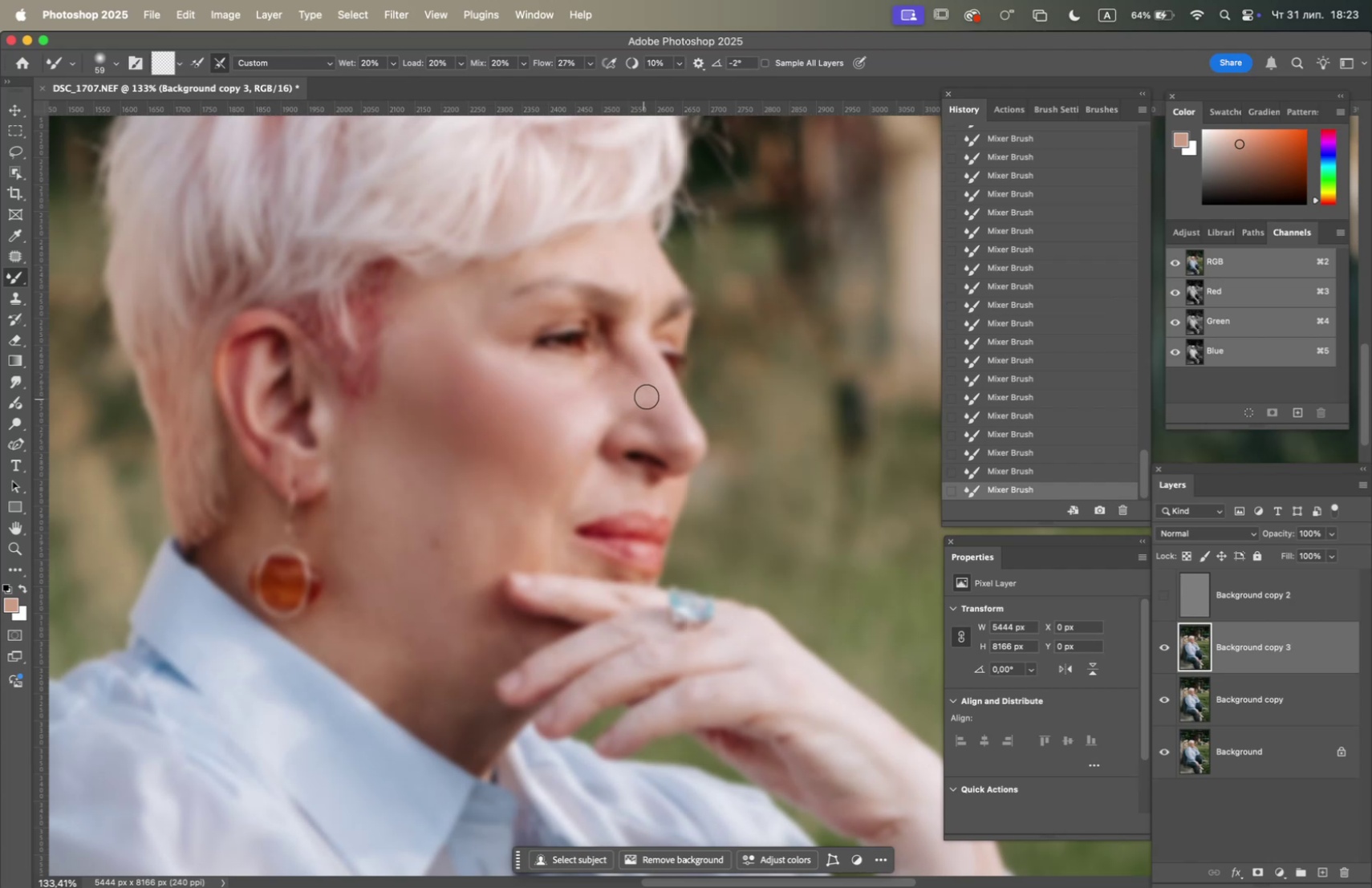 
left_click_drag(start_coordinate=[649, 388], to_coordinate=[632, 371])
 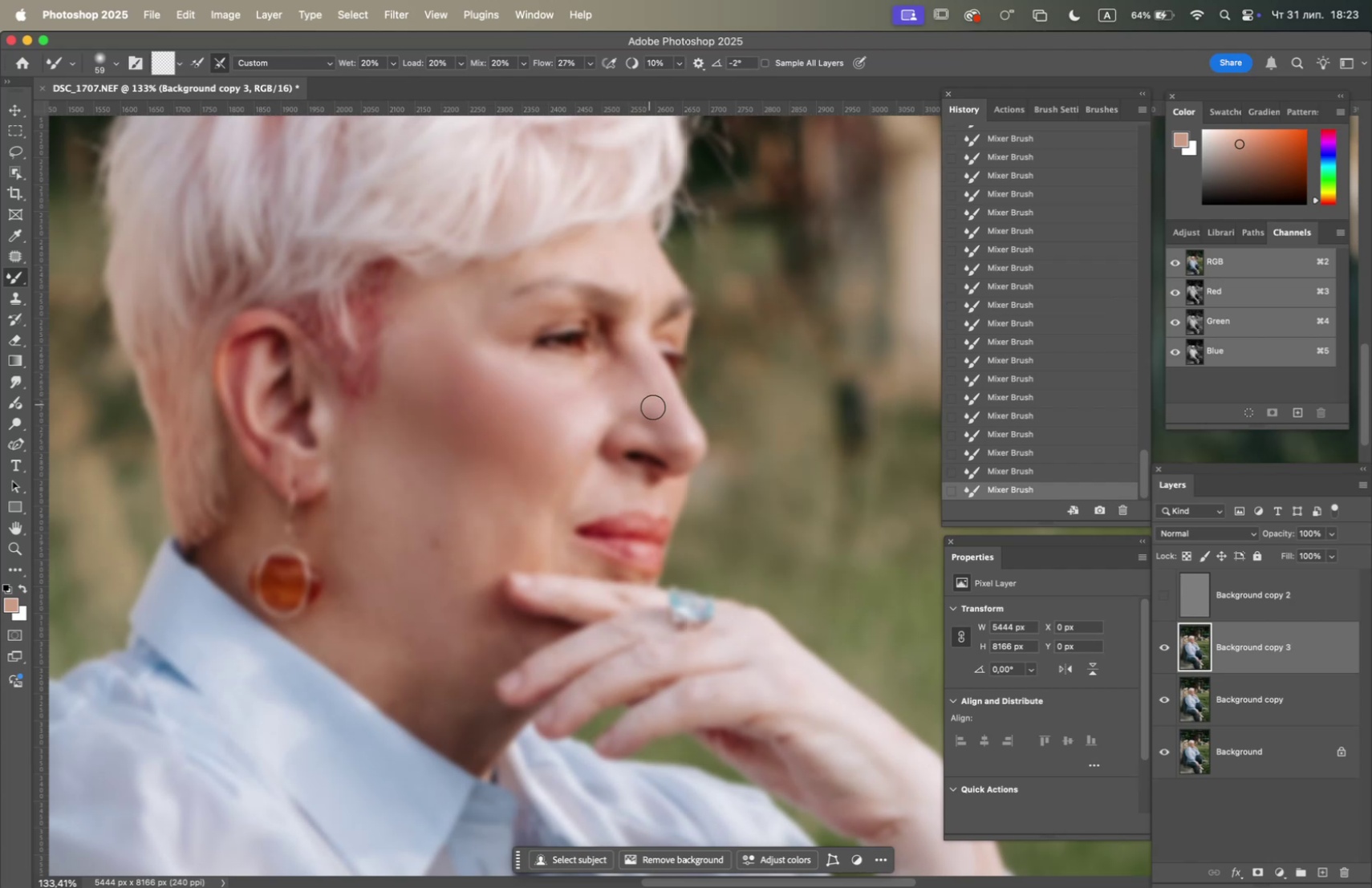 
left_click_drag(start_coordinate=[670, 432], to_coordinate=[672, 421])
 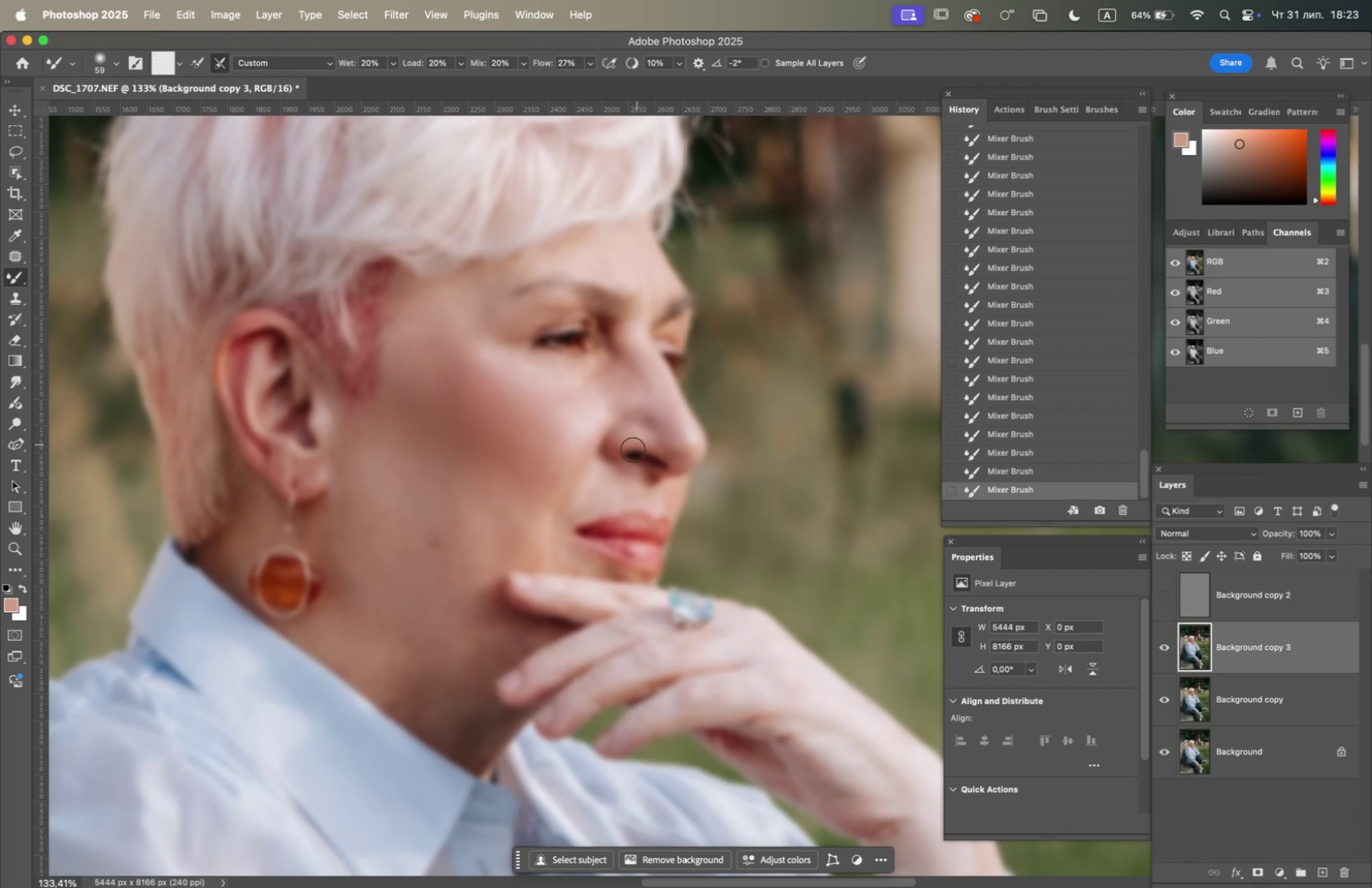 
left_click_drag(start_coordinate=[603, 483], to_coordinate=[569, 525])
 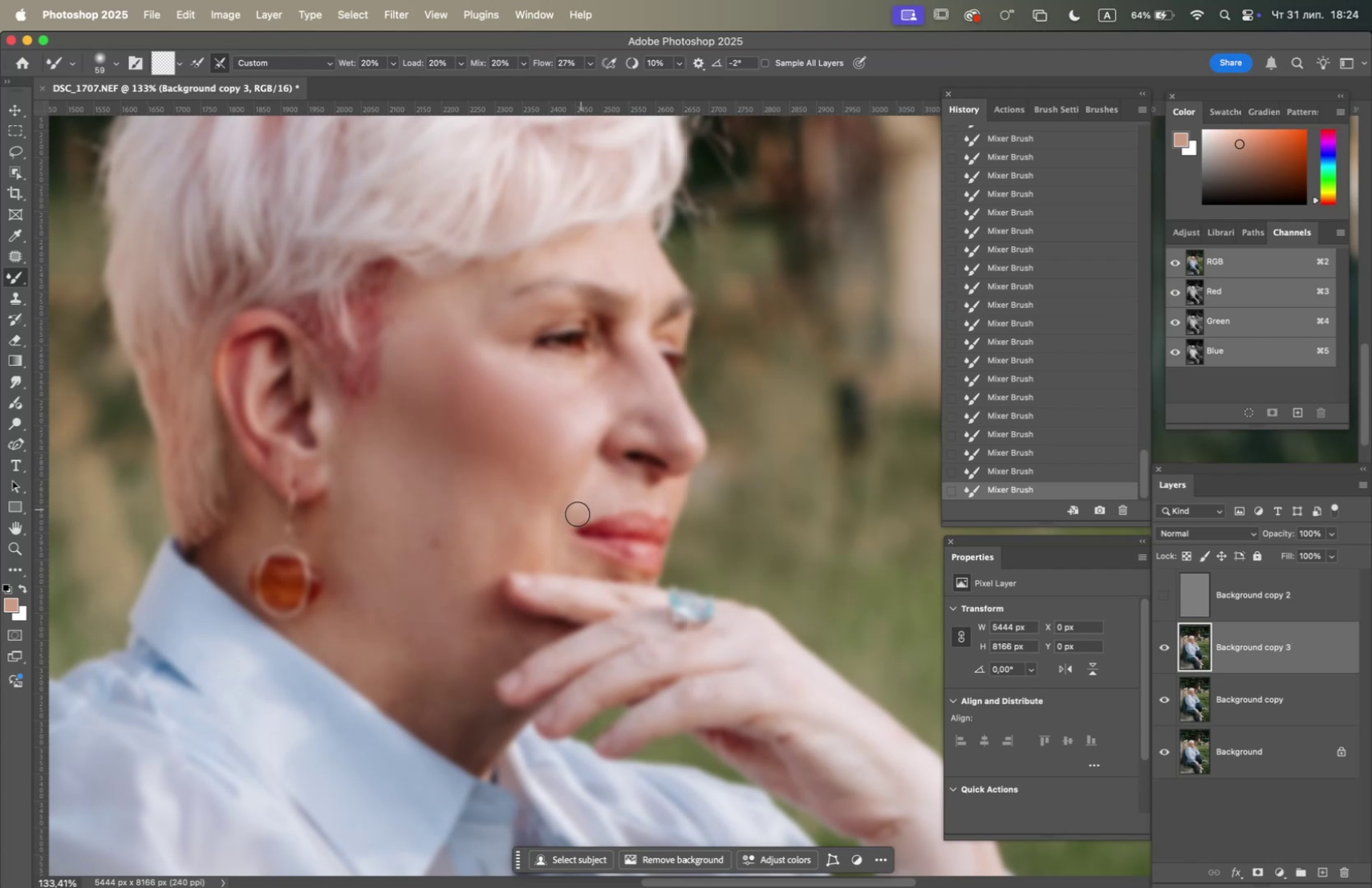 
left_click_drag(start_coordinate=[559, 528], to_coordinate=[564, 520])
 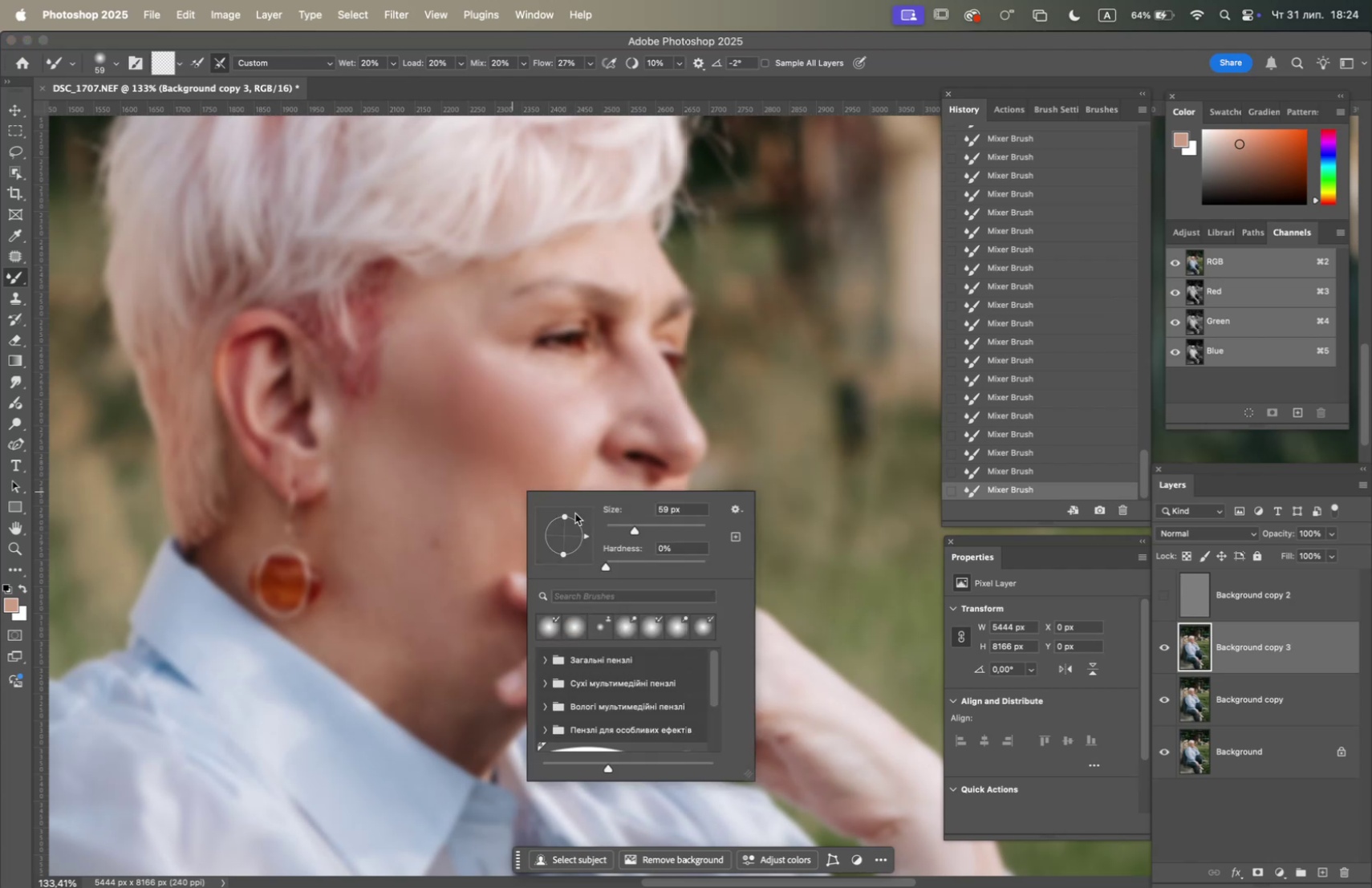 
left_click([647, 530])
 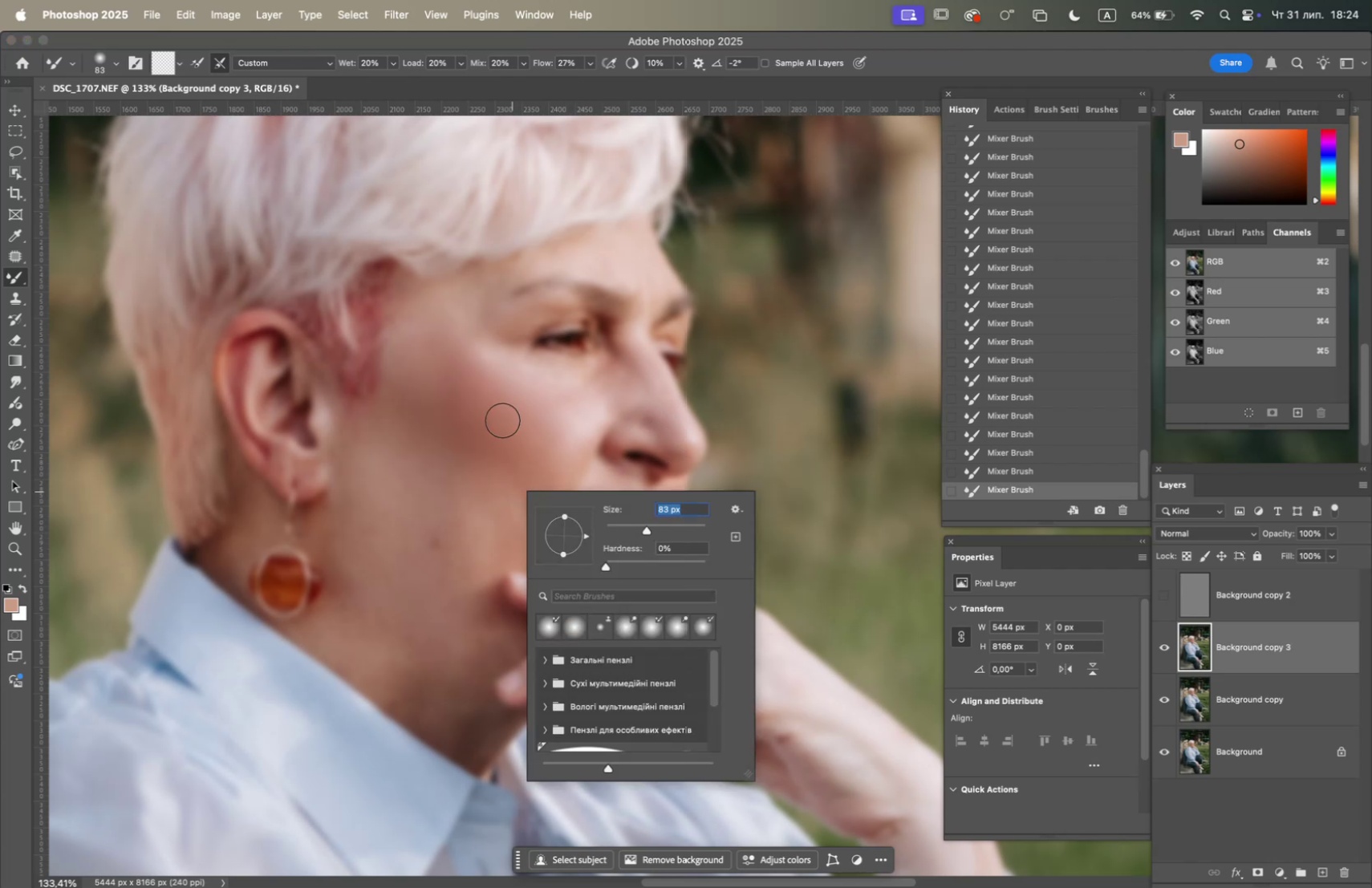 
left_click_drag(start_coordinate=[475, 432], to_coordinate=[488, 489])
 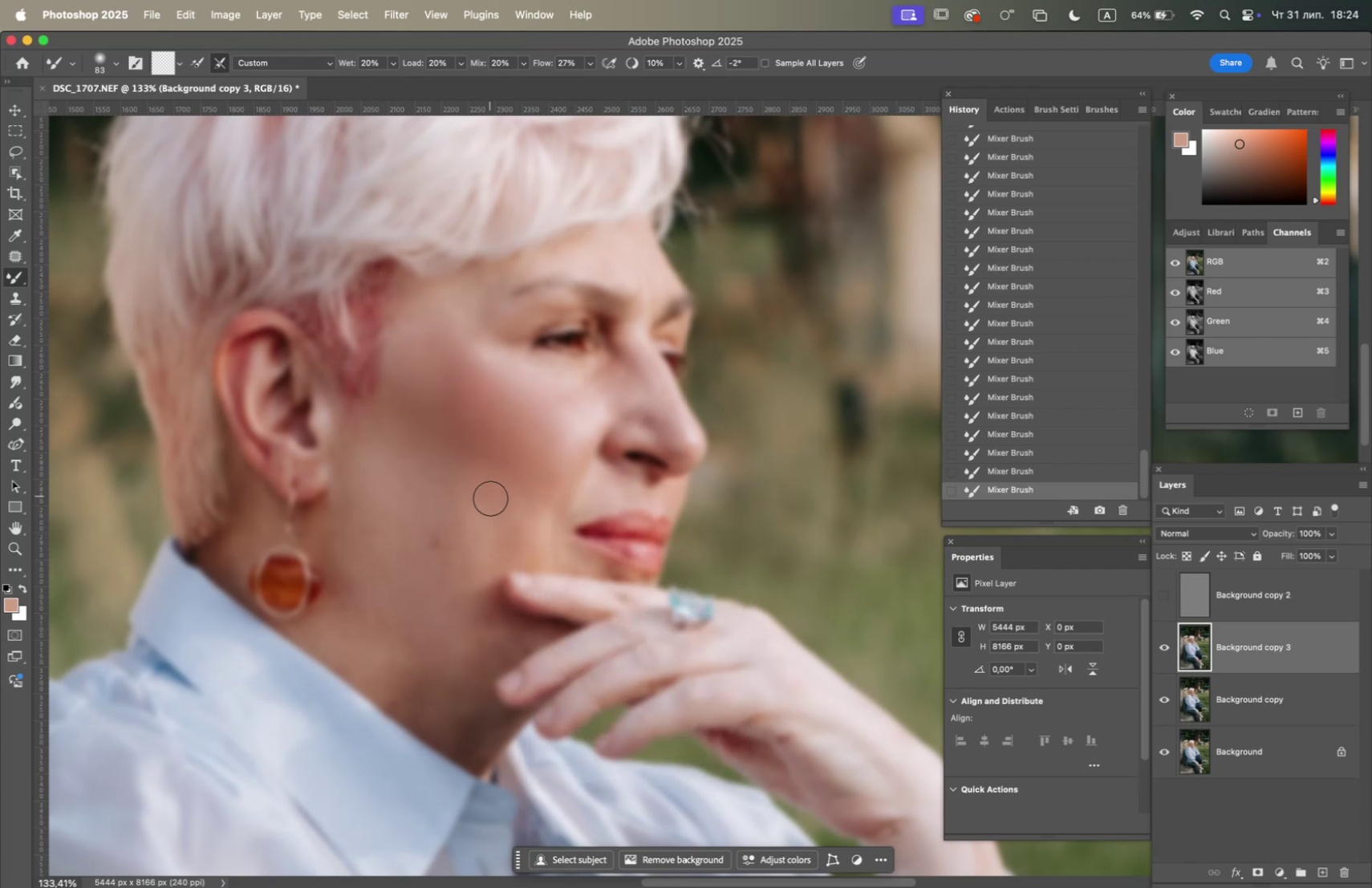 
left_click_drag(start_coordinate=[490, 510], to_coordinate=[458, 497])
 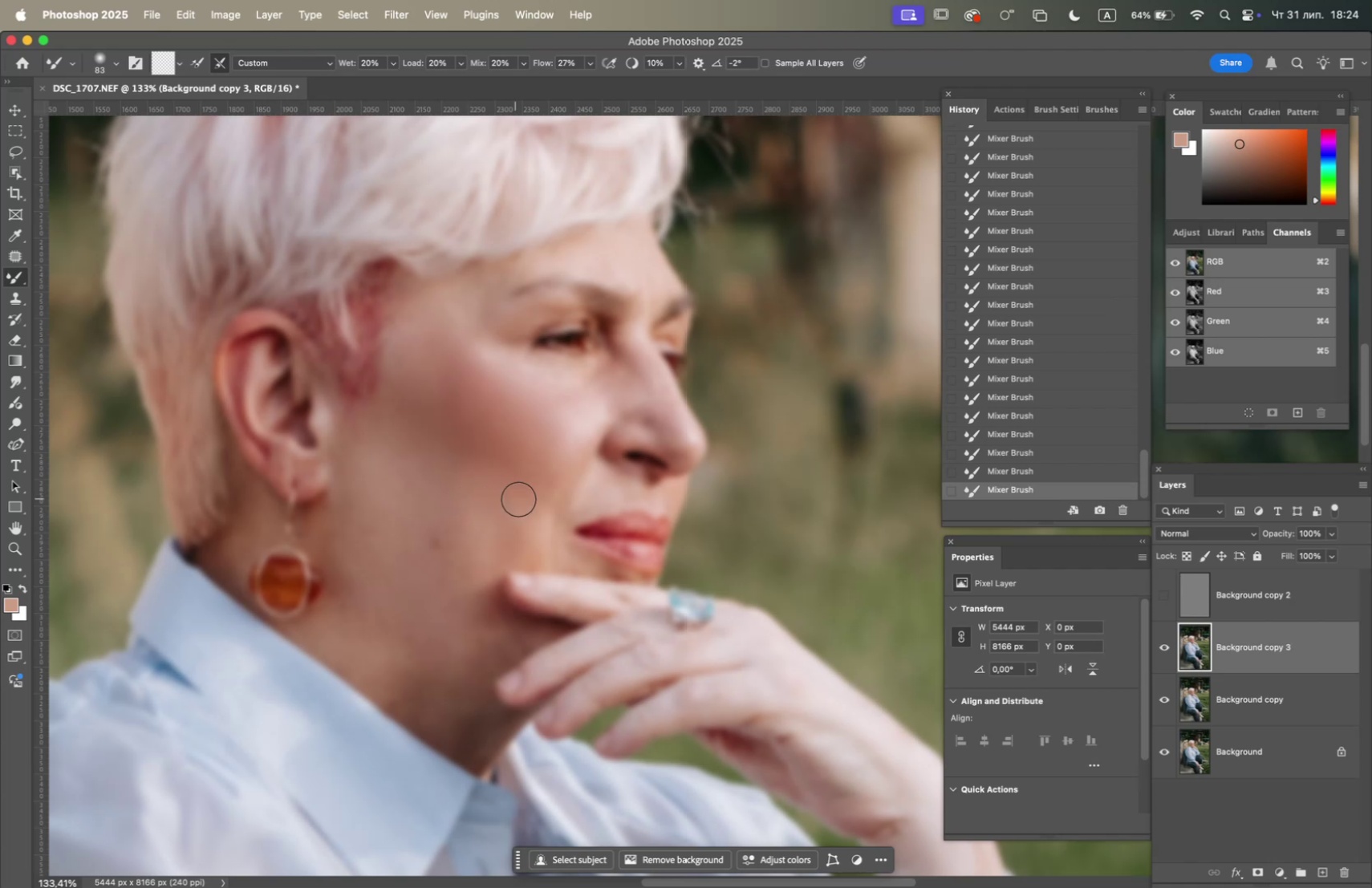 
left_click_drag(start_coordinate=[522, 497], to_coordinate=[463, 470])
 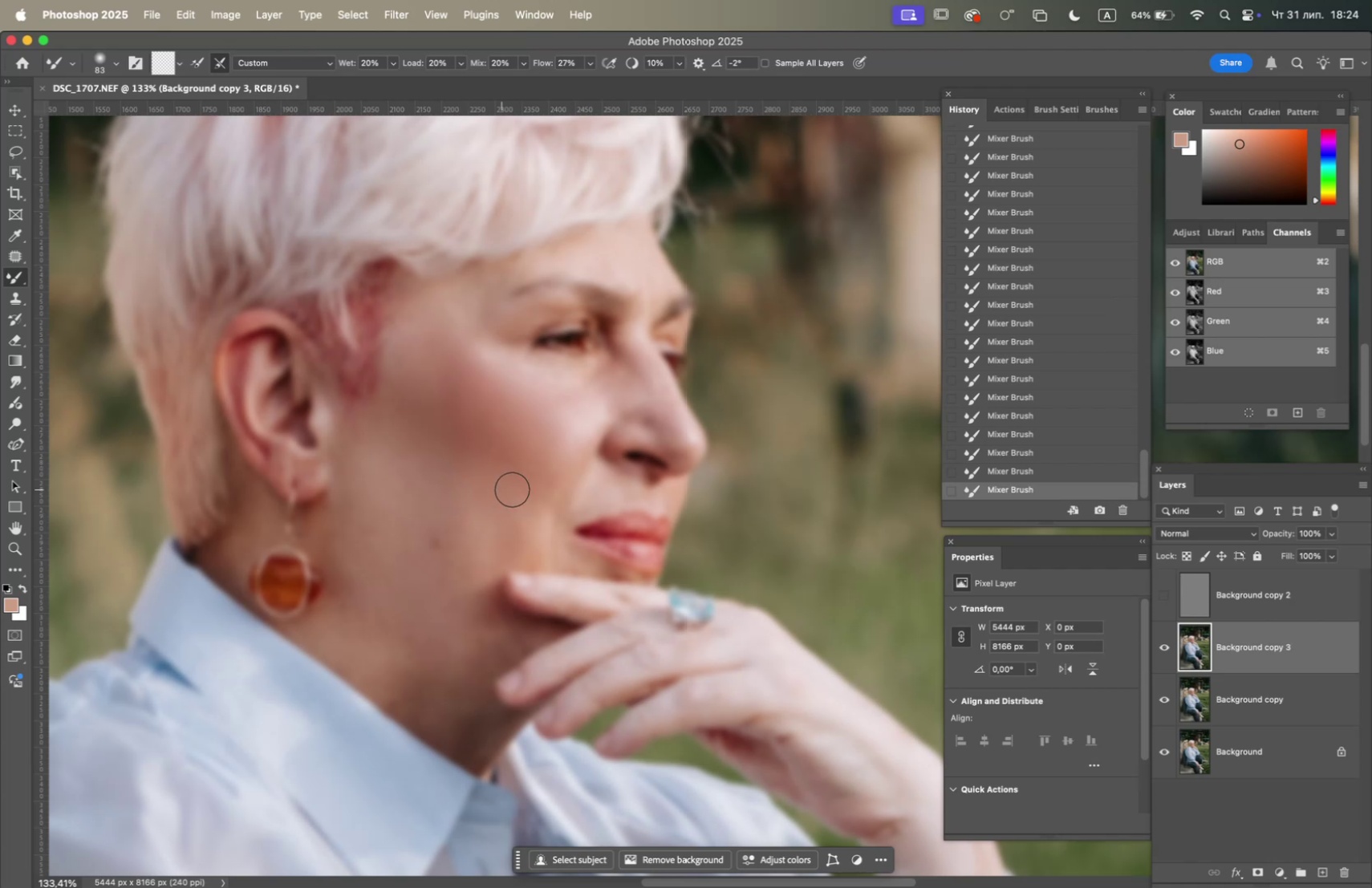 
left_click_drag(start_coordinate=[512, 485], to_coordinate=[538, 498])
 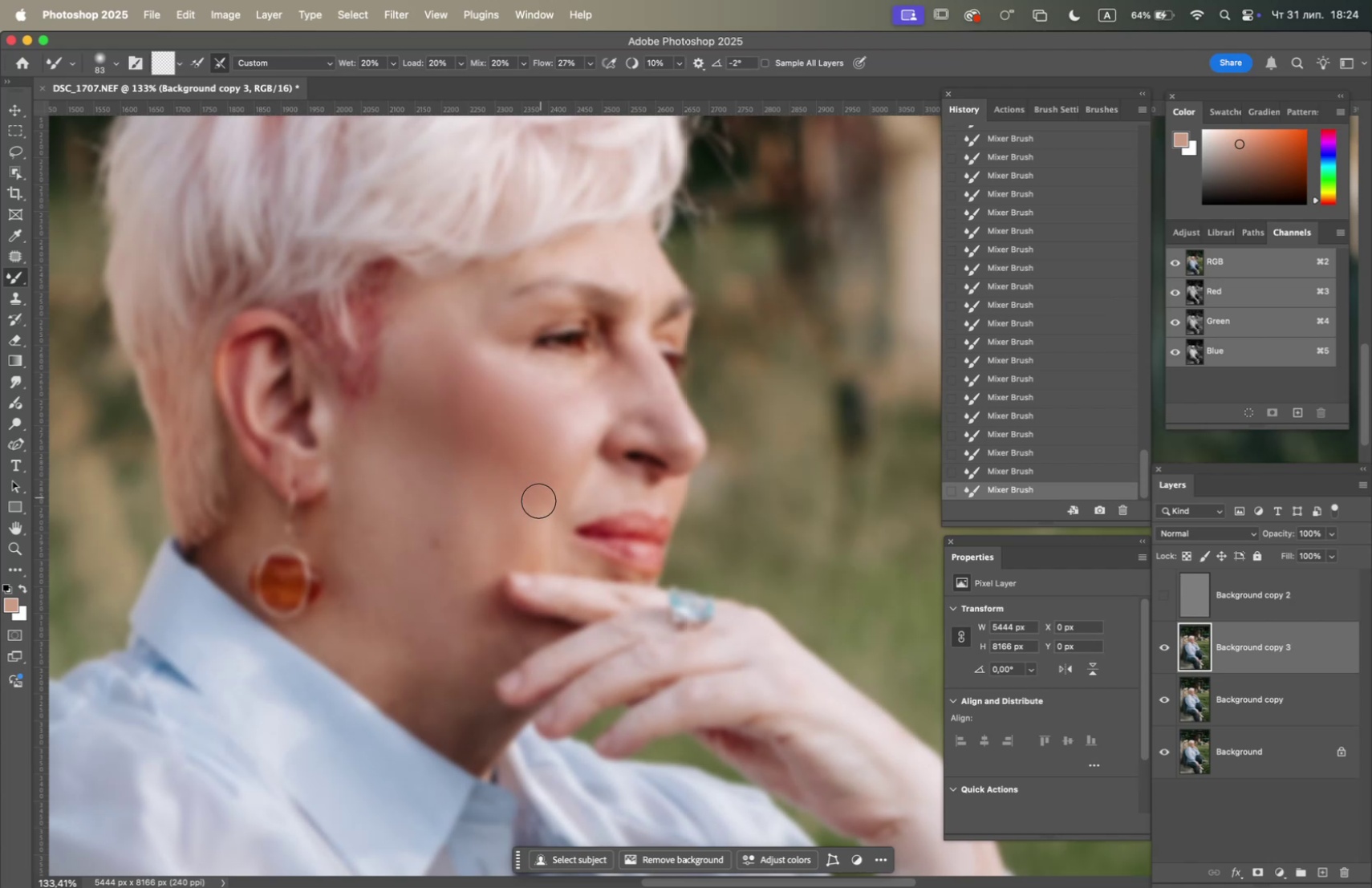 
left_click_drag(start_coordinate=[540, 490], to_coordinate=[540, 486])
 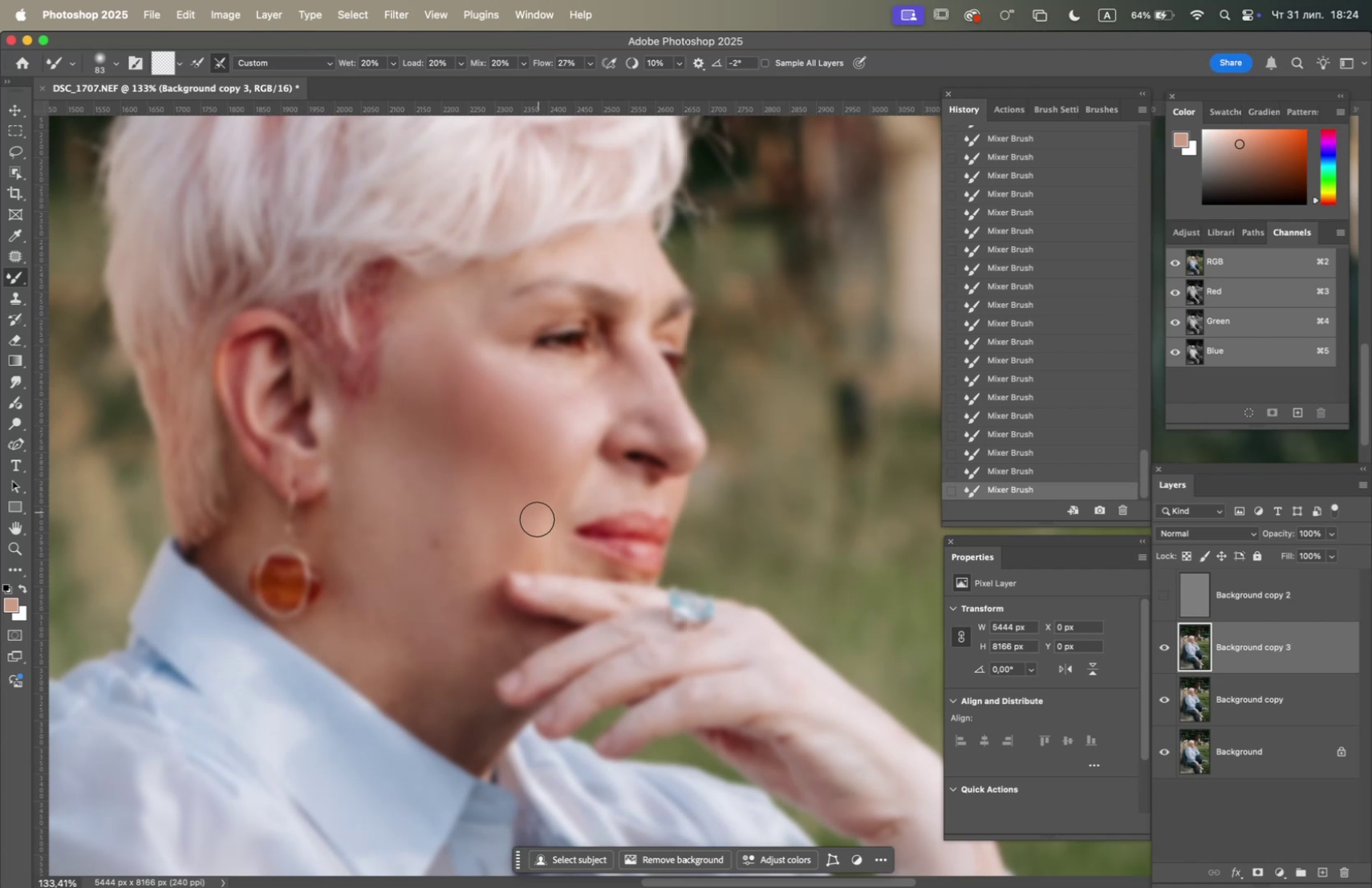 
left_click_drag(start_coordinate=[537, 529], to_coordinate=[511, 525])
 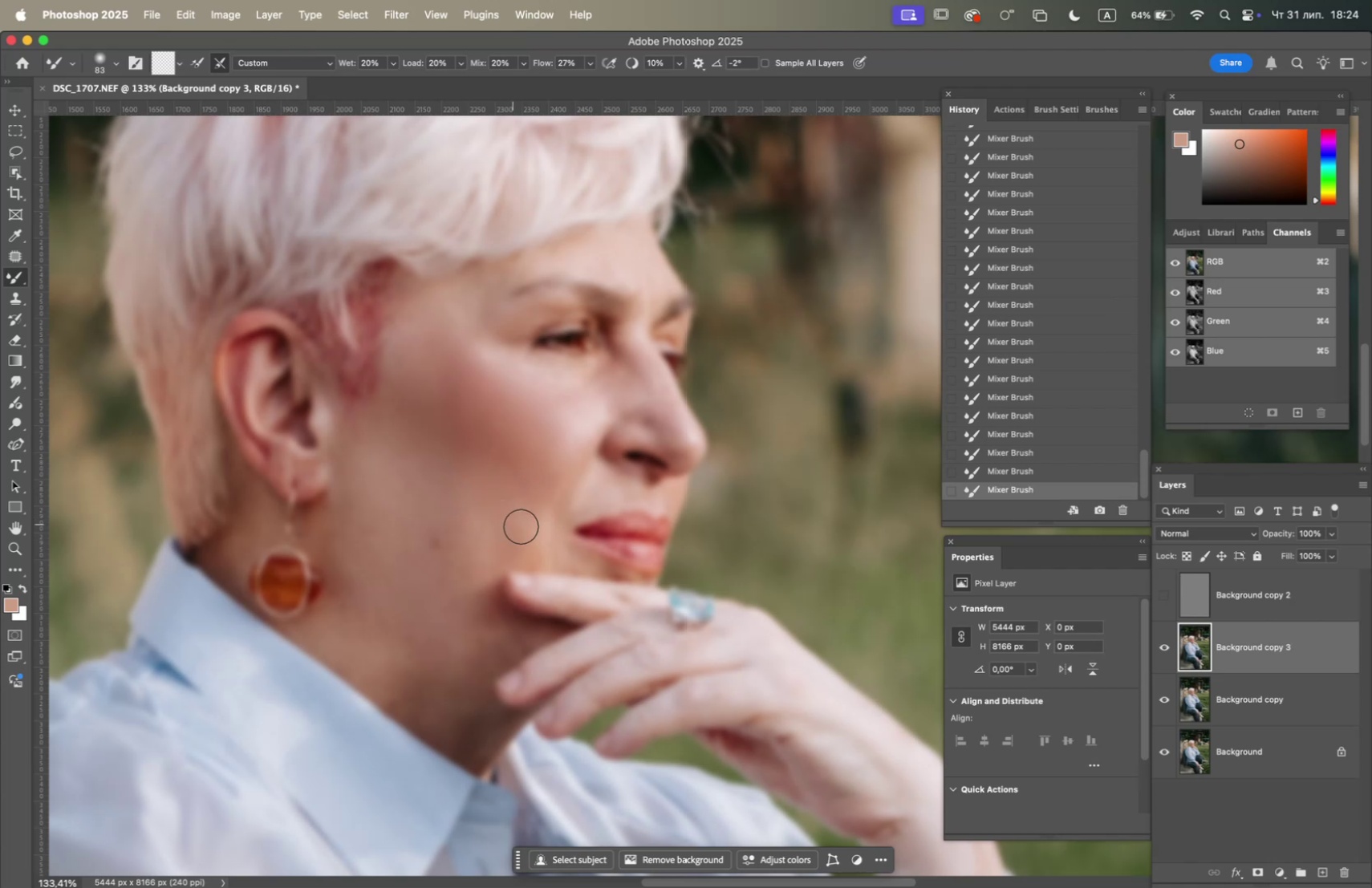 
left_click_drag(start_coordinate=[522, 524], to_coordinate=[539, 481])
 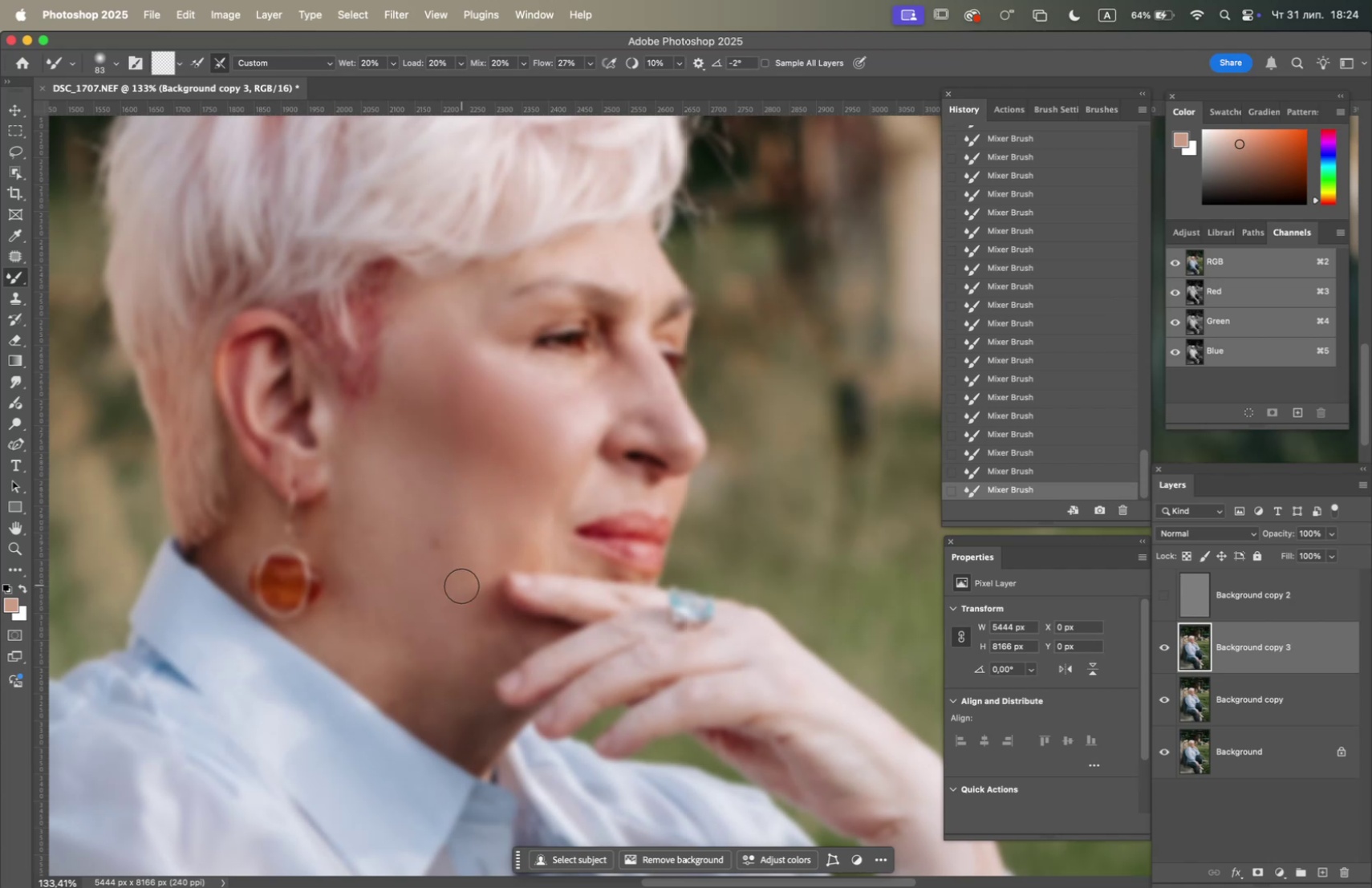 
left_click_drag(start_coordinate=[460, 604], to_coordinate=[465, 558])
 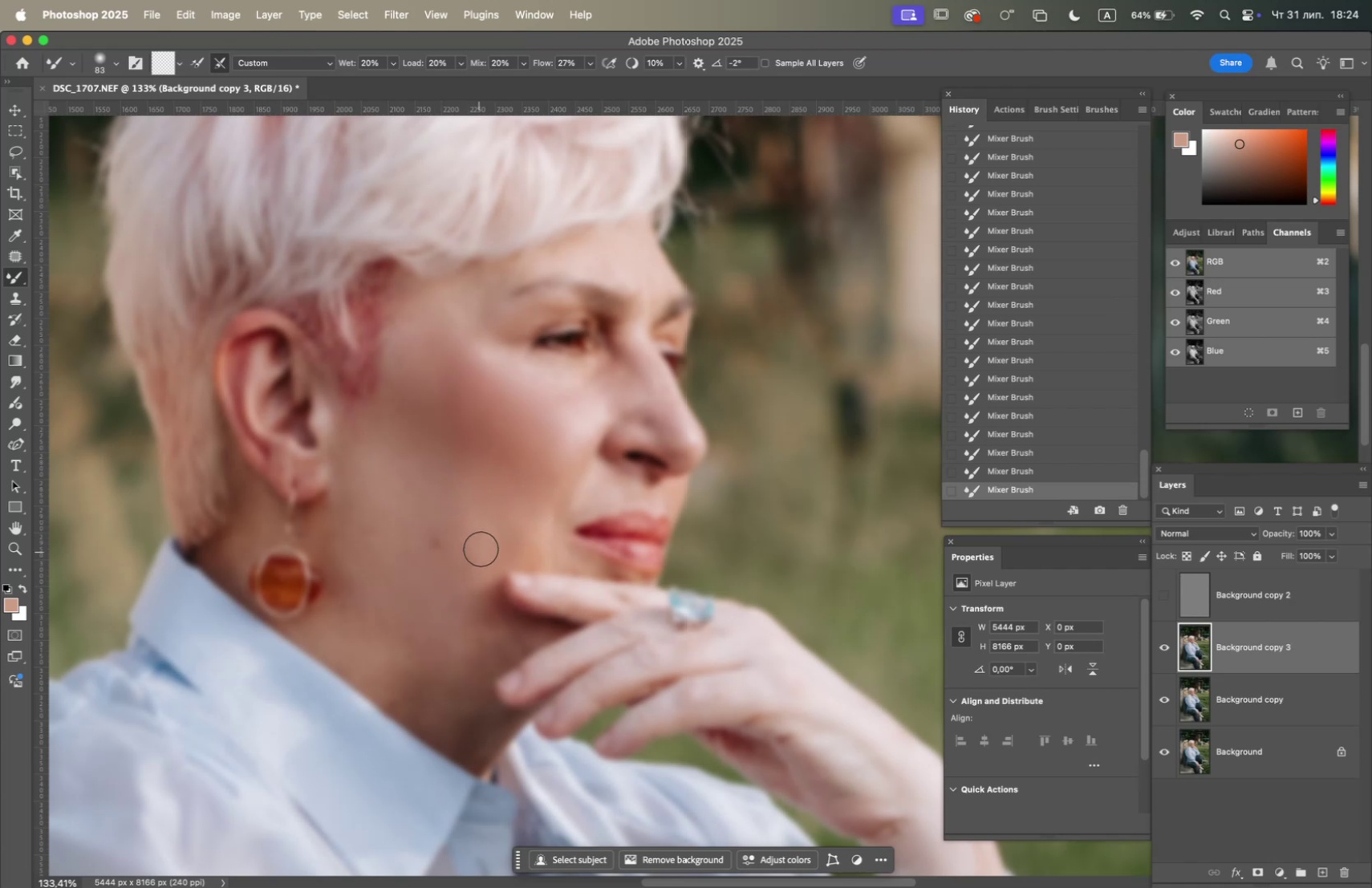 
left_click_drag(start_coordinate=[485, 540], to_coordinate=[483, 557])
 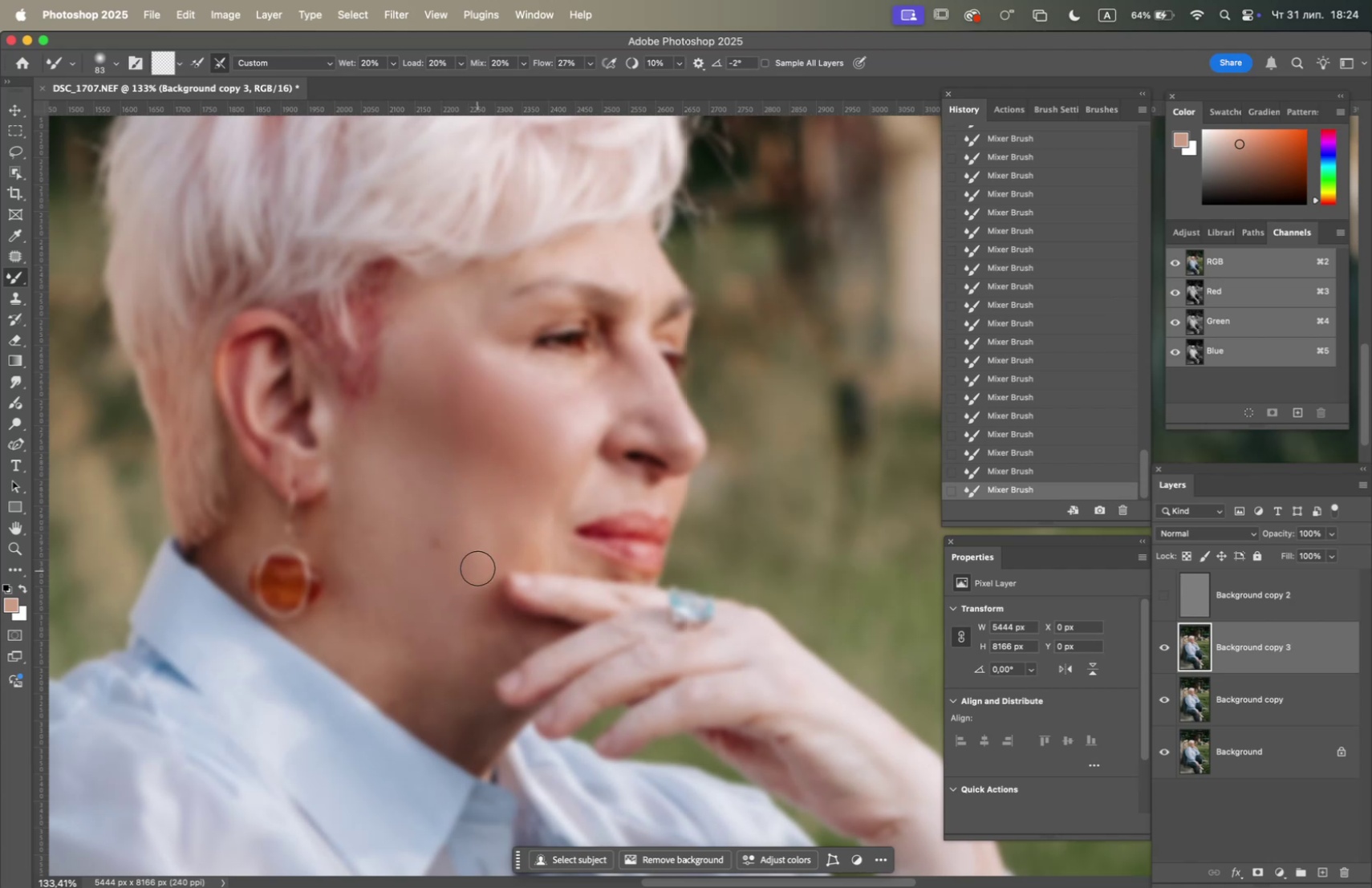 
left_click_drag(start_coordinate=[469, 544], to_coordinate=[459, 515])
 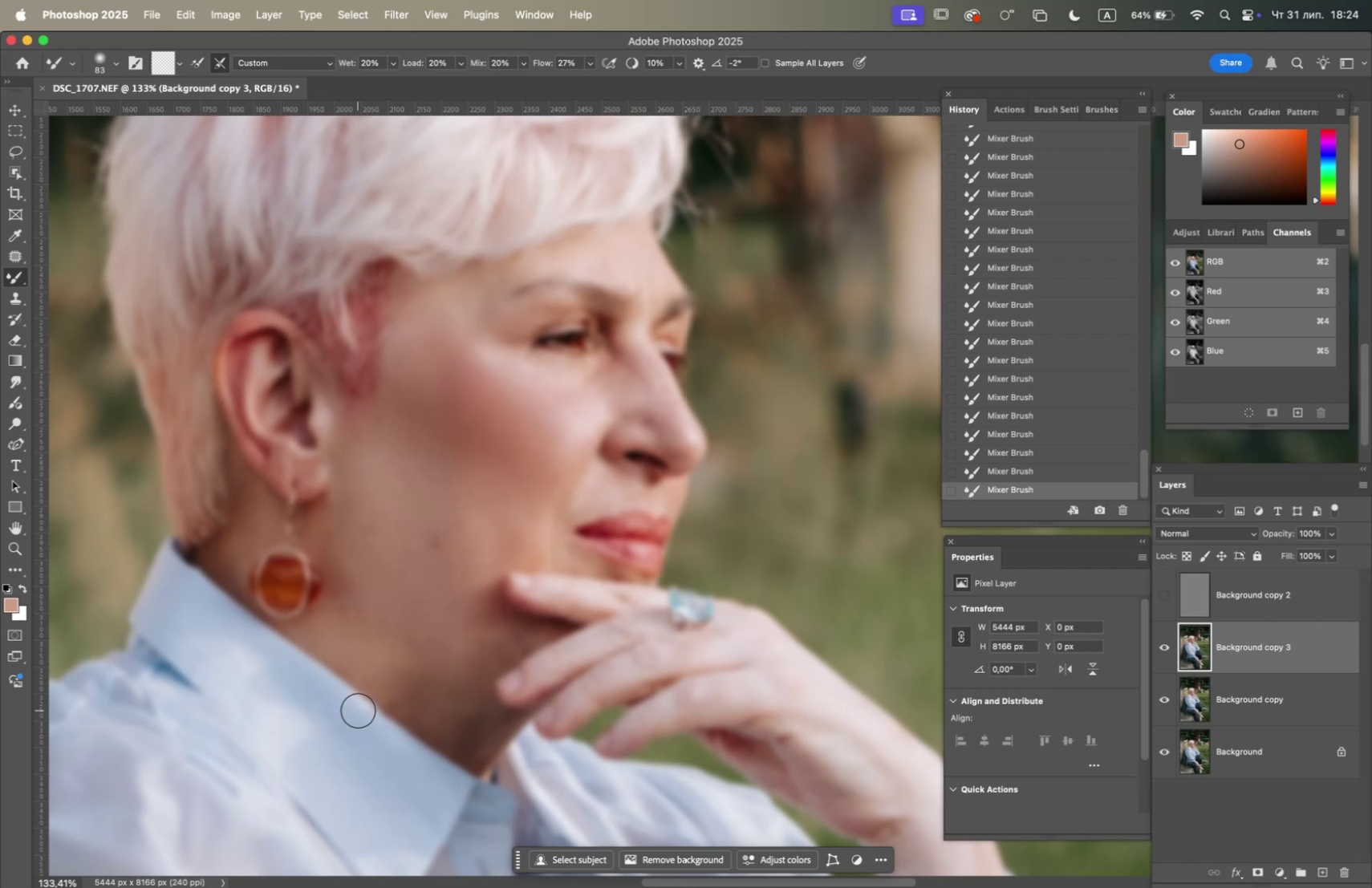 
left_click_drag(start_coordinate=[476, 655], to_coordinate=[477, 647])
 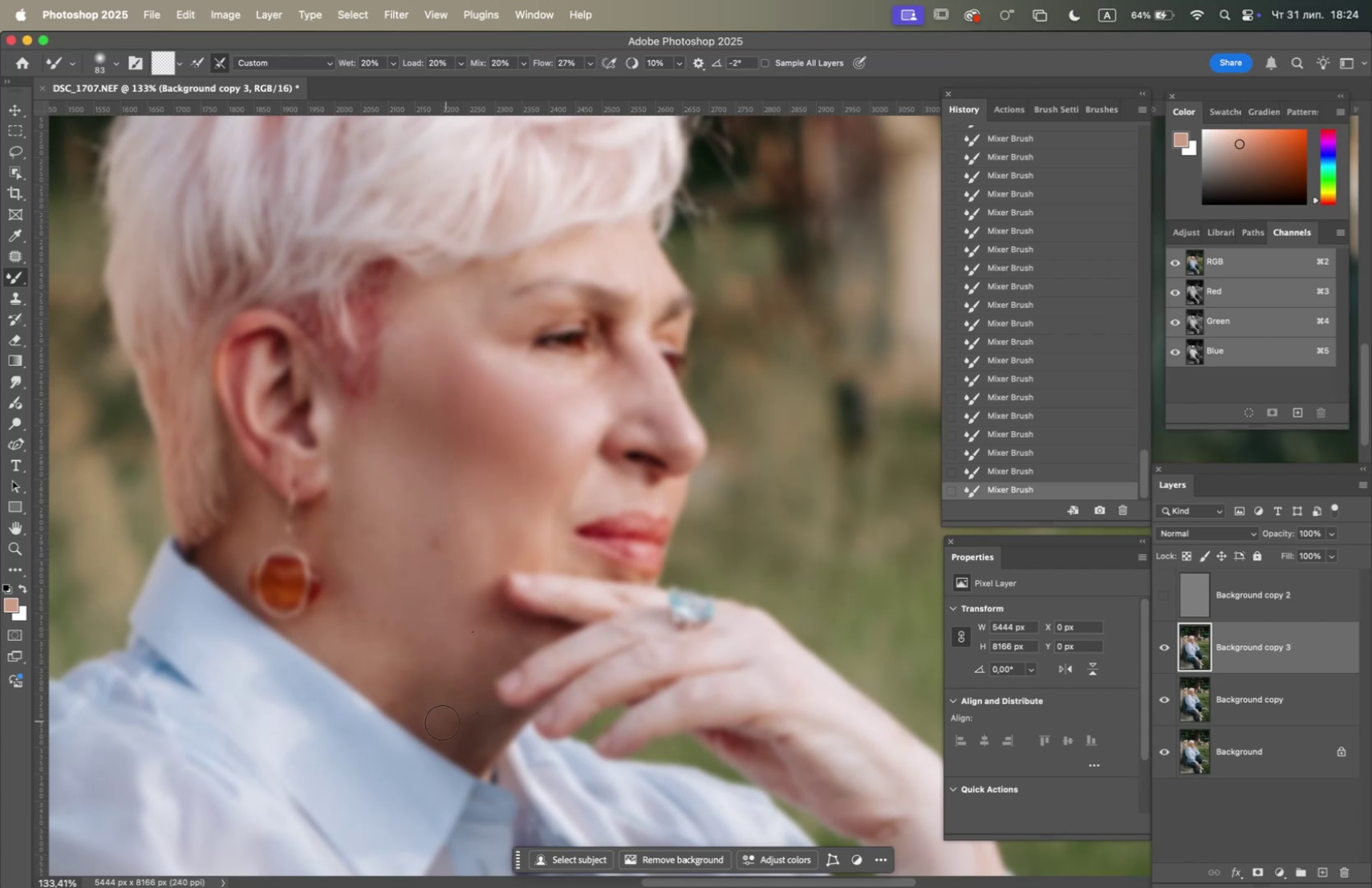 
left_click_drag(start_coordinate=[432, 708], to_coordinate=[415, 661])
 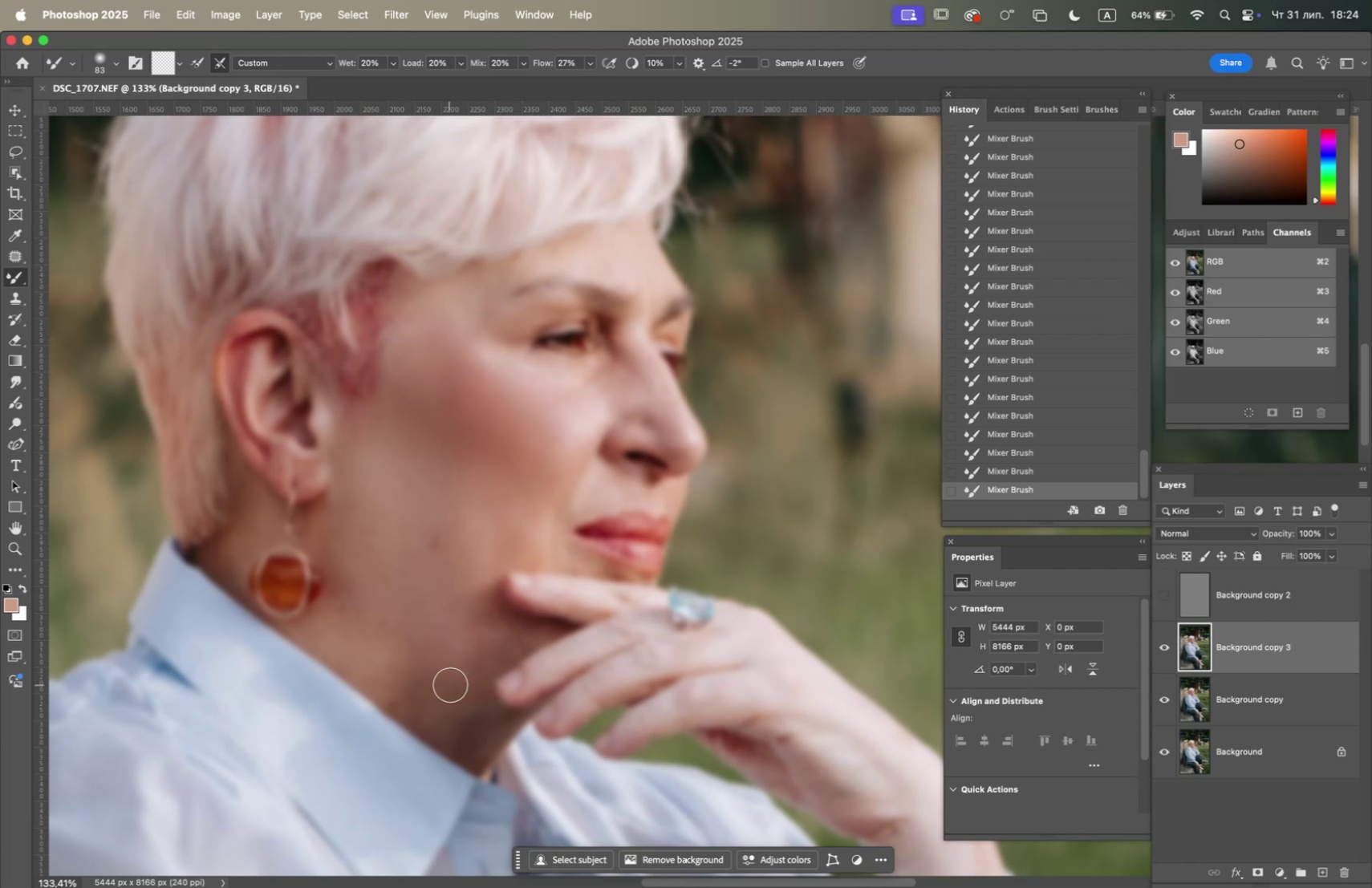 
left_click_drag(start_coordinate=[452, 677], to_coordinate=[396, 602])
 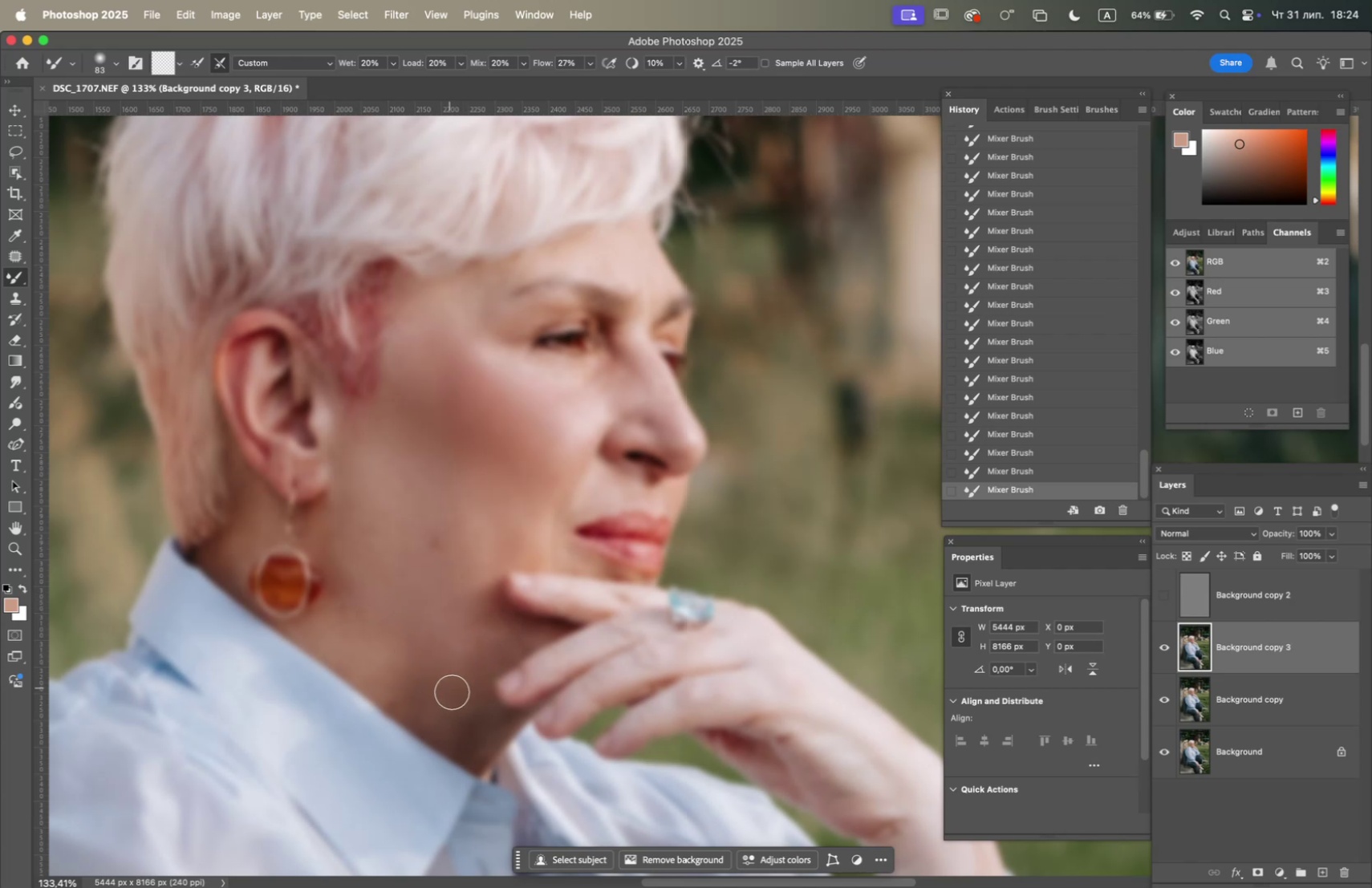 
left_click_drag(start_coordinate=[453, 698], to_coordinate=[455, 654])
 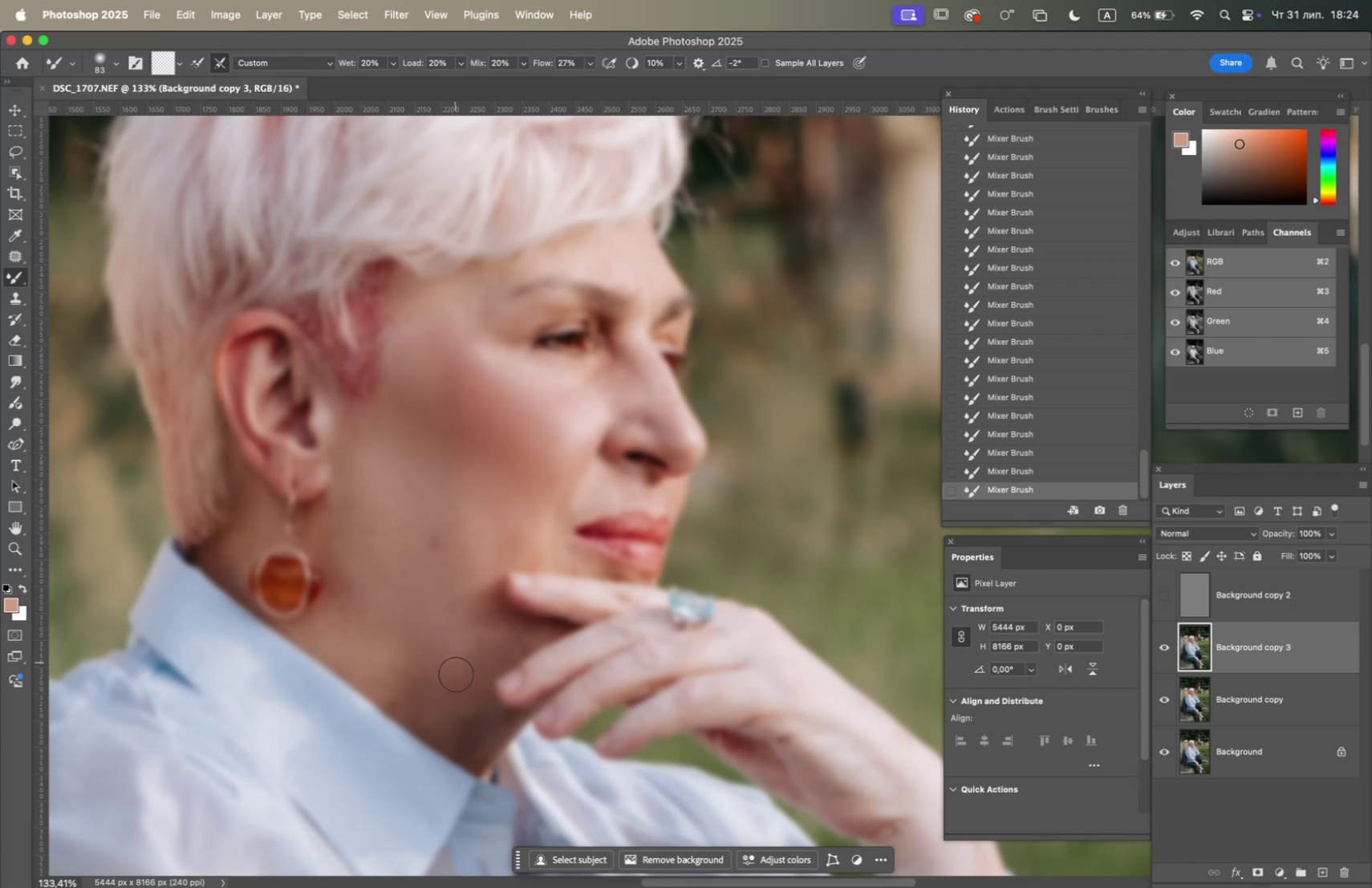 
left_click_drag(start_coordinate=[457, 676], to_coordinate=[456, 639])
 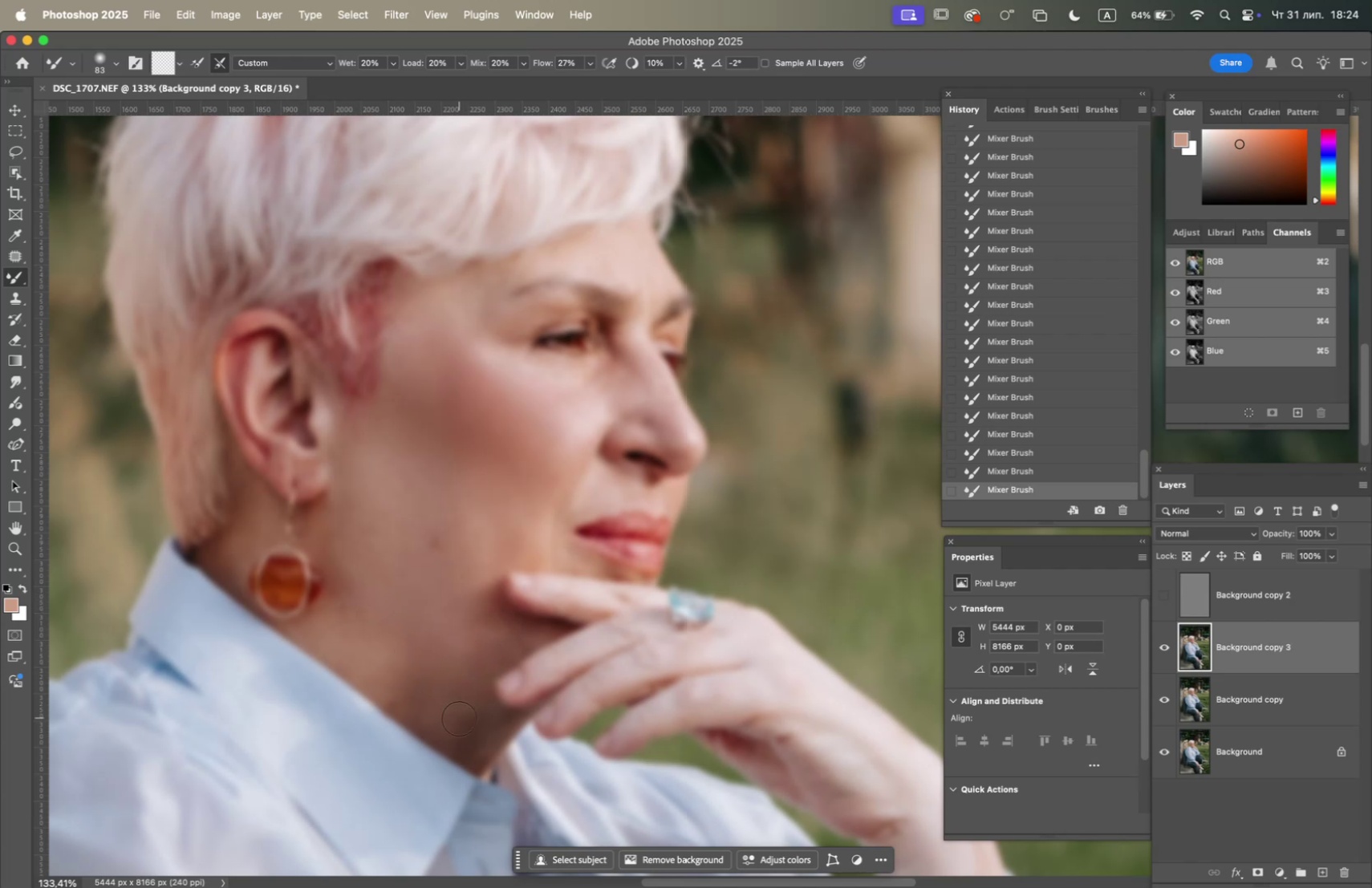 
left_click_drag(start_coordinate=[461, 712], to_coordinate=[457, 712])
 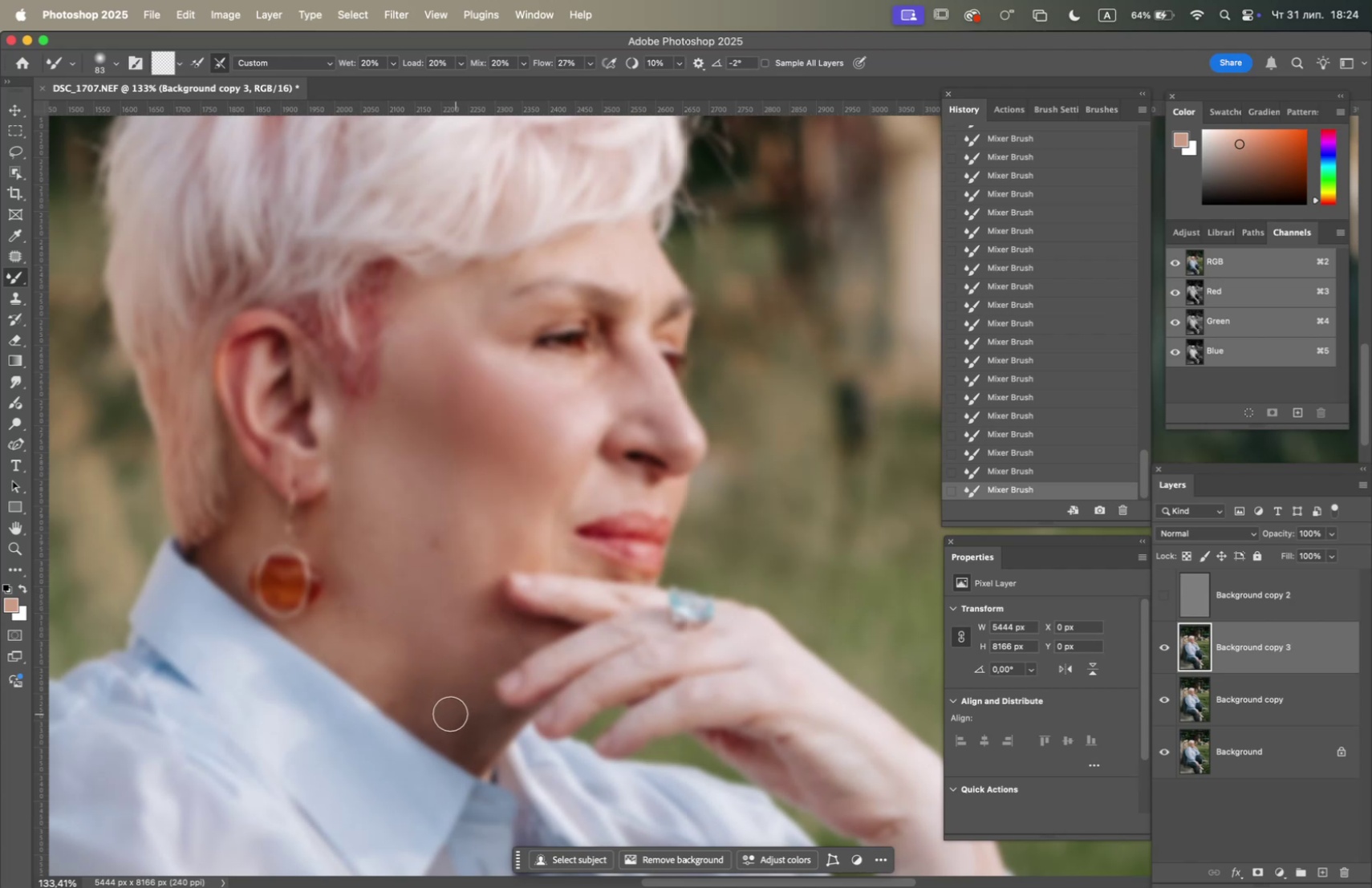 
left_click_drag(start_coordinate=[437, 711], to_coordinate=[397, 692])
 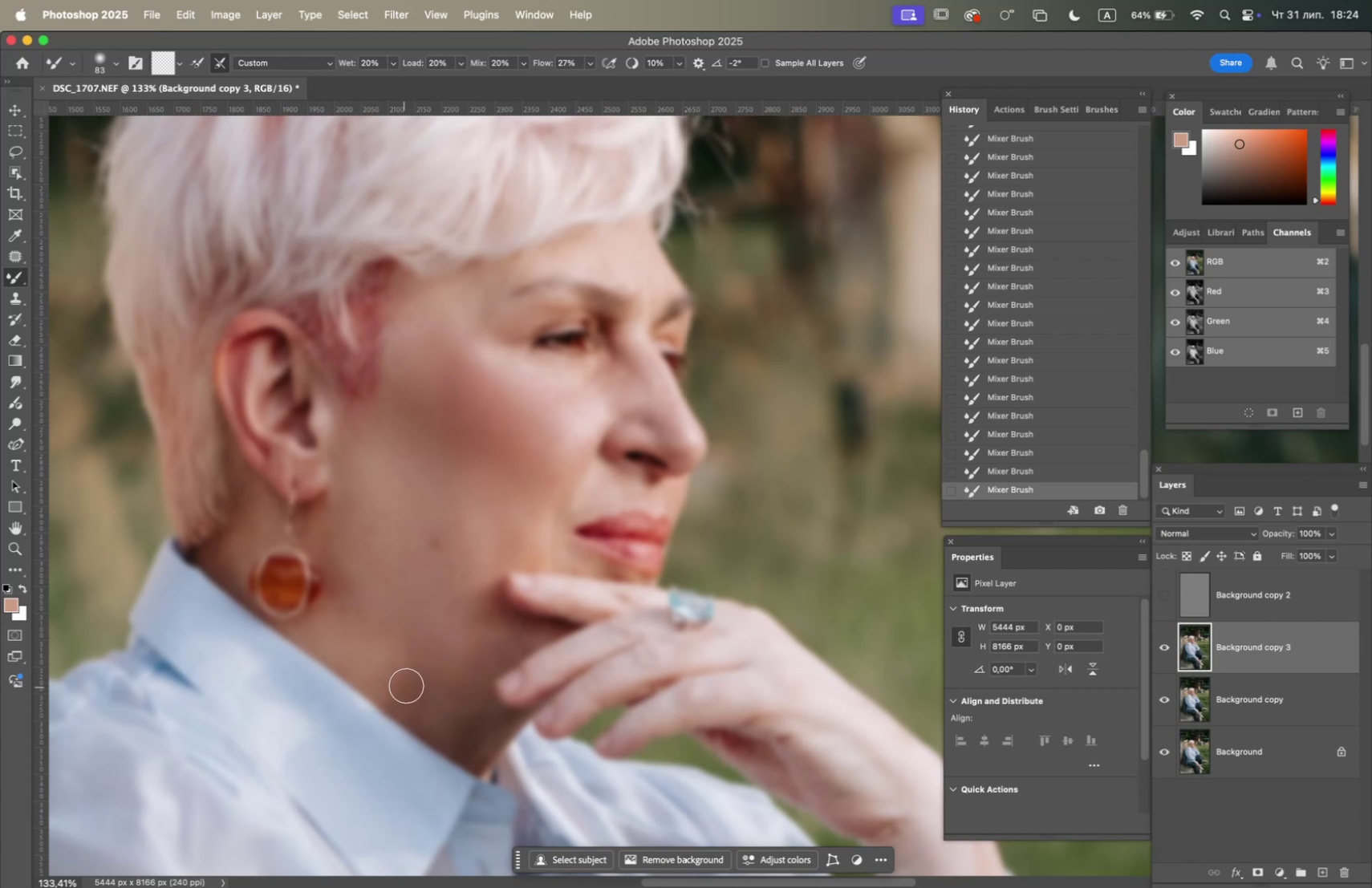 
left_click_drag(start_coordinate=[407, 683], to_coordinate=[404, 647])
 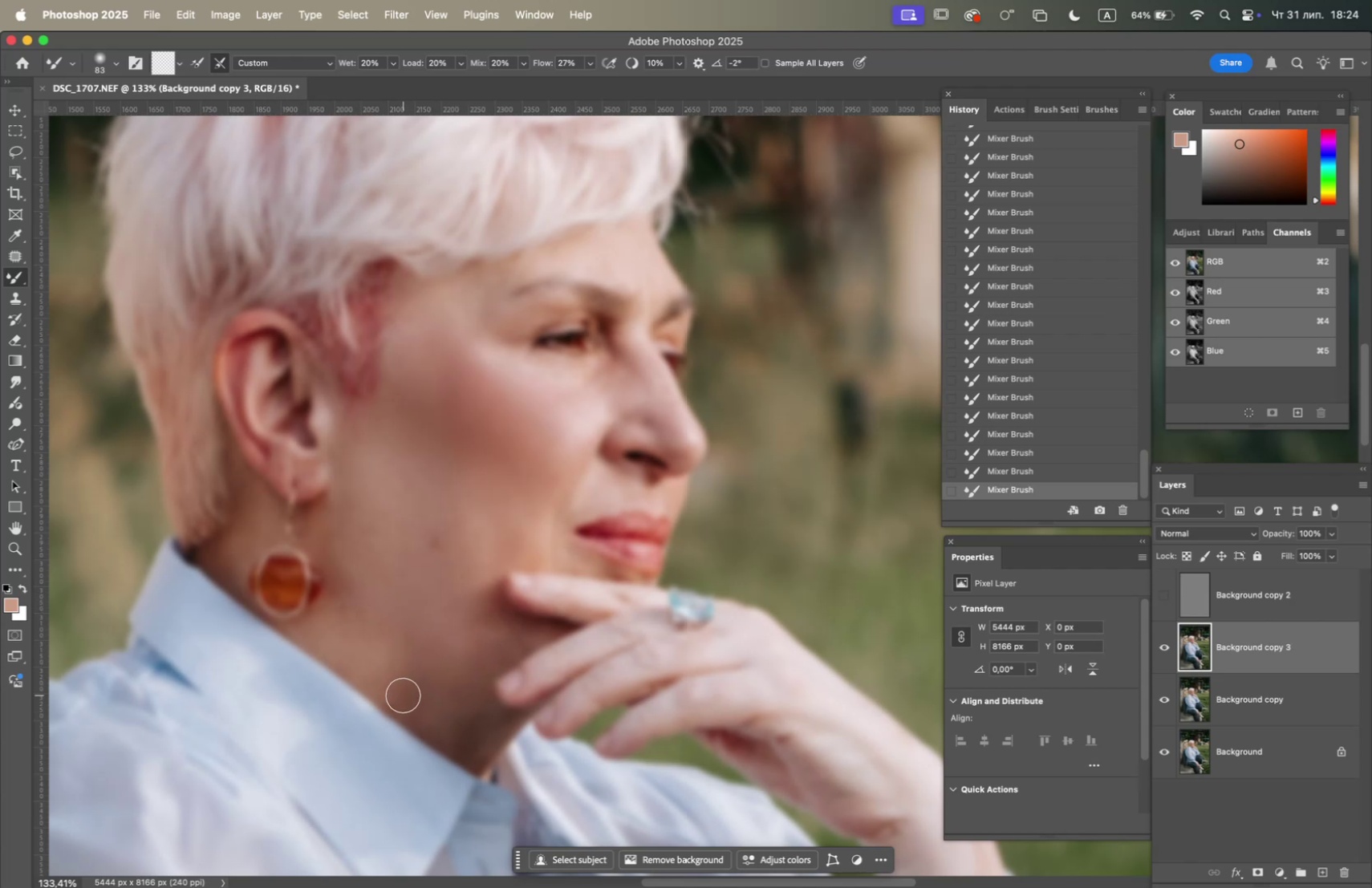 
left_click_drag(start_coordinate=[399, 700], to_coordinate=[394, 689])
 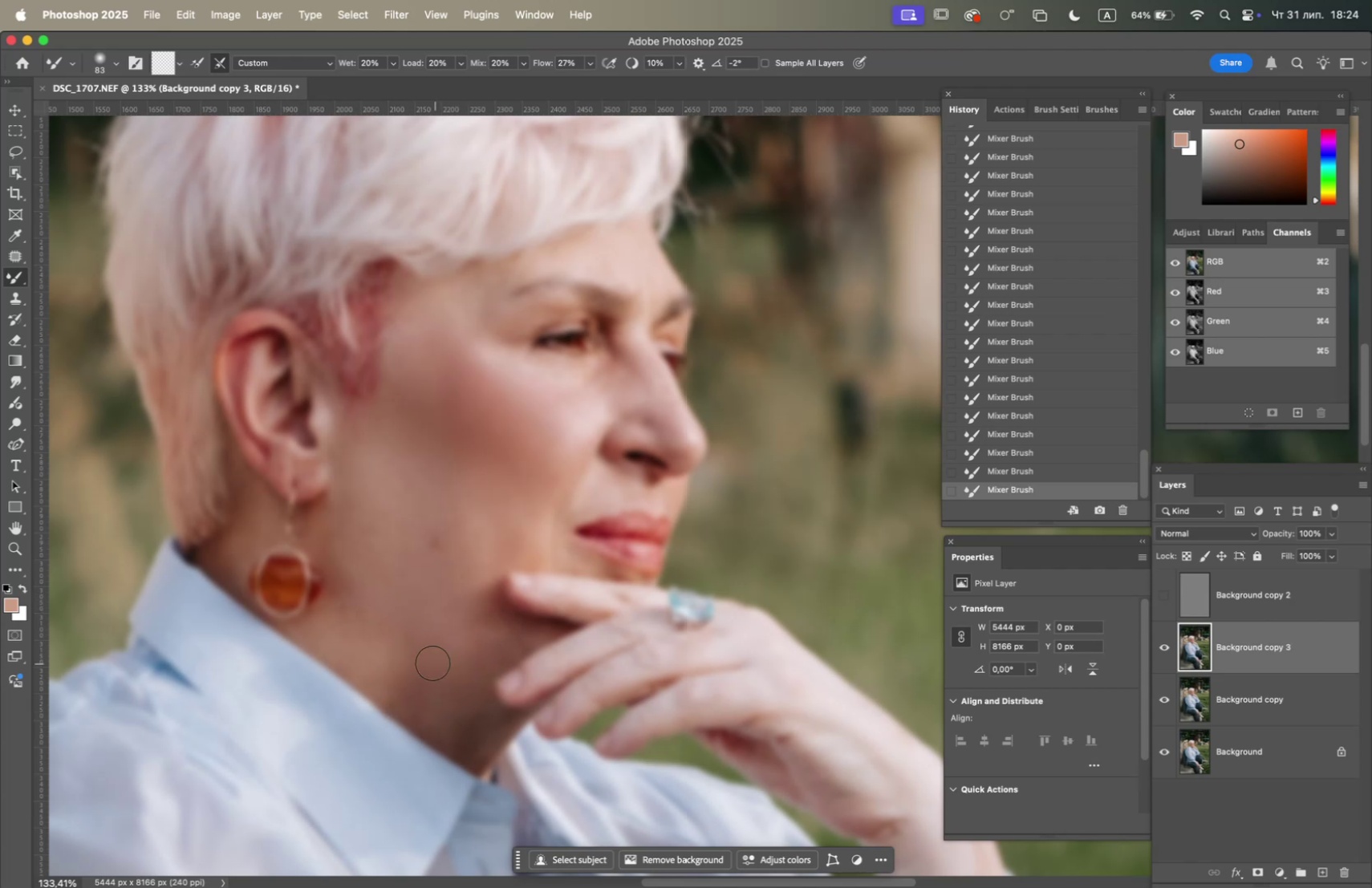 
left_click_drag(start_coordinate=[434, 677], to_coordinate=[408, 625])
 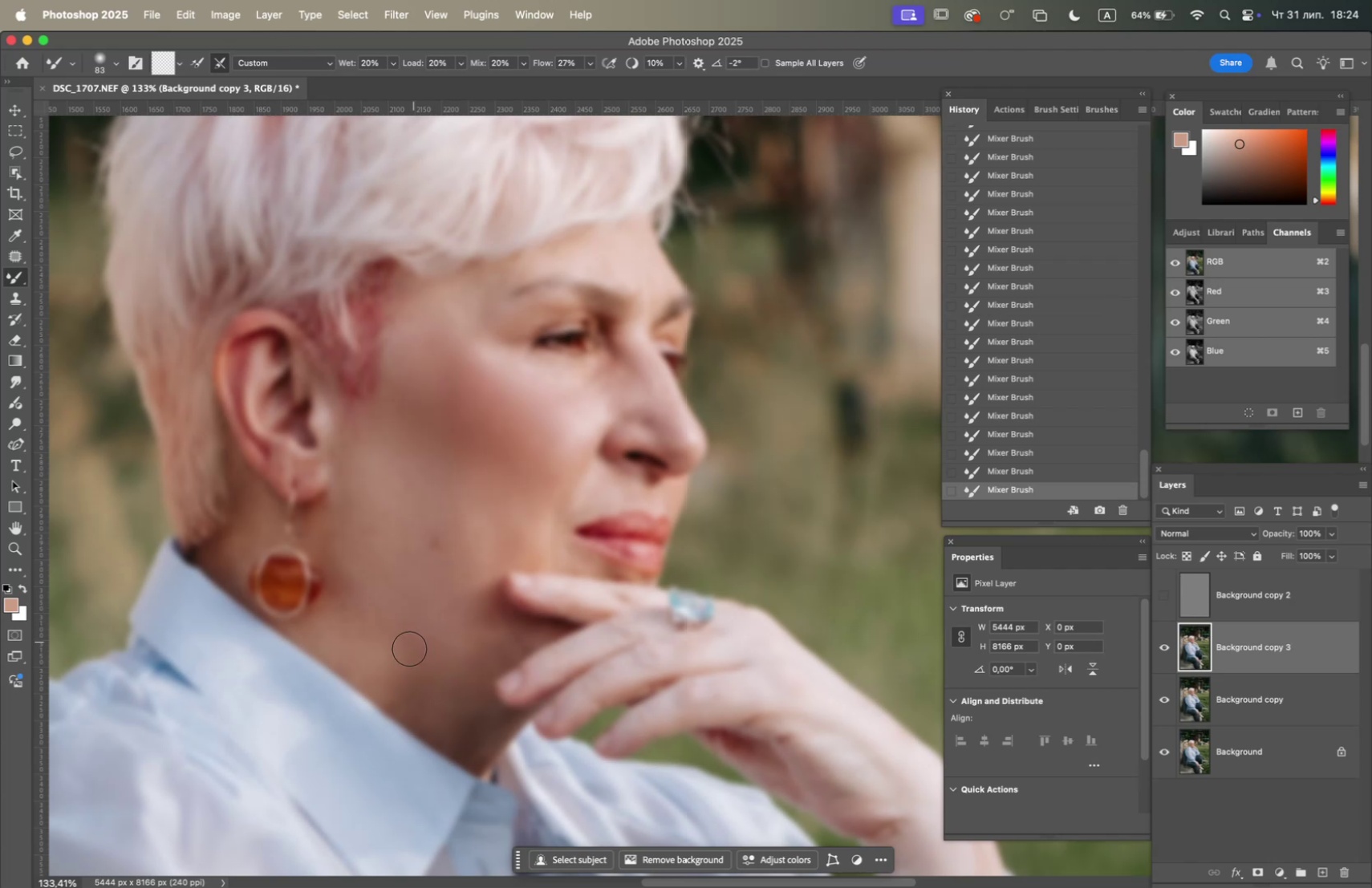 
left_click_drag(start_coordinate=[396, 639], to_coordinate=[360, 610])
 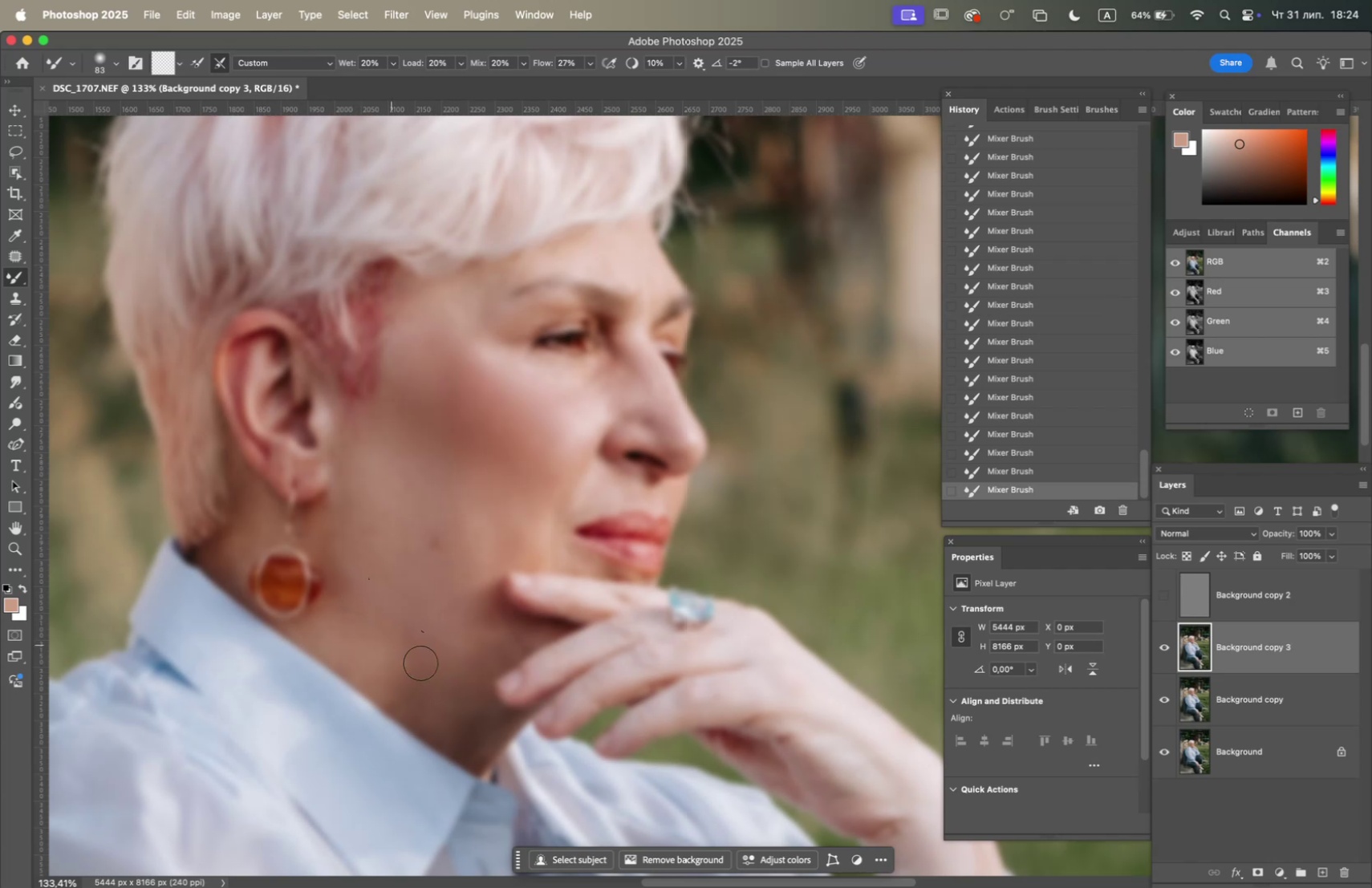 
left_click_drag(start_coordinate=[428, 663], to_coordinate=[408, 618])
 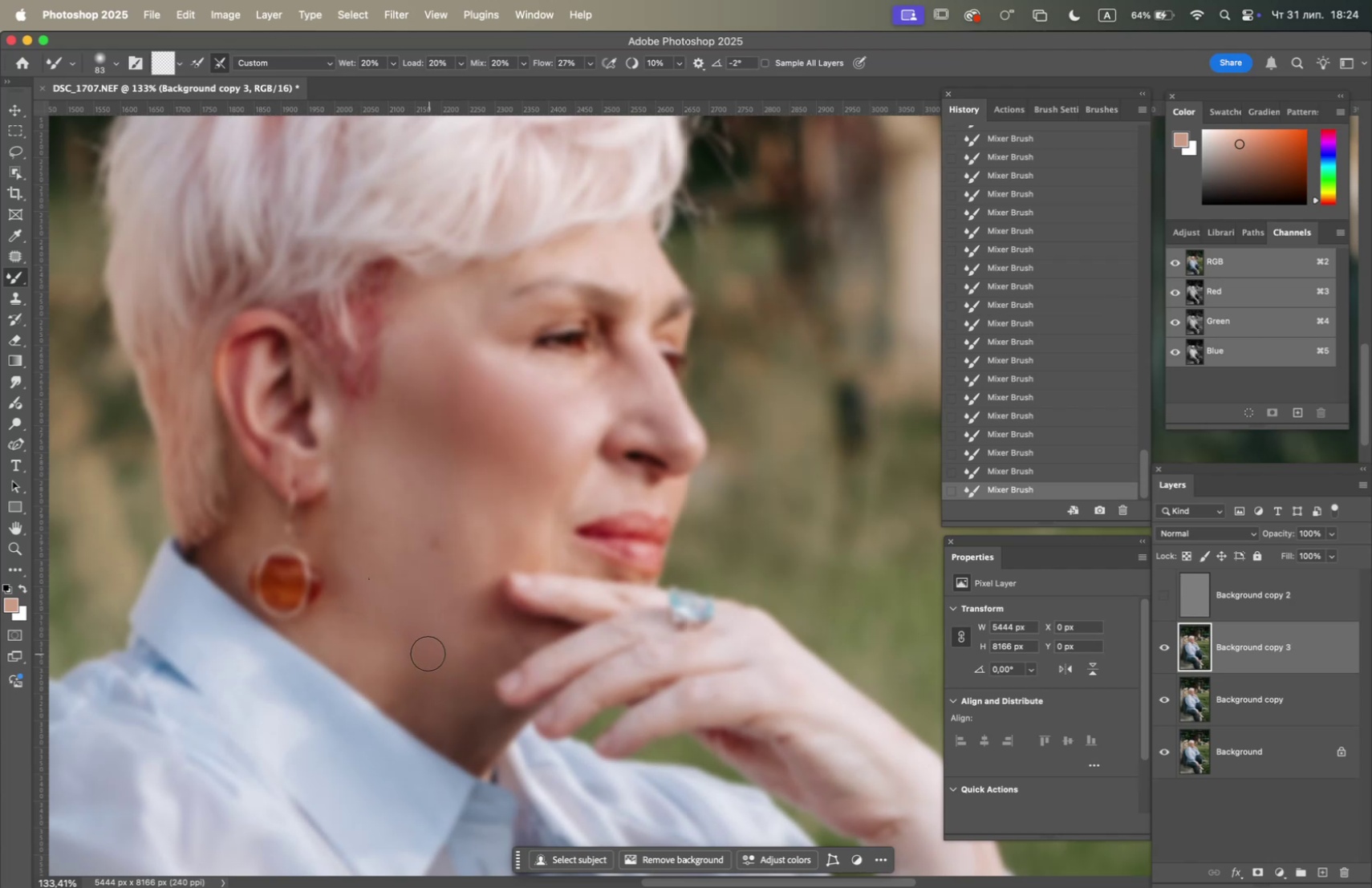 
left_click_drag(start_coordinate=[400, 621], to_coordinate=[376, 591])
 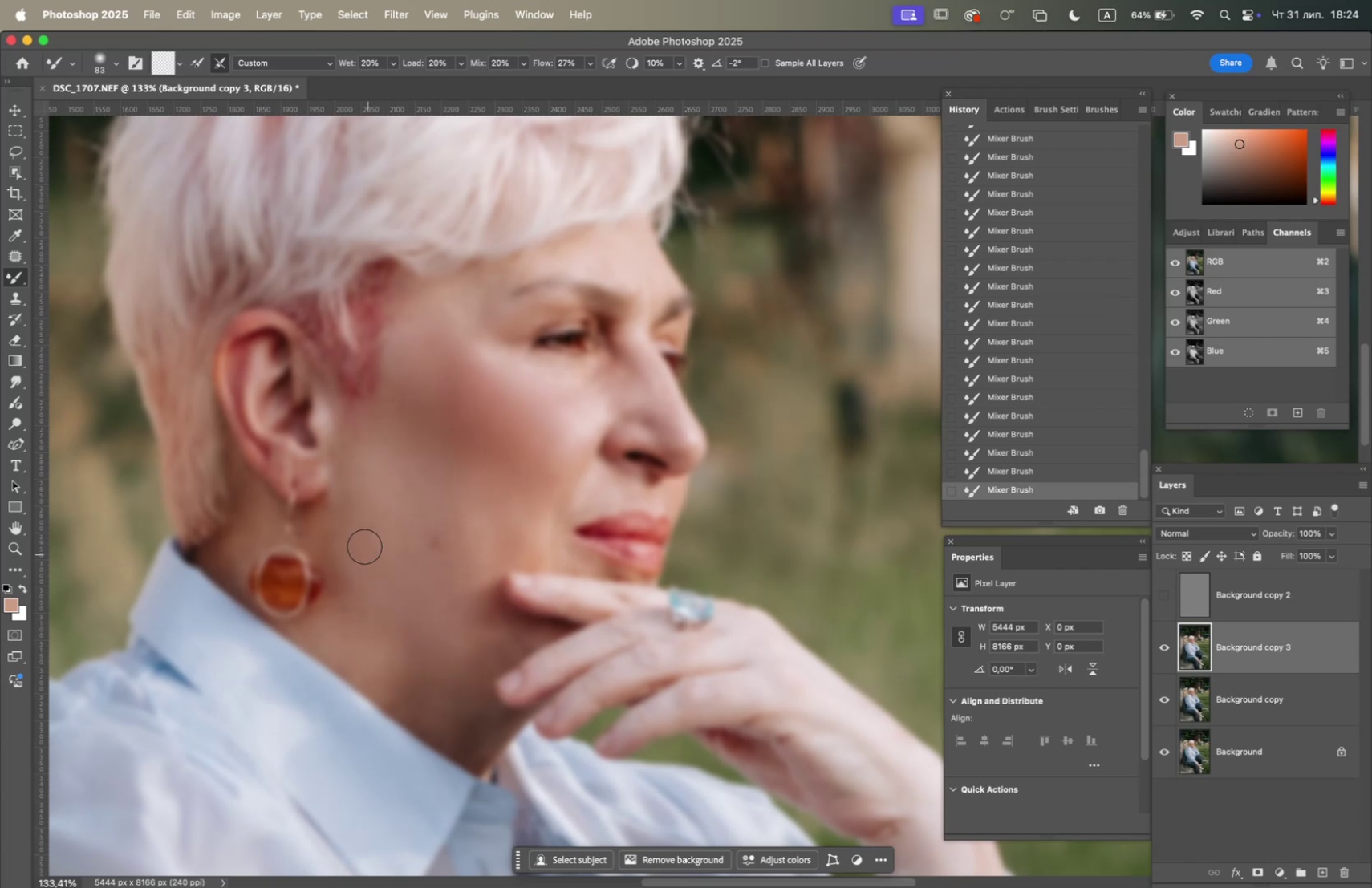 
left_click_drag(start_coordinate=[355, 545], to_coordinate=[355, 578])
 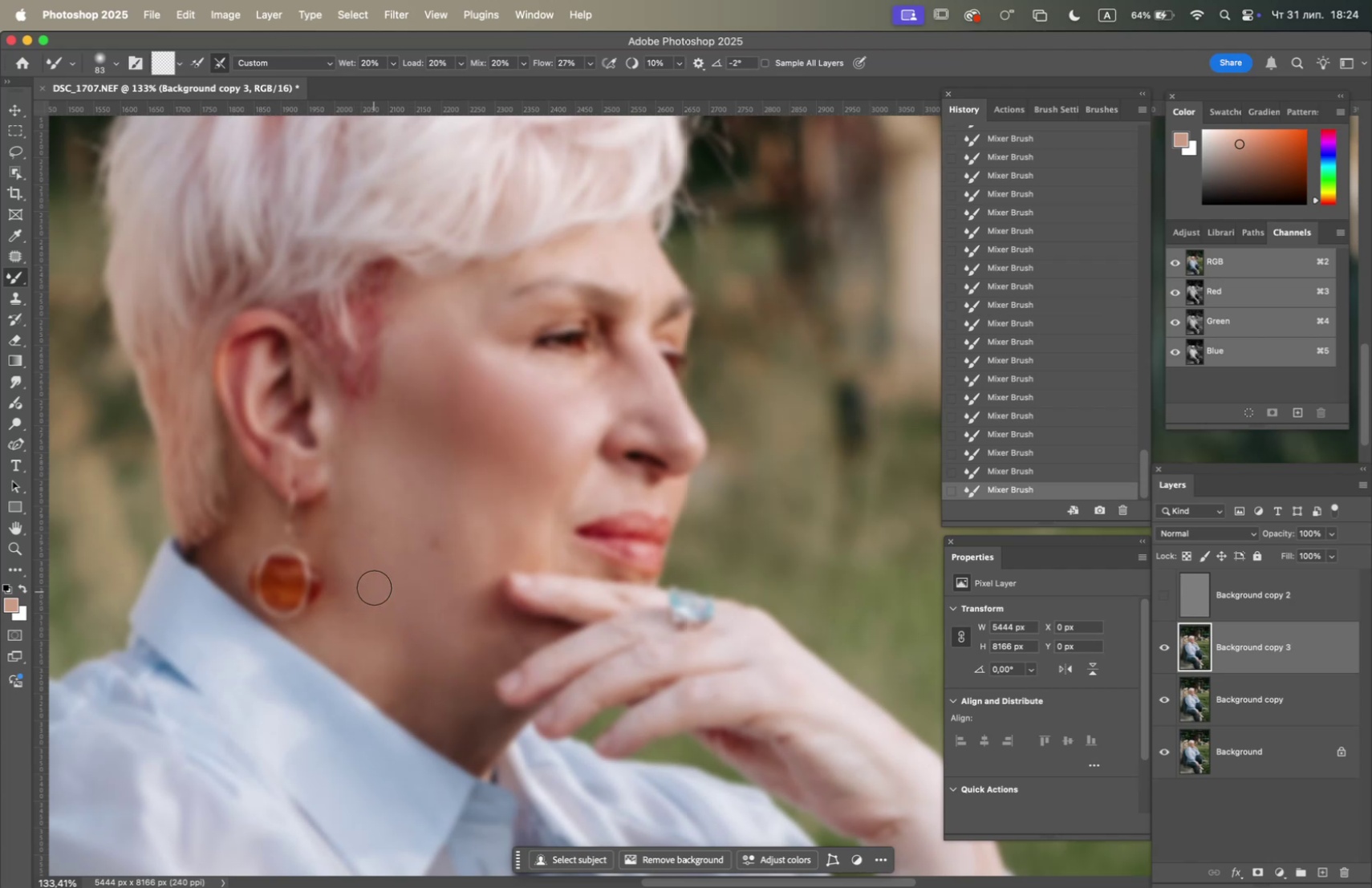 
left_click_drag(start_coordinate=[370, 509], to_coordinate=[368, 529])
 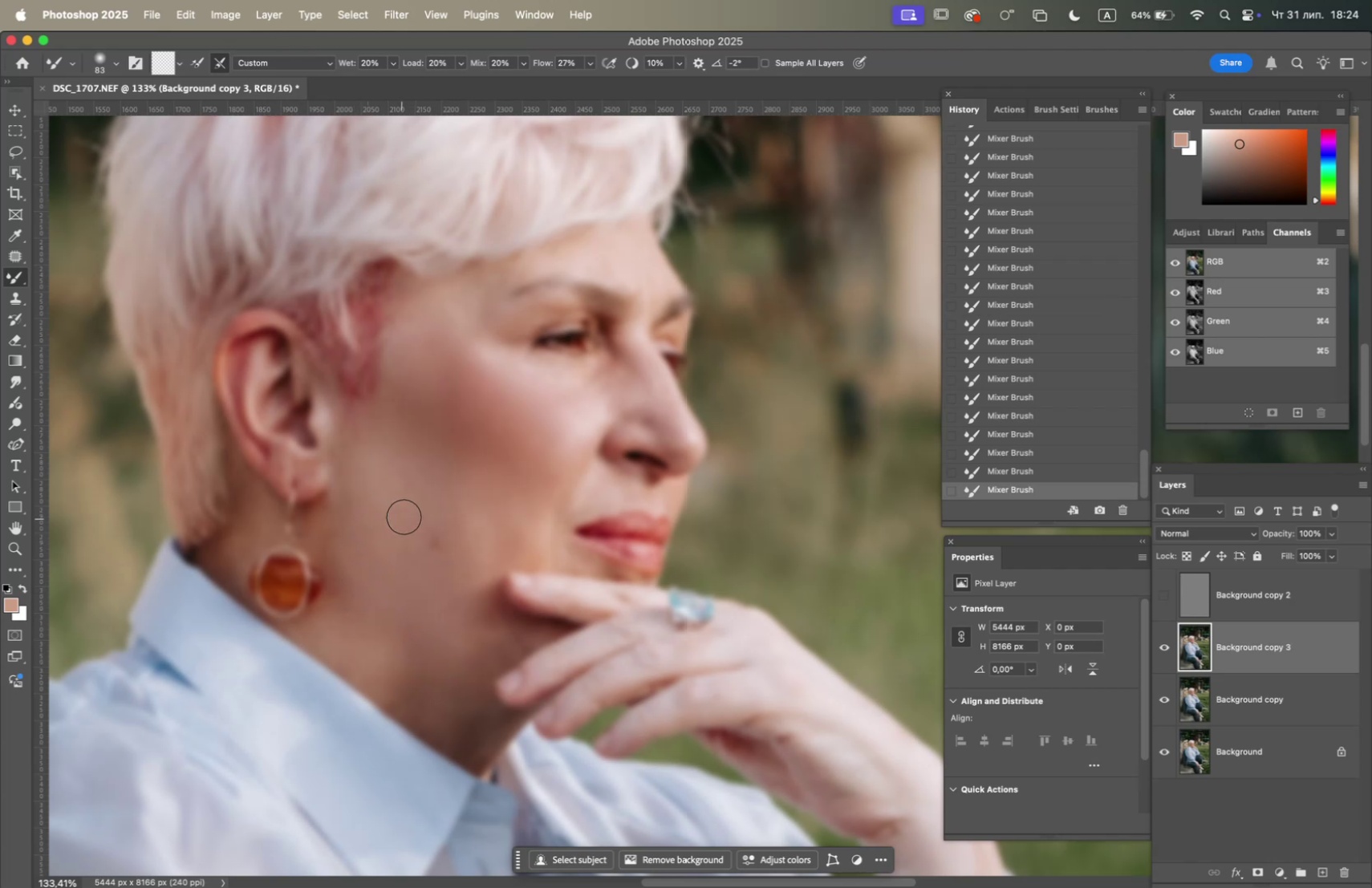 
left_click_drag(start_coordinate=[401, 467], to_coordinate=[444, 536])
 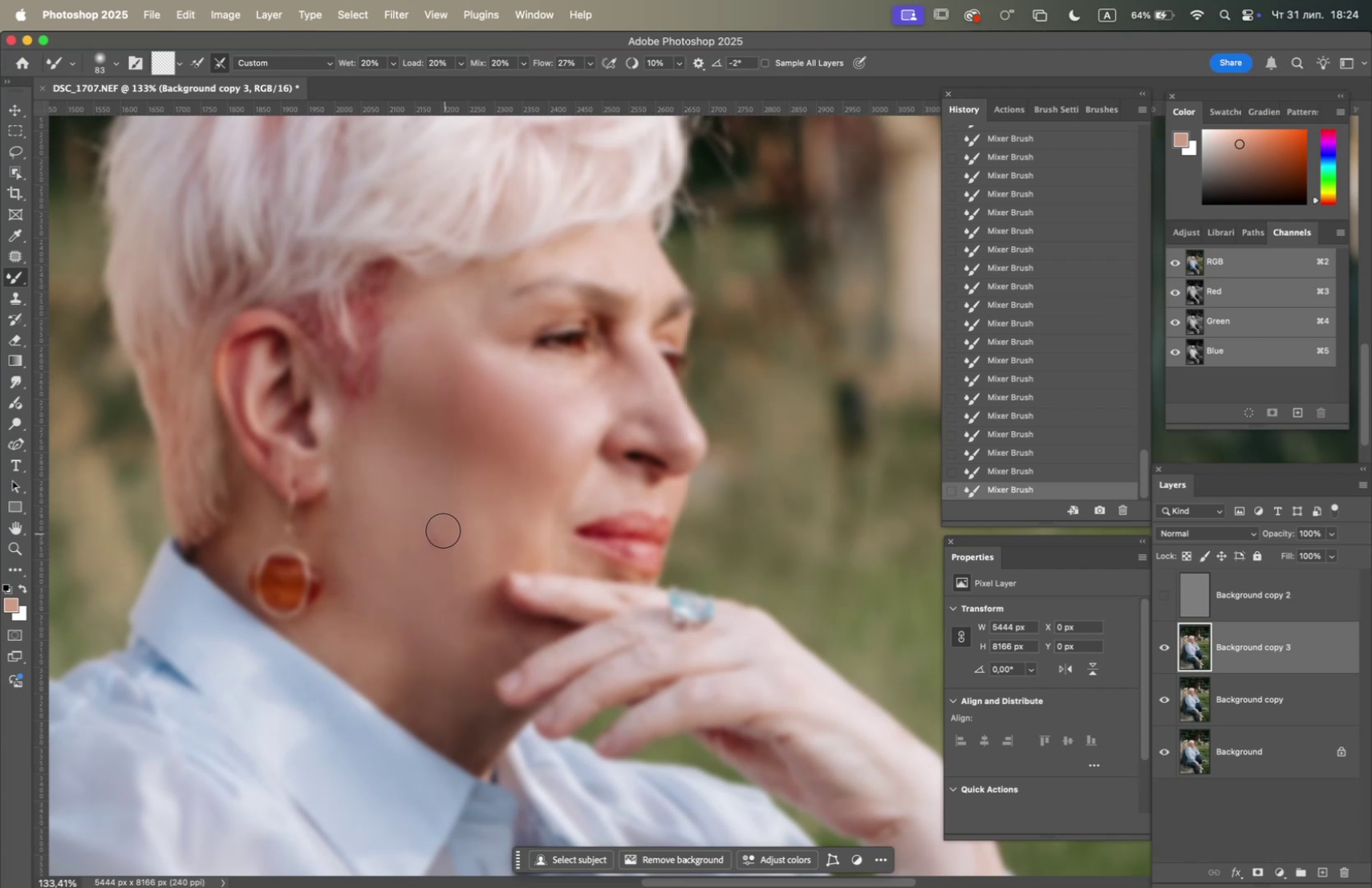 
left_click_drag(start_coordinate=[428, 508], to_coordinate=[408, 570])
 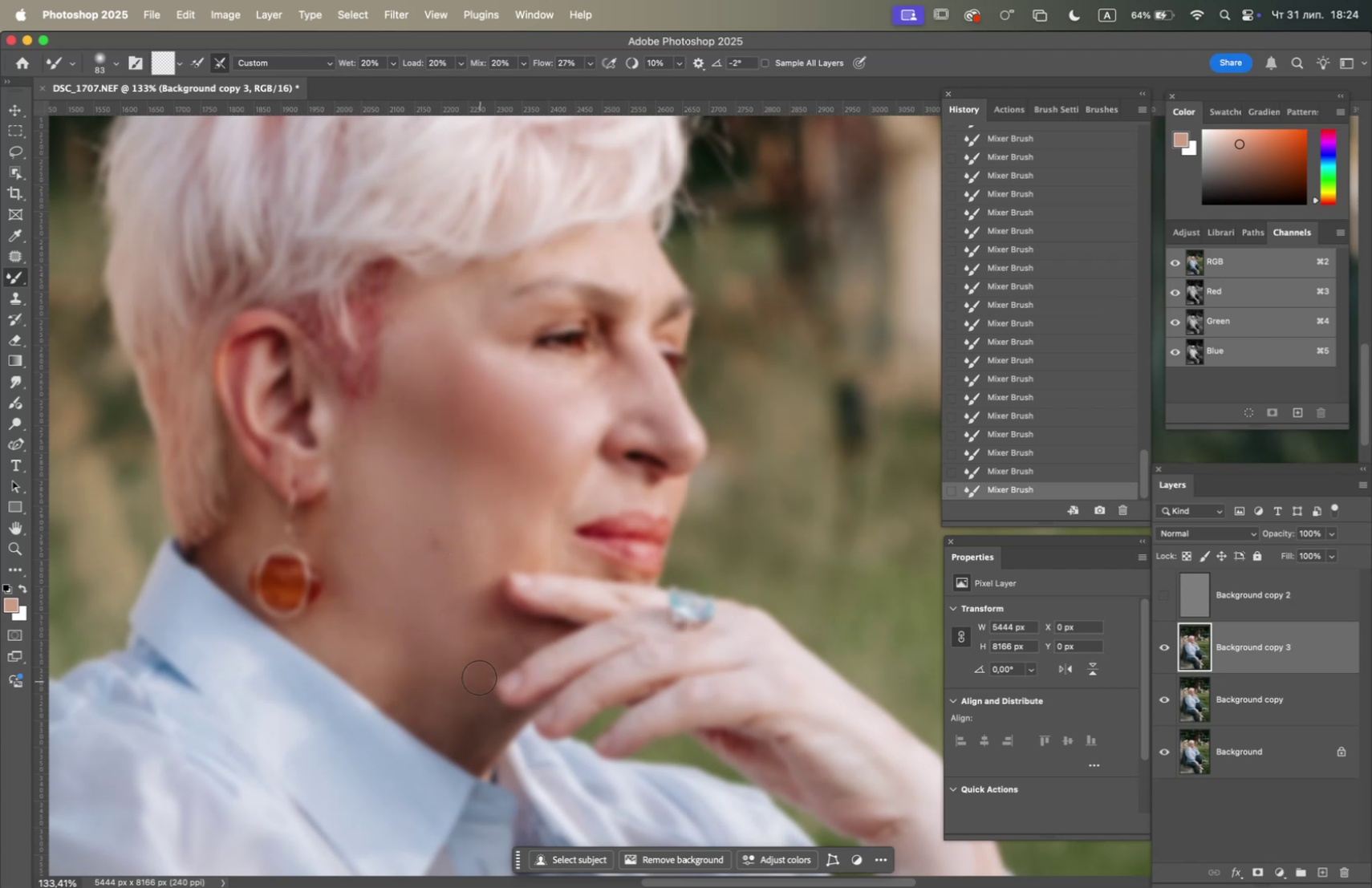 
left_click_drag(start_coordinate=[464, 666], to_coordinate=[406, 617])
 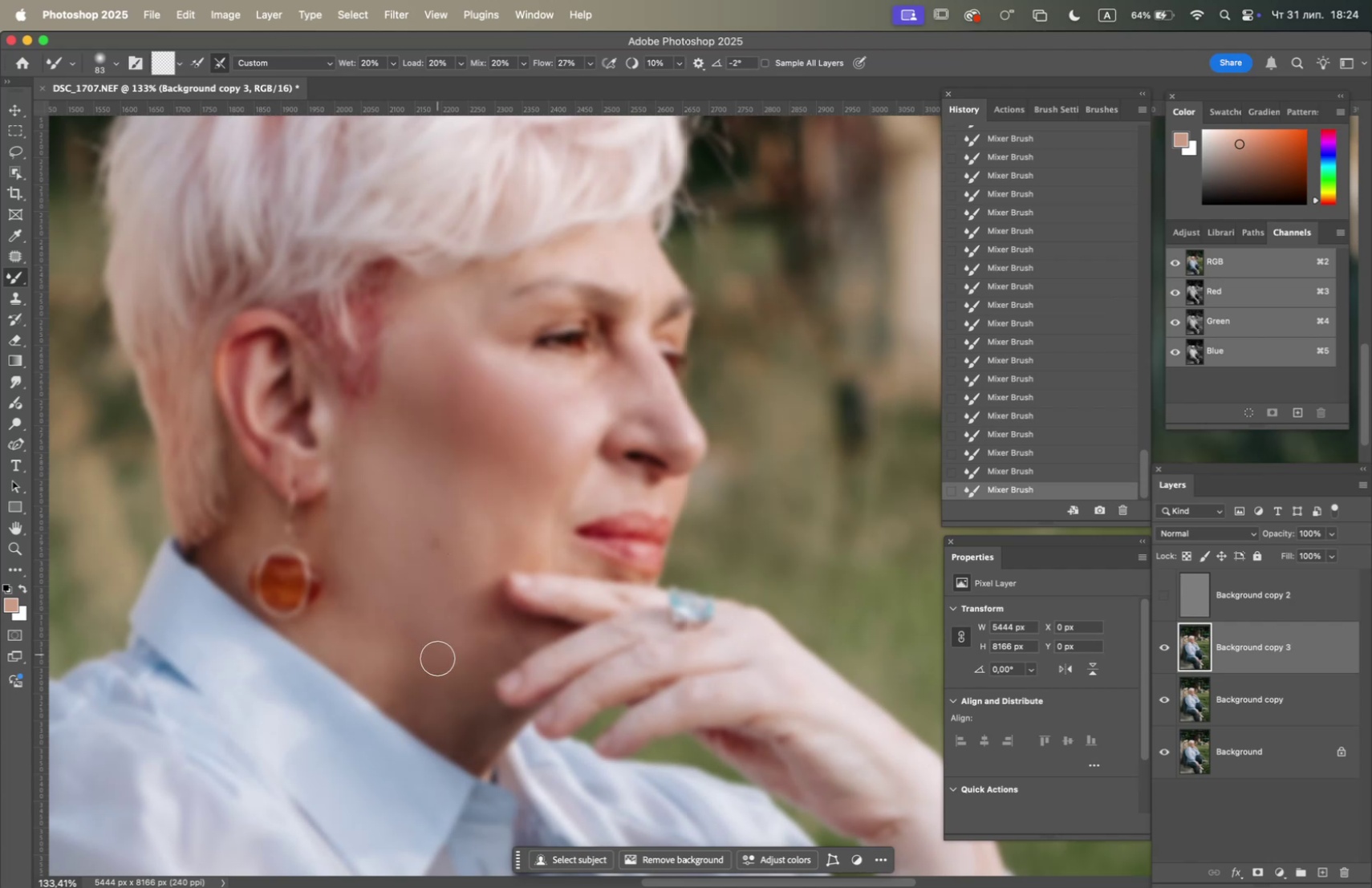 
left_click_drag(start_coordinate=[424, 647], to_coordinate=[379, 588])
 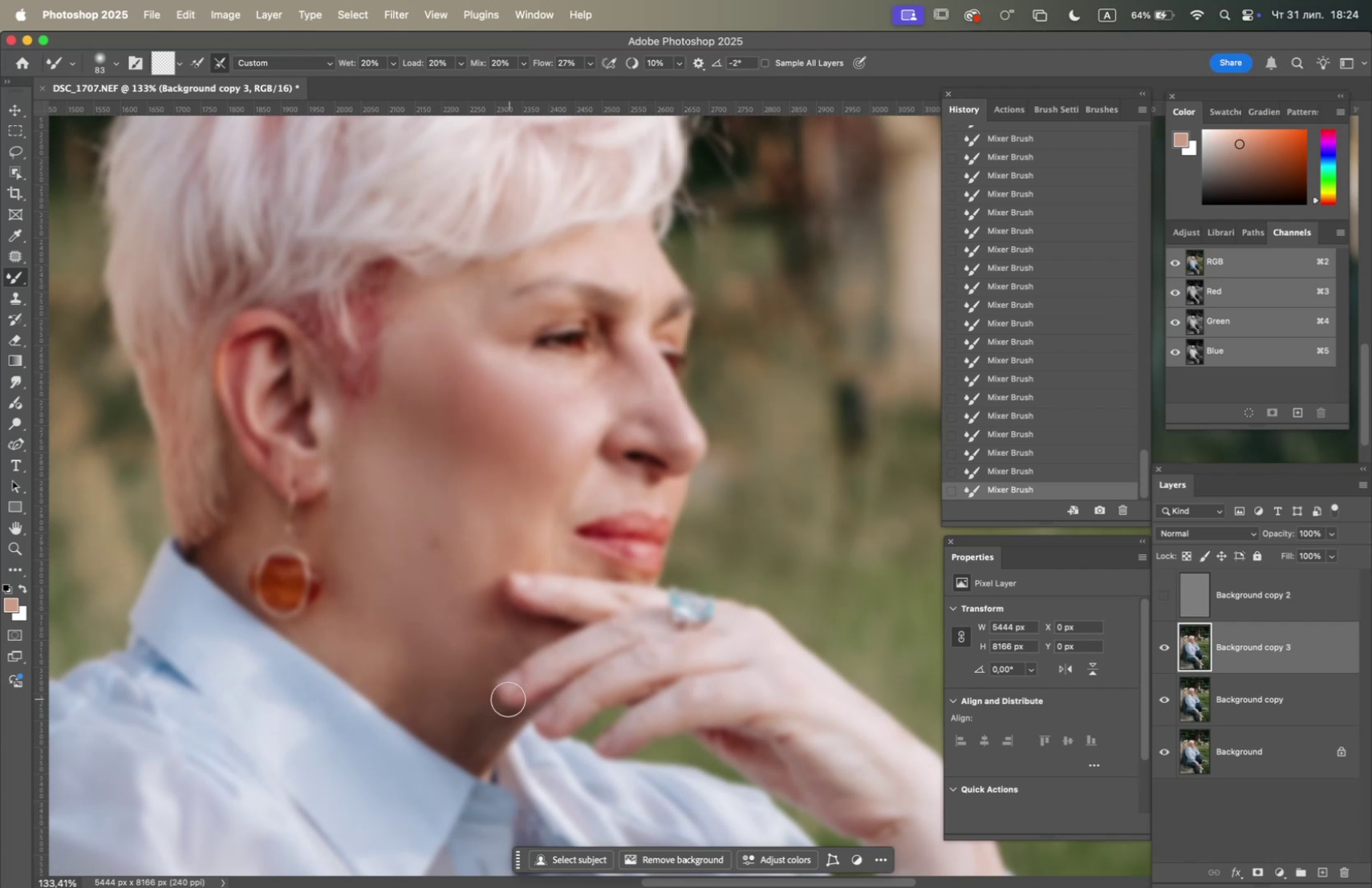 
left_click_drag(start_coordinate=[458, 663], to_coordinate=[450, 628])
 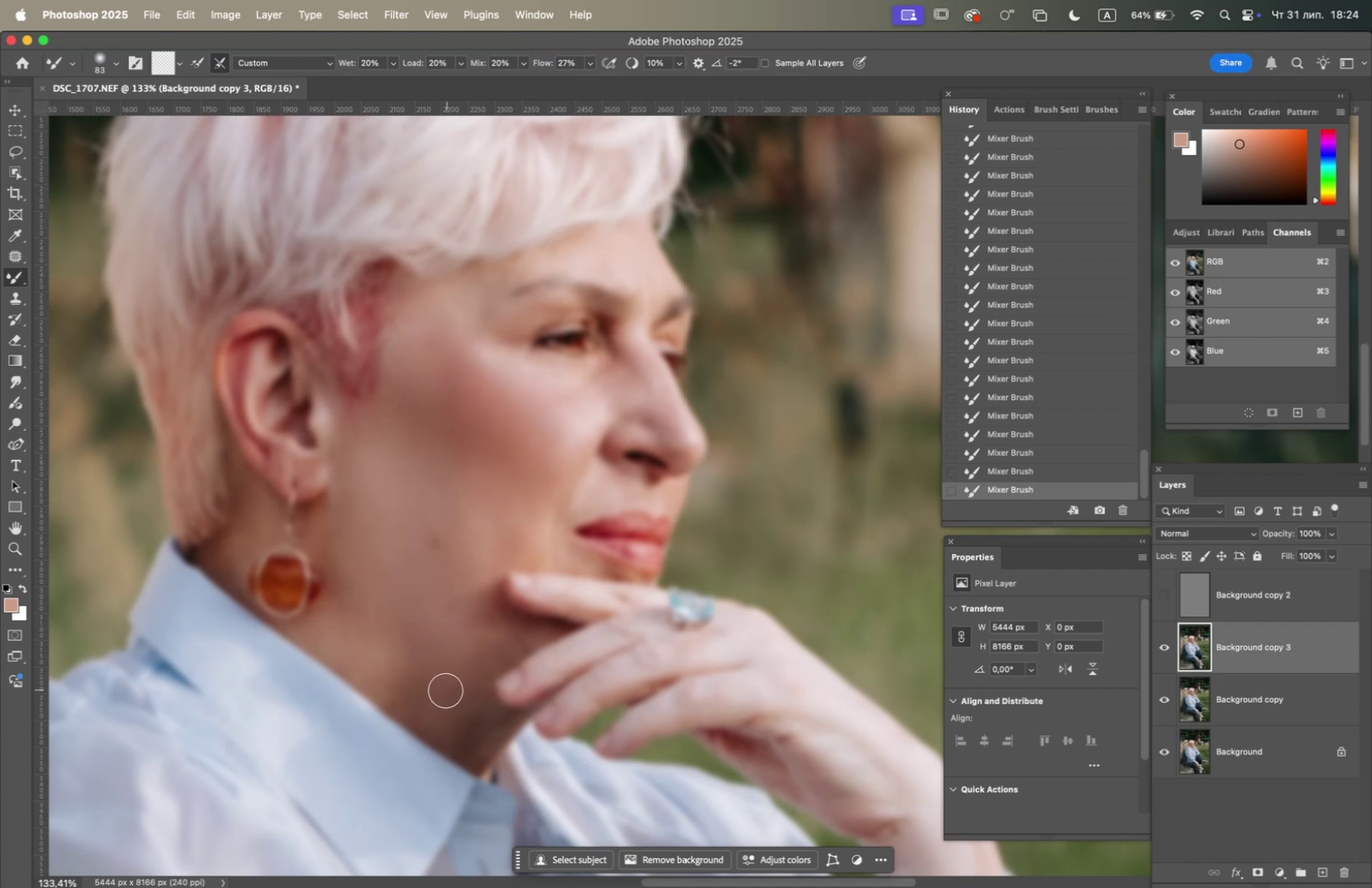 
left_click_drag(start_coordinate=[396, 670], to_coordinate=[391, 687])
 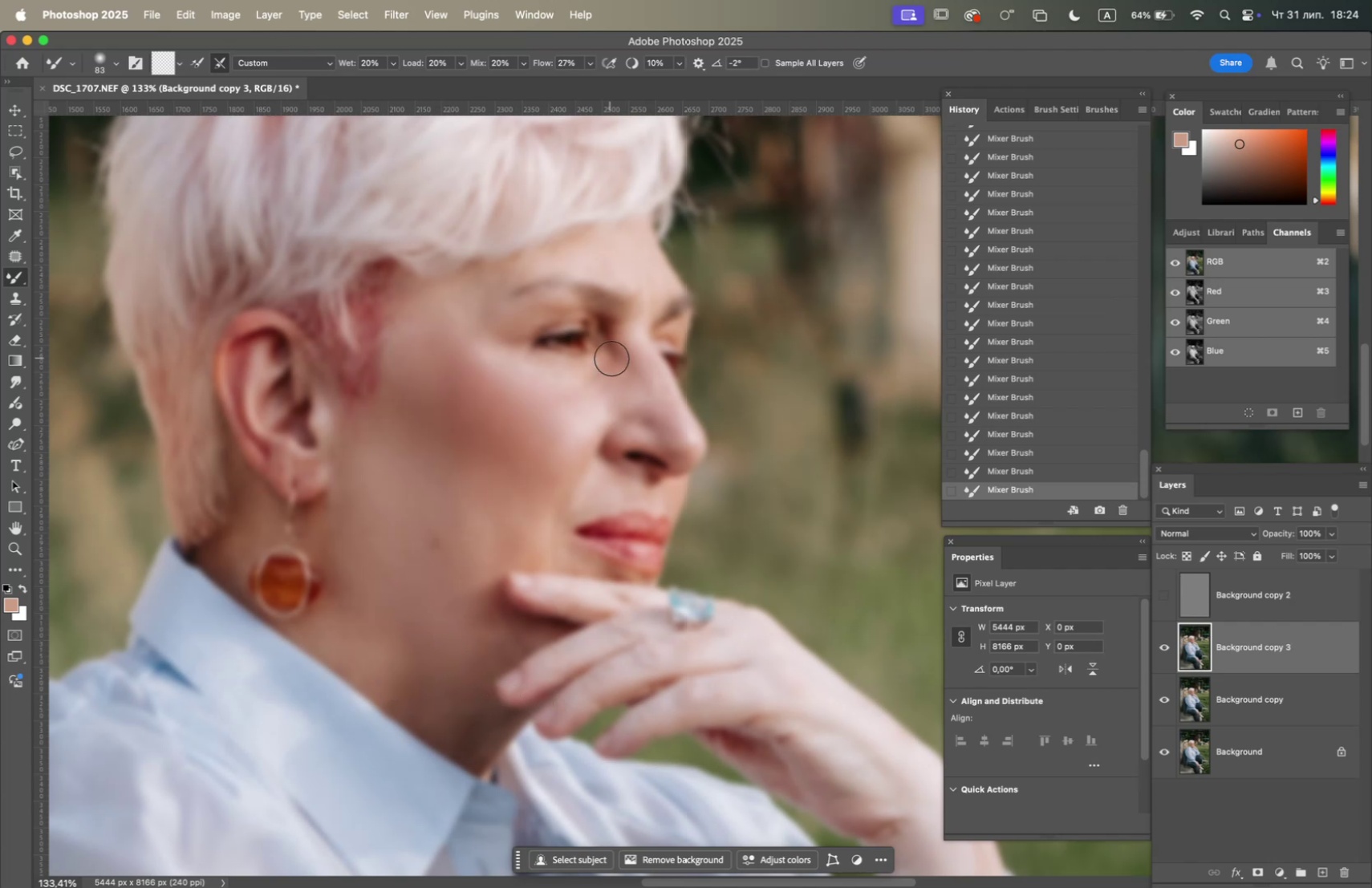 
left_click_drag(start_coordinate=[593, 403], to_coordinate=[536, 379])
 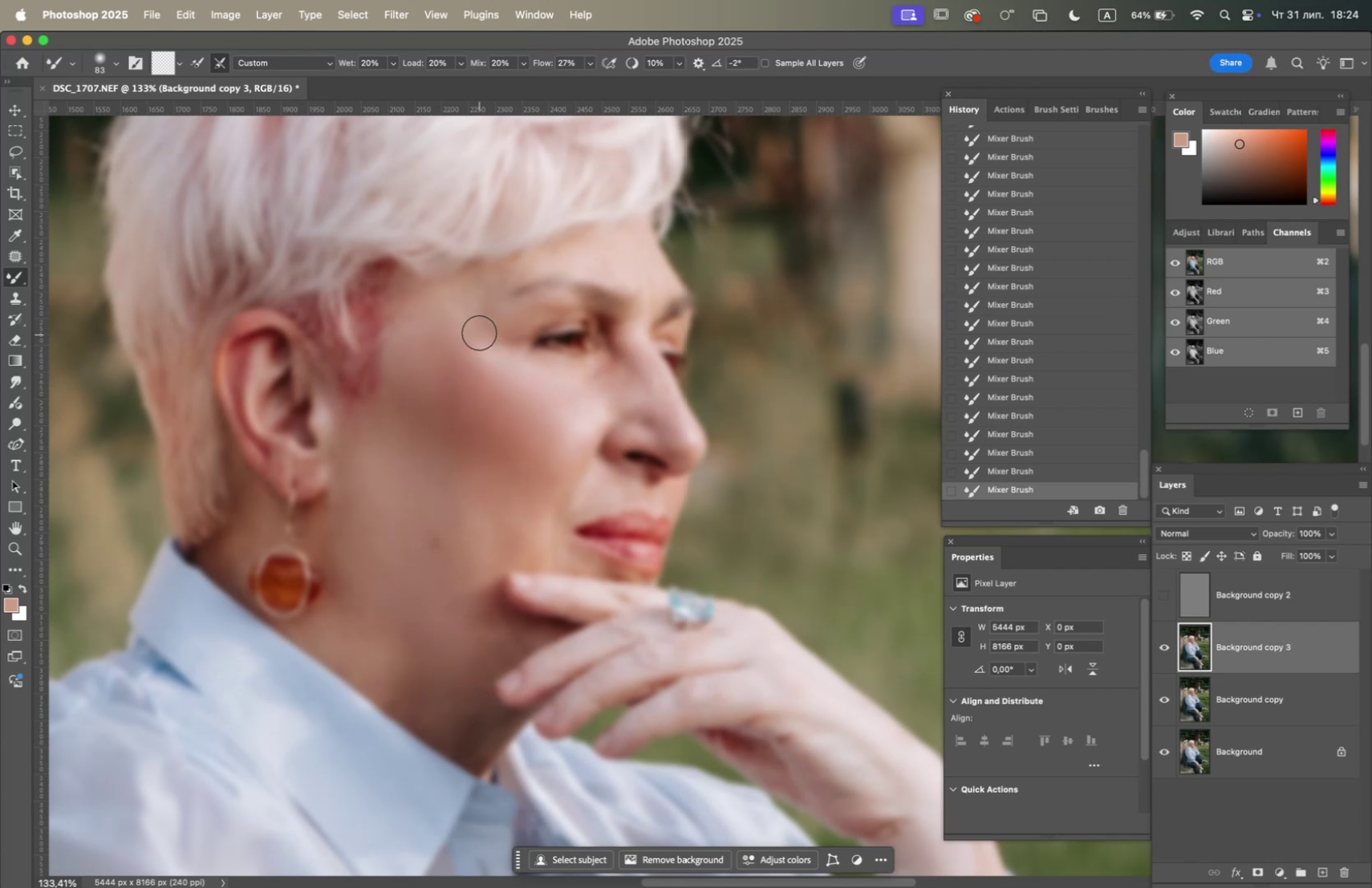 
left_click_drag(start_coordinate=[478, 301], to_coordinate=[444, 355])
 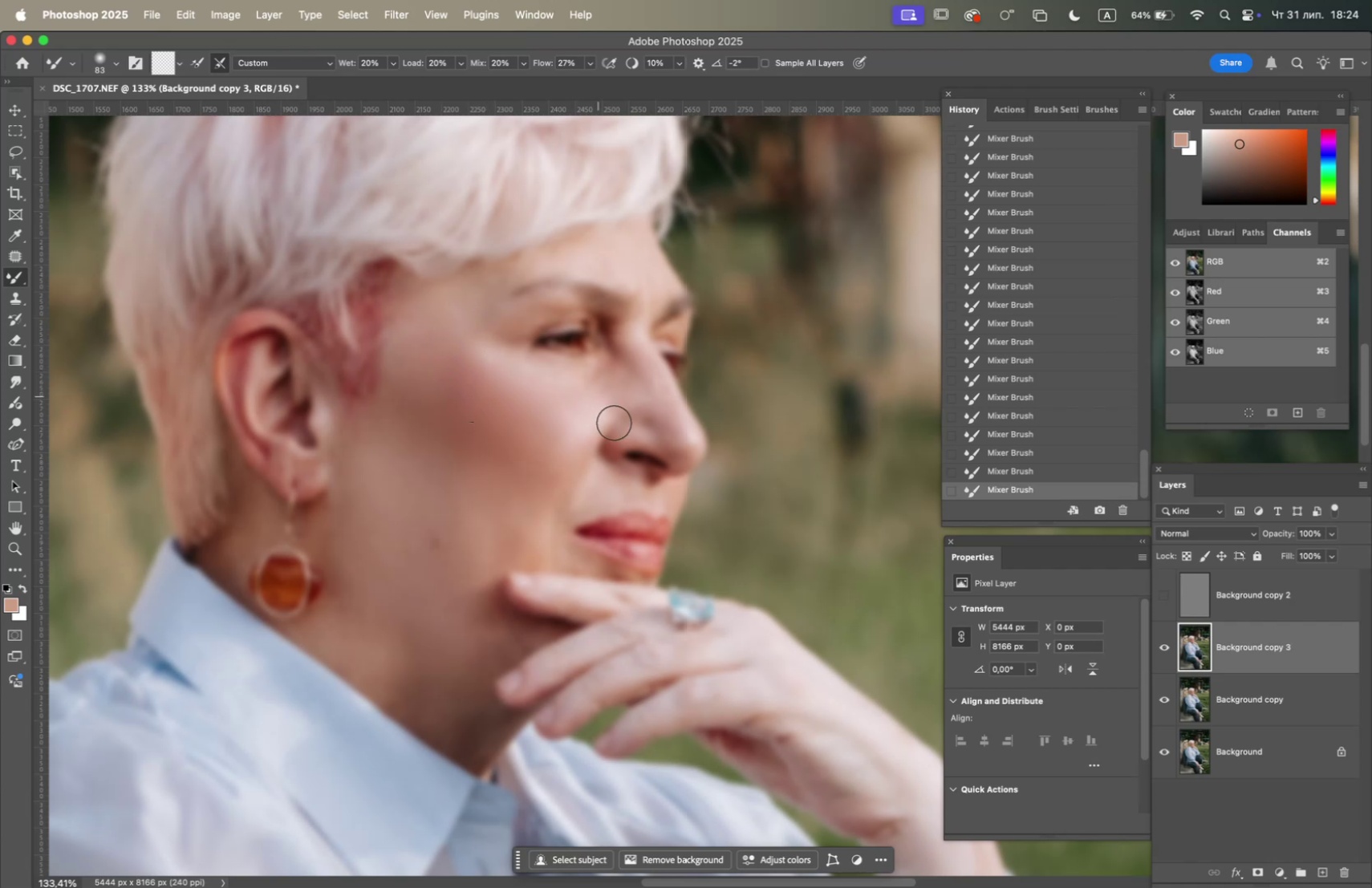 
right_click([698, 384])
 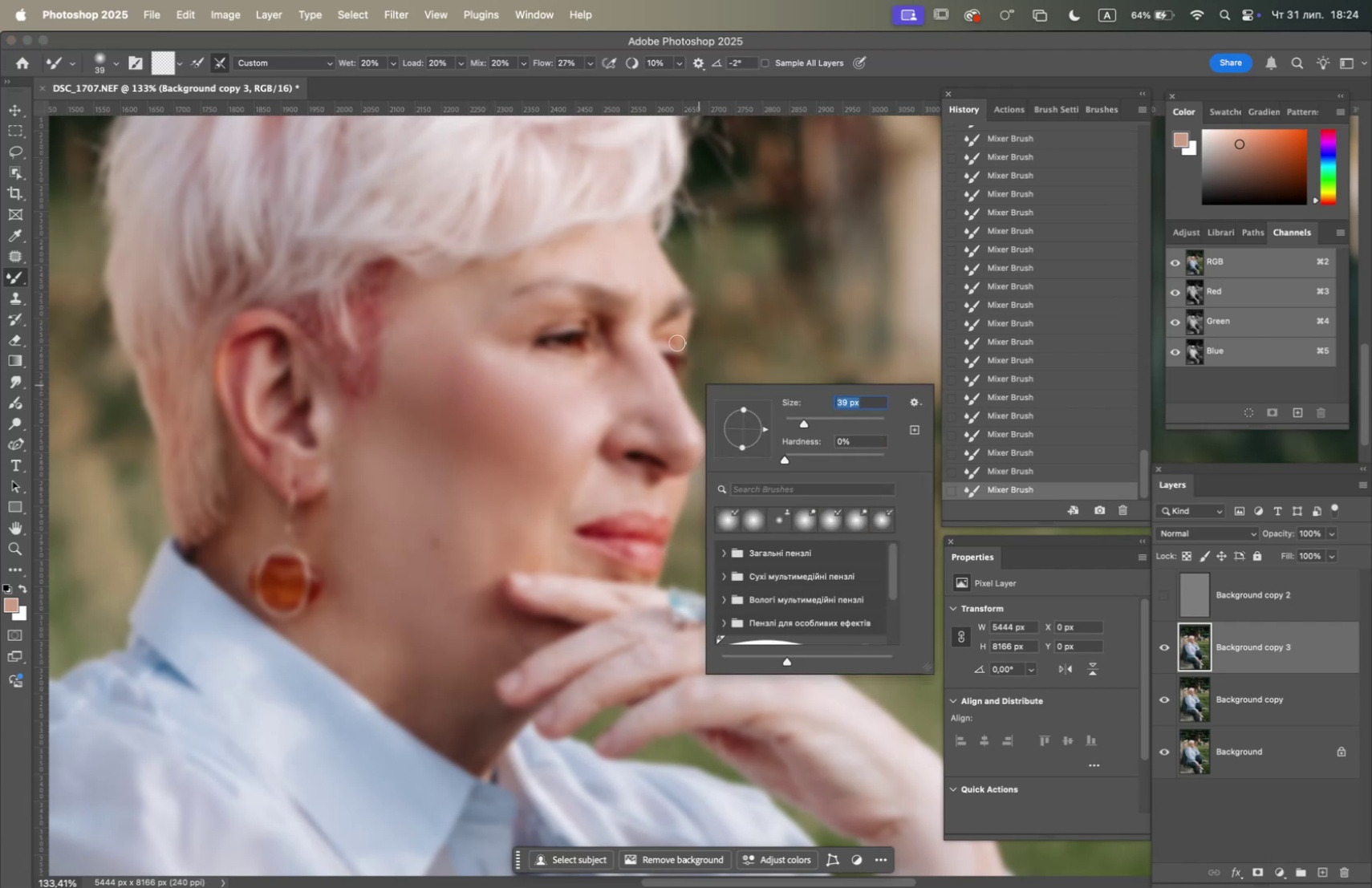 
left_click_drag(start_coordinate=[633, 265], to_coordinate=[633, 302])
 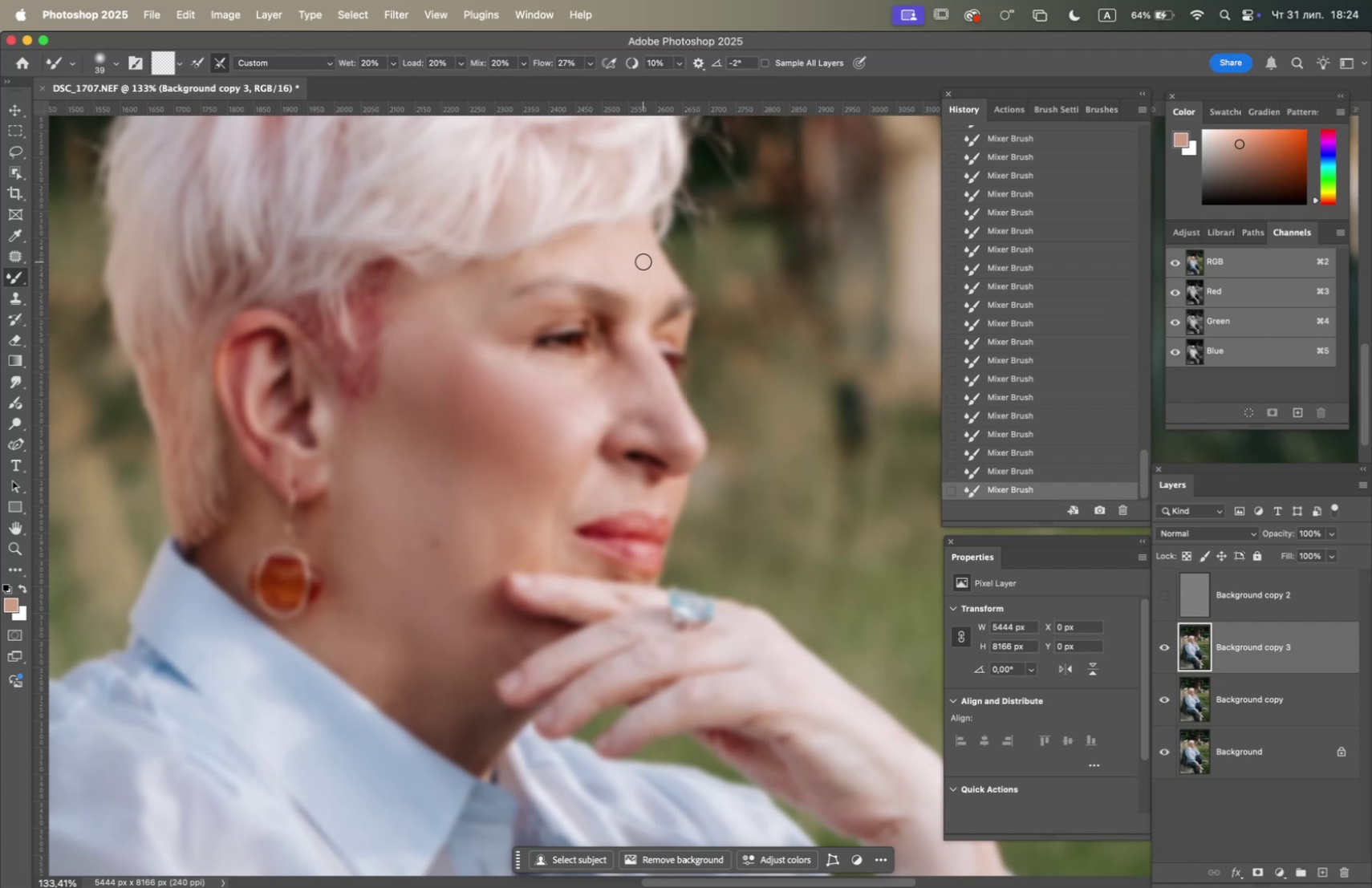 
left_click_drag(start_coordinate=[645, 265], to_coordinate=[650, 301])
 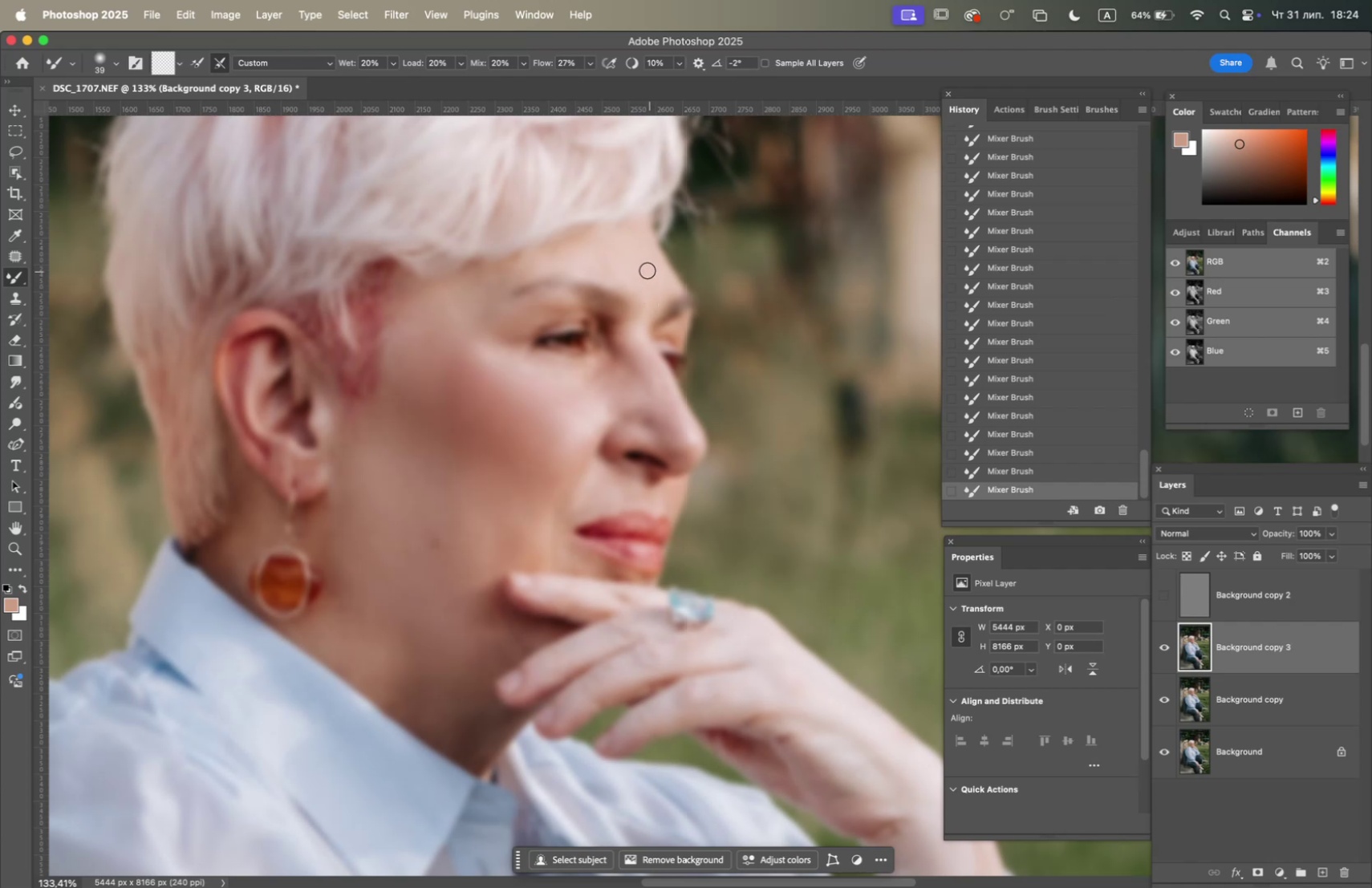 
left_click_drag(start_coordinate=[643, 270], to_coordinate=[644, 316])
 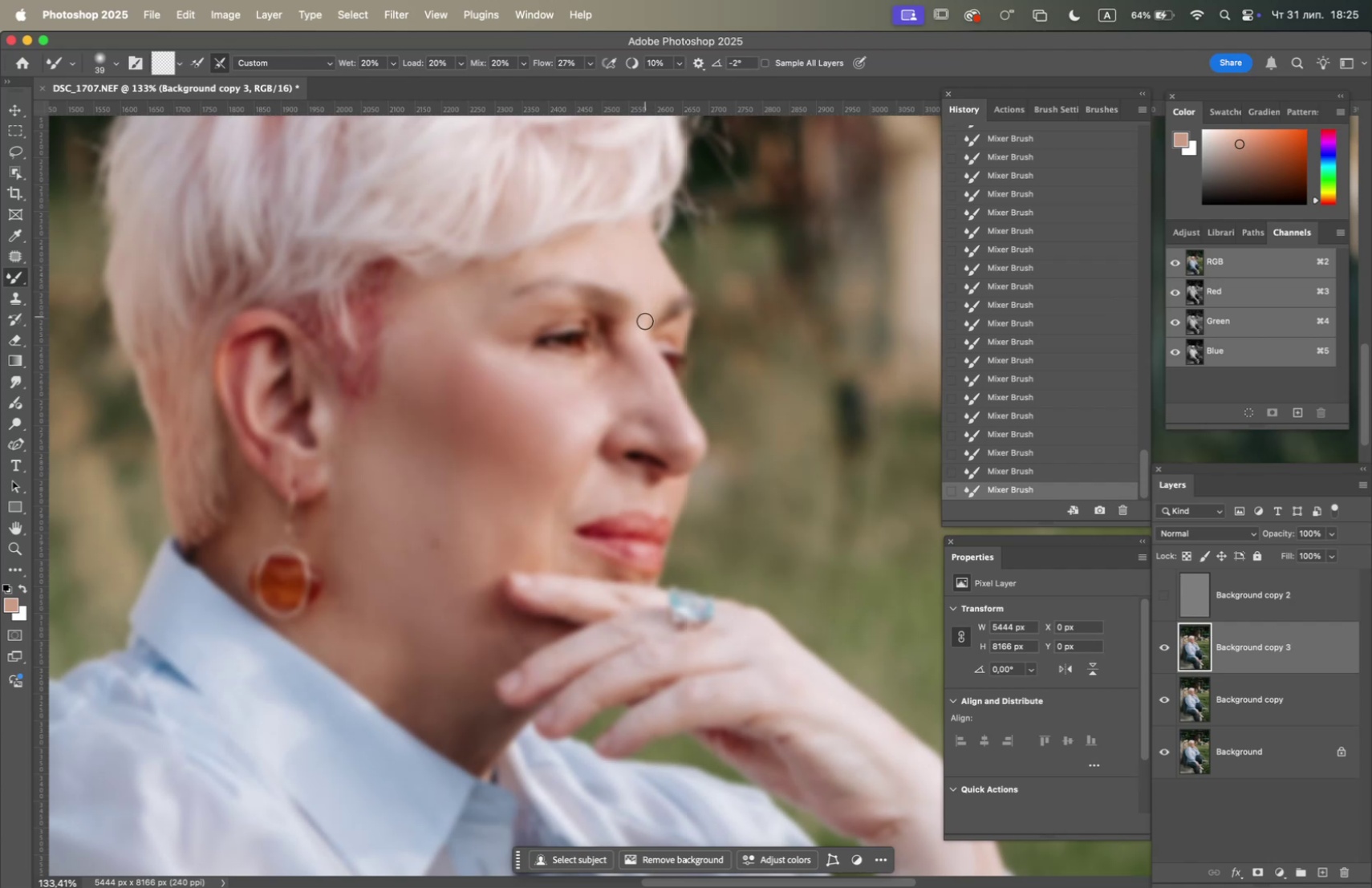 
left_click_drag(start_coordinate=[641, 343], to_coordinate=[639, 309])
 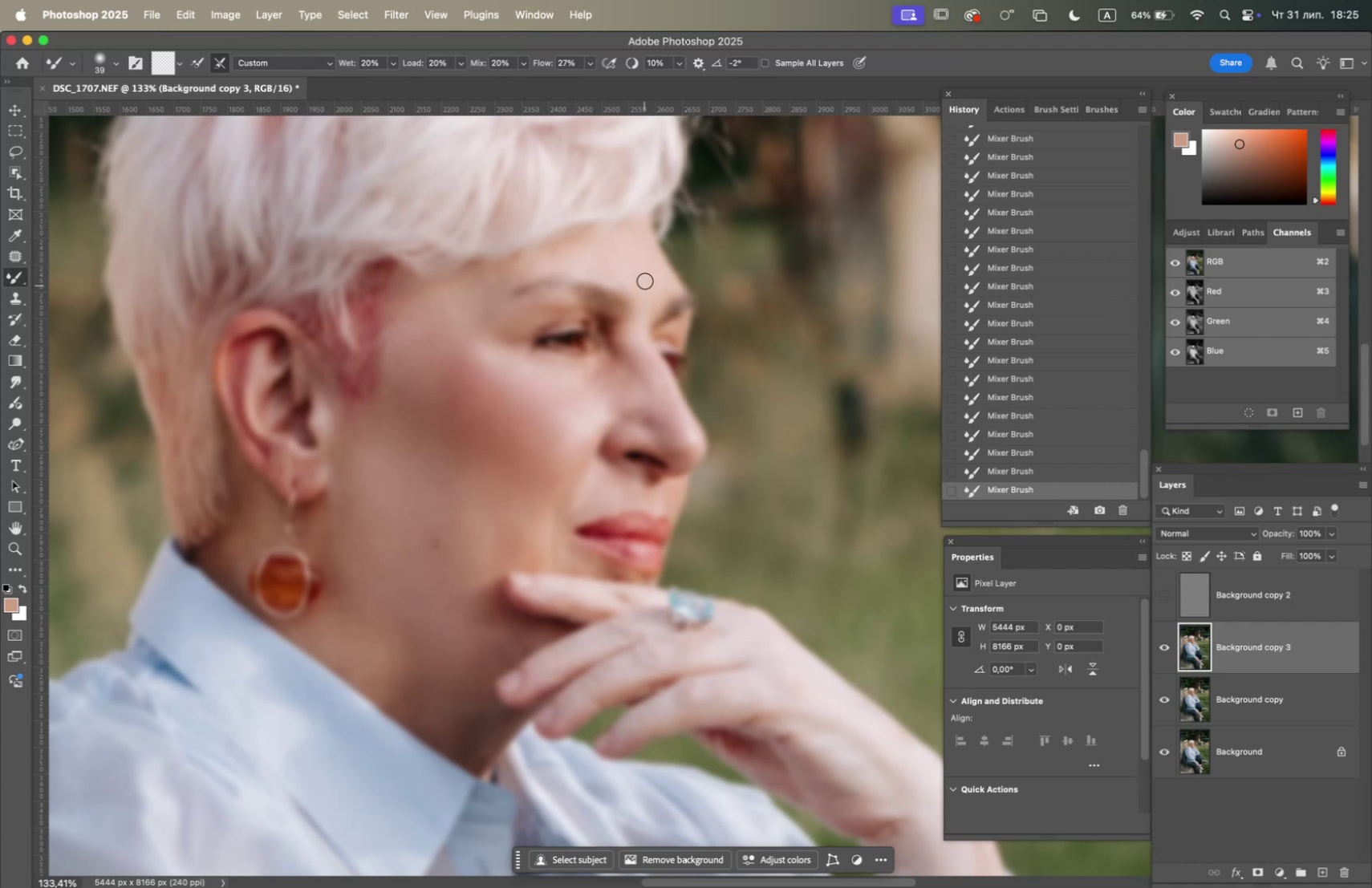 
left_click_drag(start_coordinate=[647, 268], to_coordinate=[645, 290])
 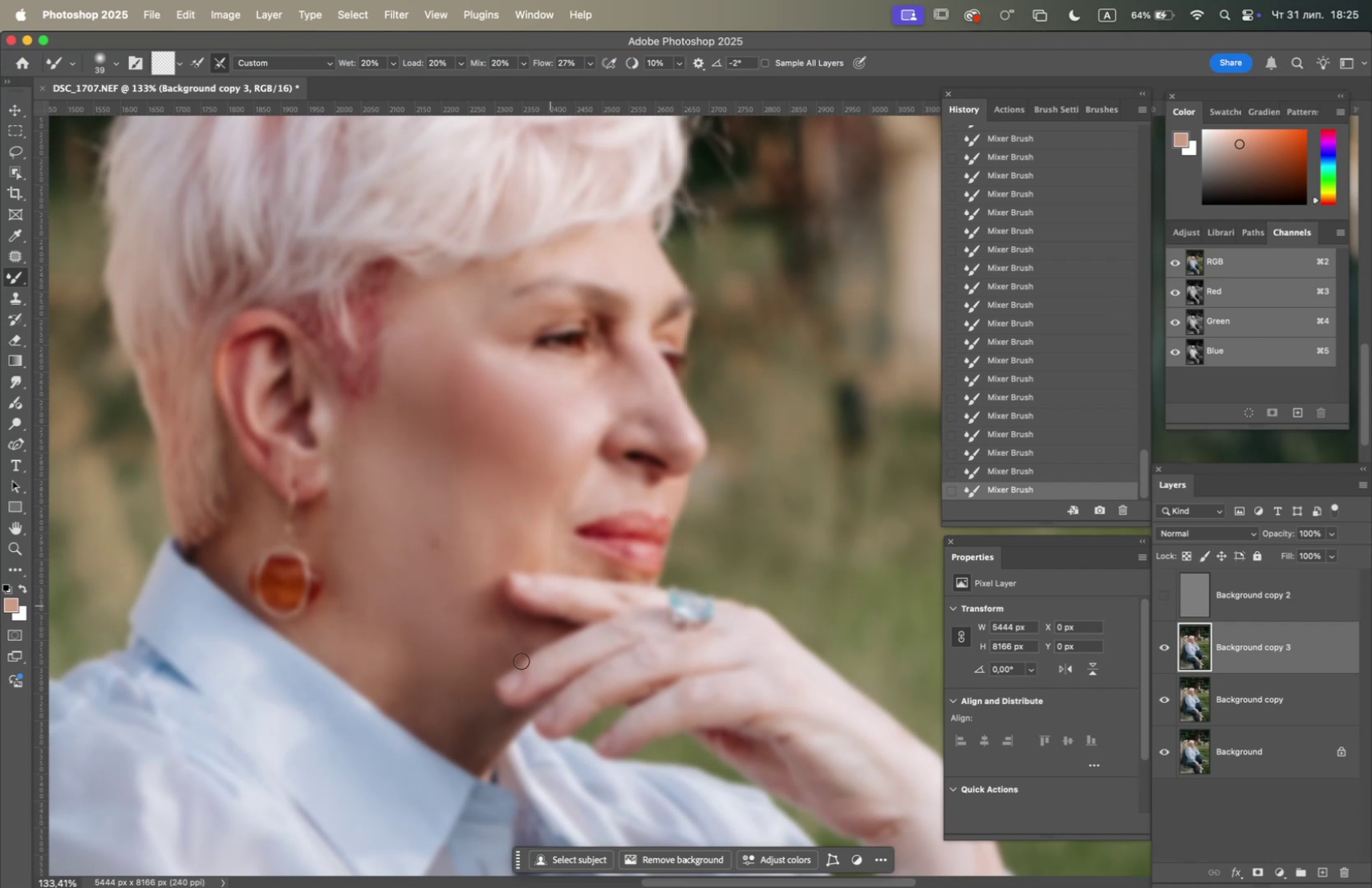 
left_click_drag(start_coordinate=[508, 653], to_coordinate=[476, 640])
 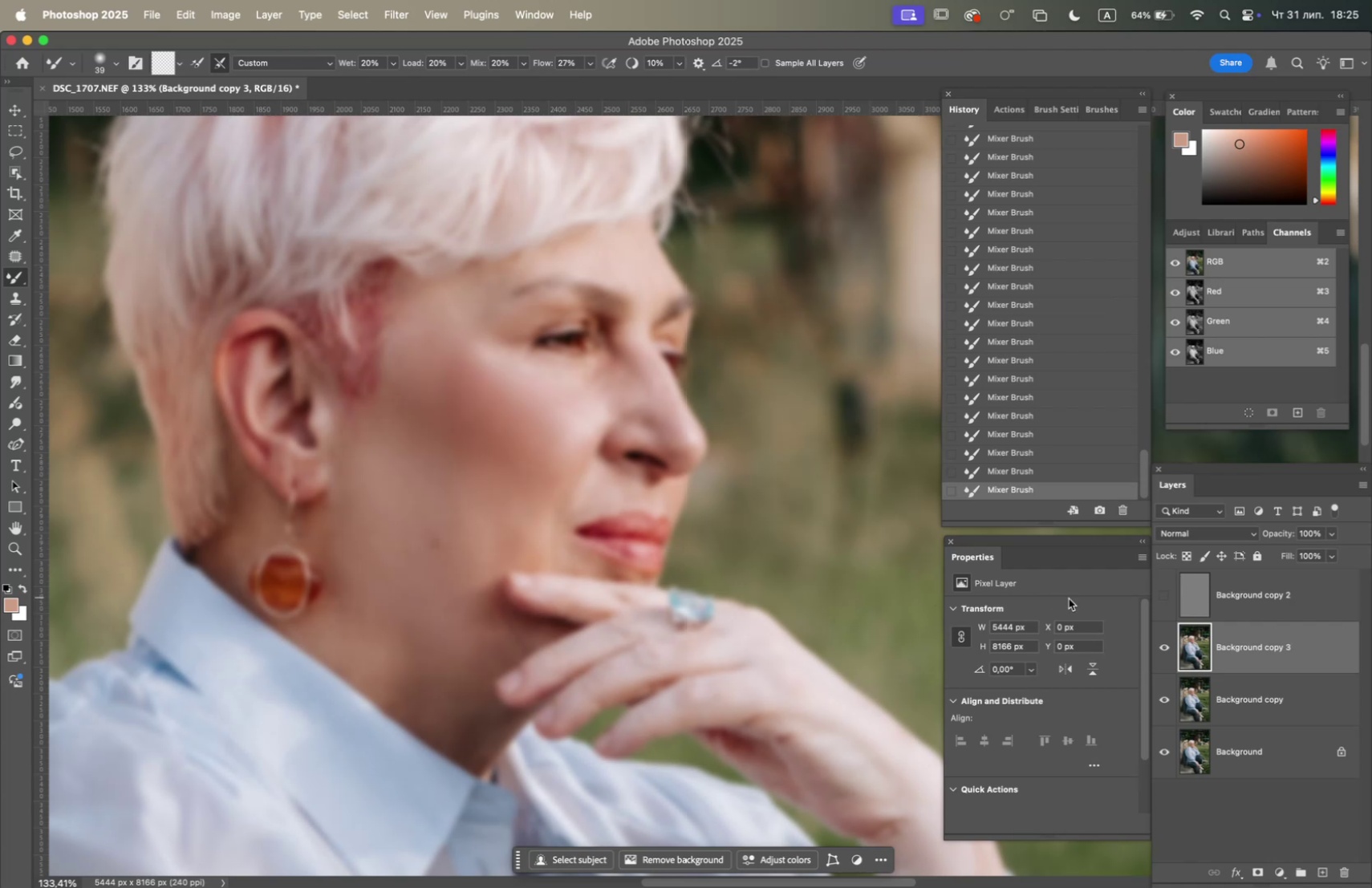 
left_click([1163, 589])
 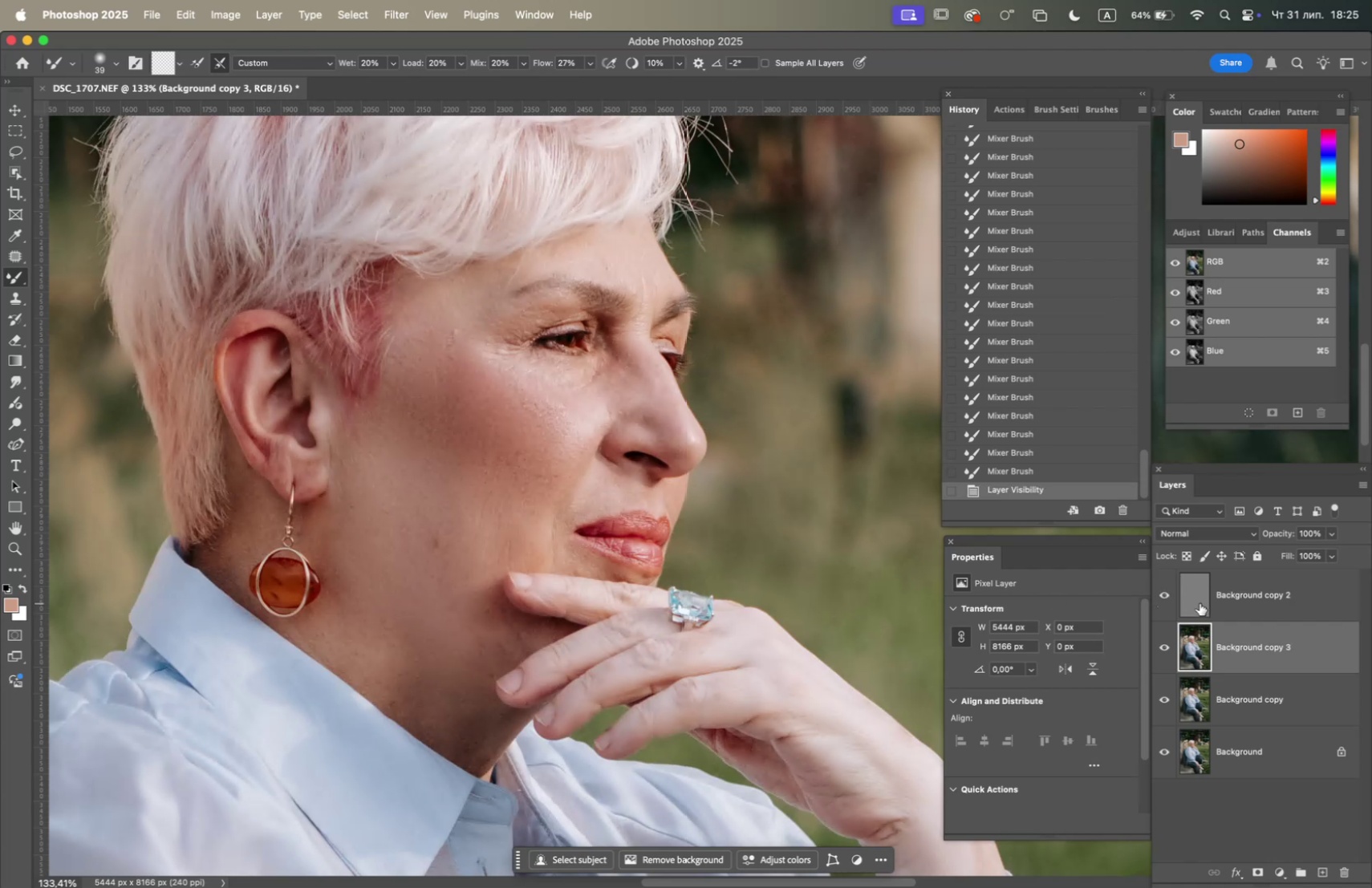 
left_click([1236, 599])
 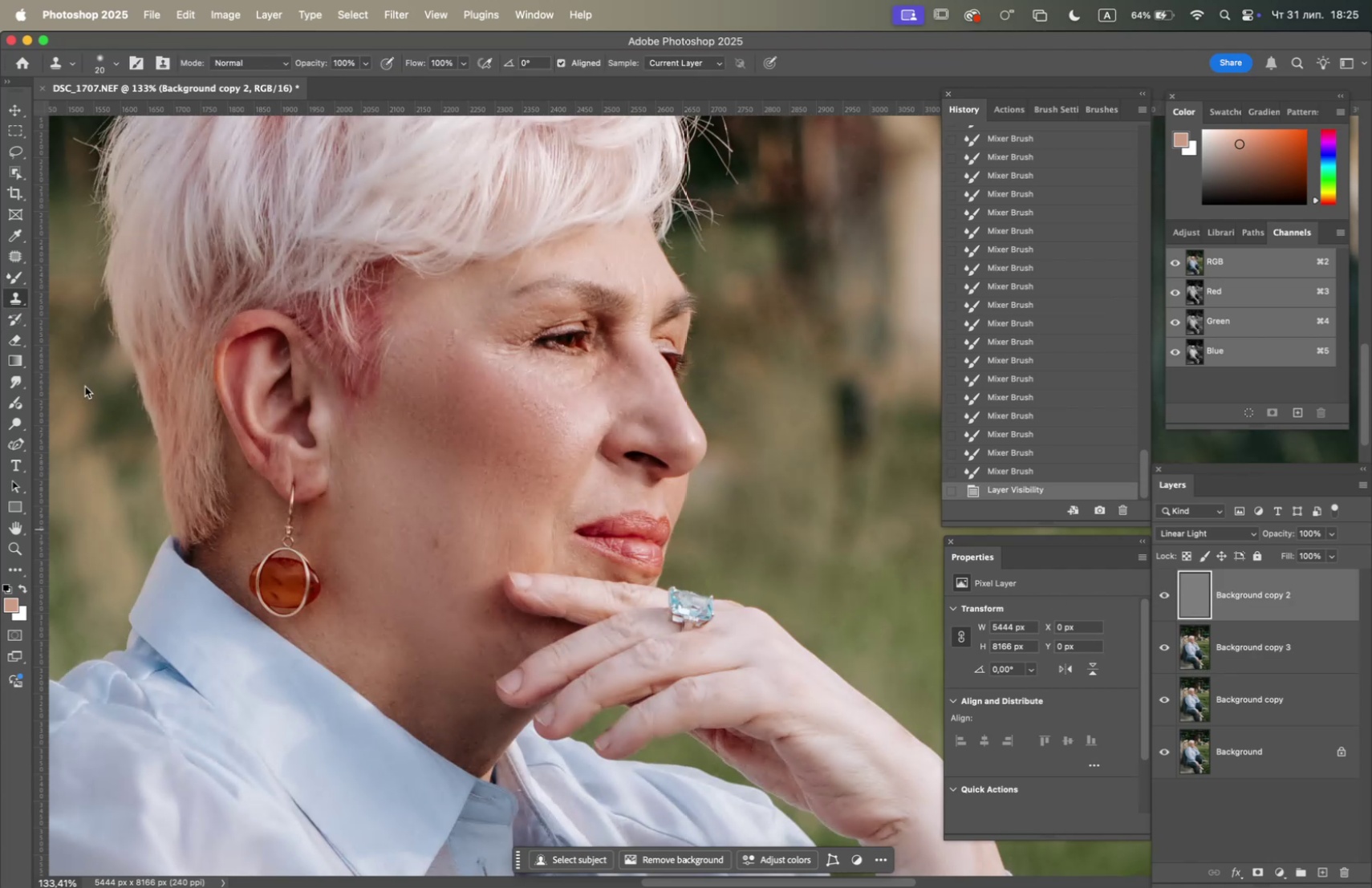 
hold_key(key=OptionLeft, duration=1.51)
scroll: coordinate [451, 628], scroll_direction: up, amount: 6.0
 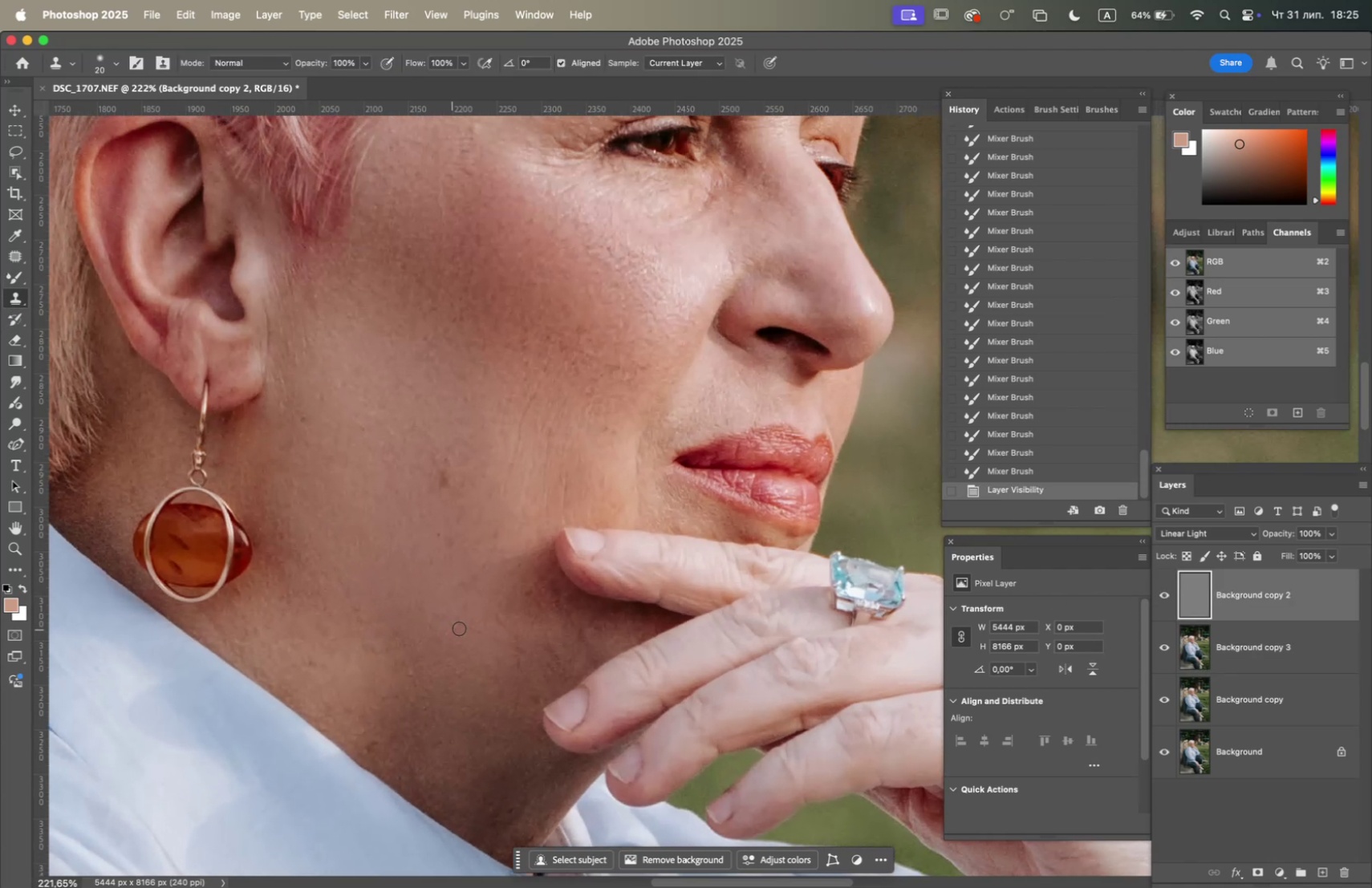 
hold_key(key=OptionLeft, duration=0.59)
 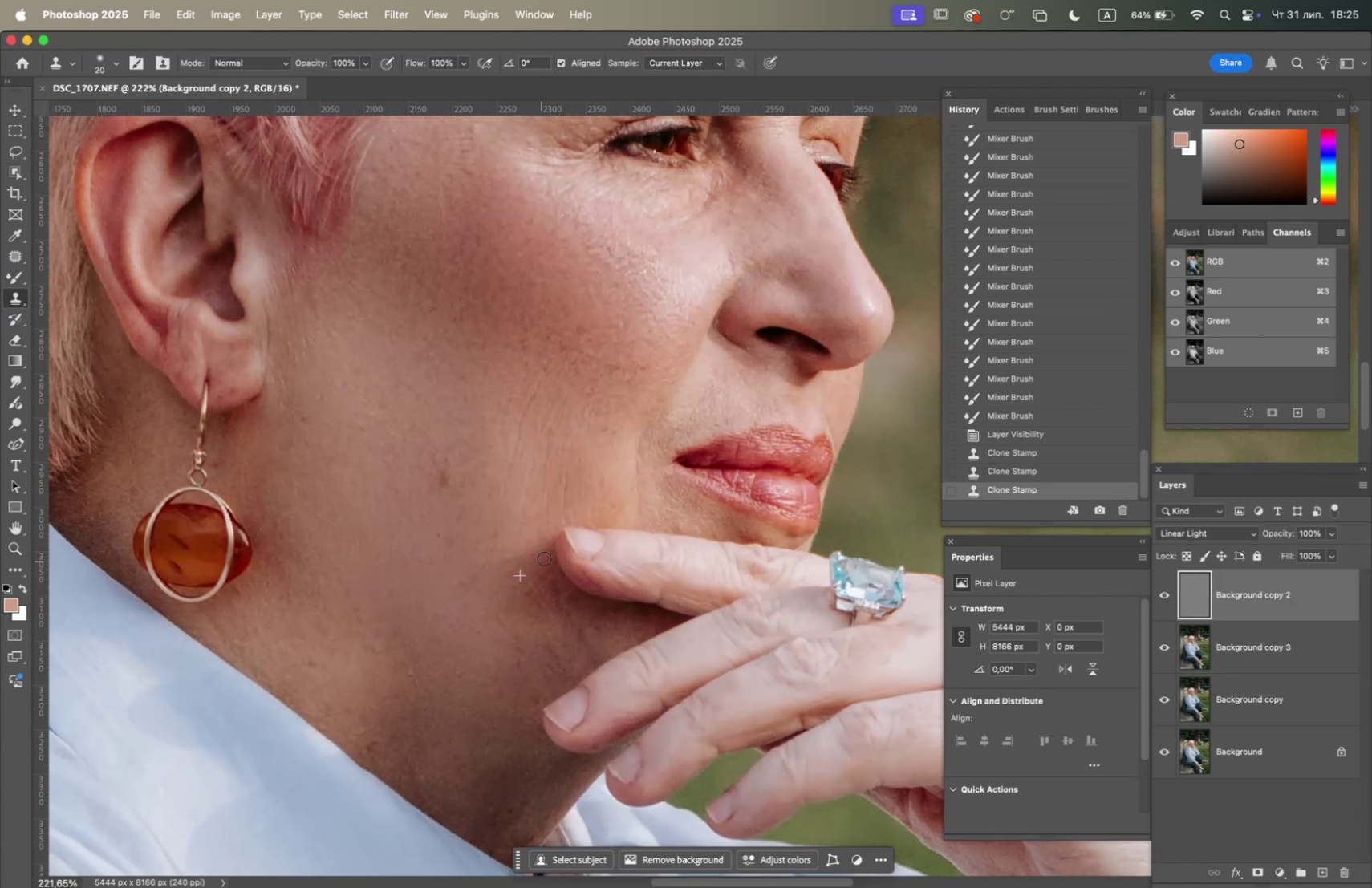 
triple_click([546, 553])
 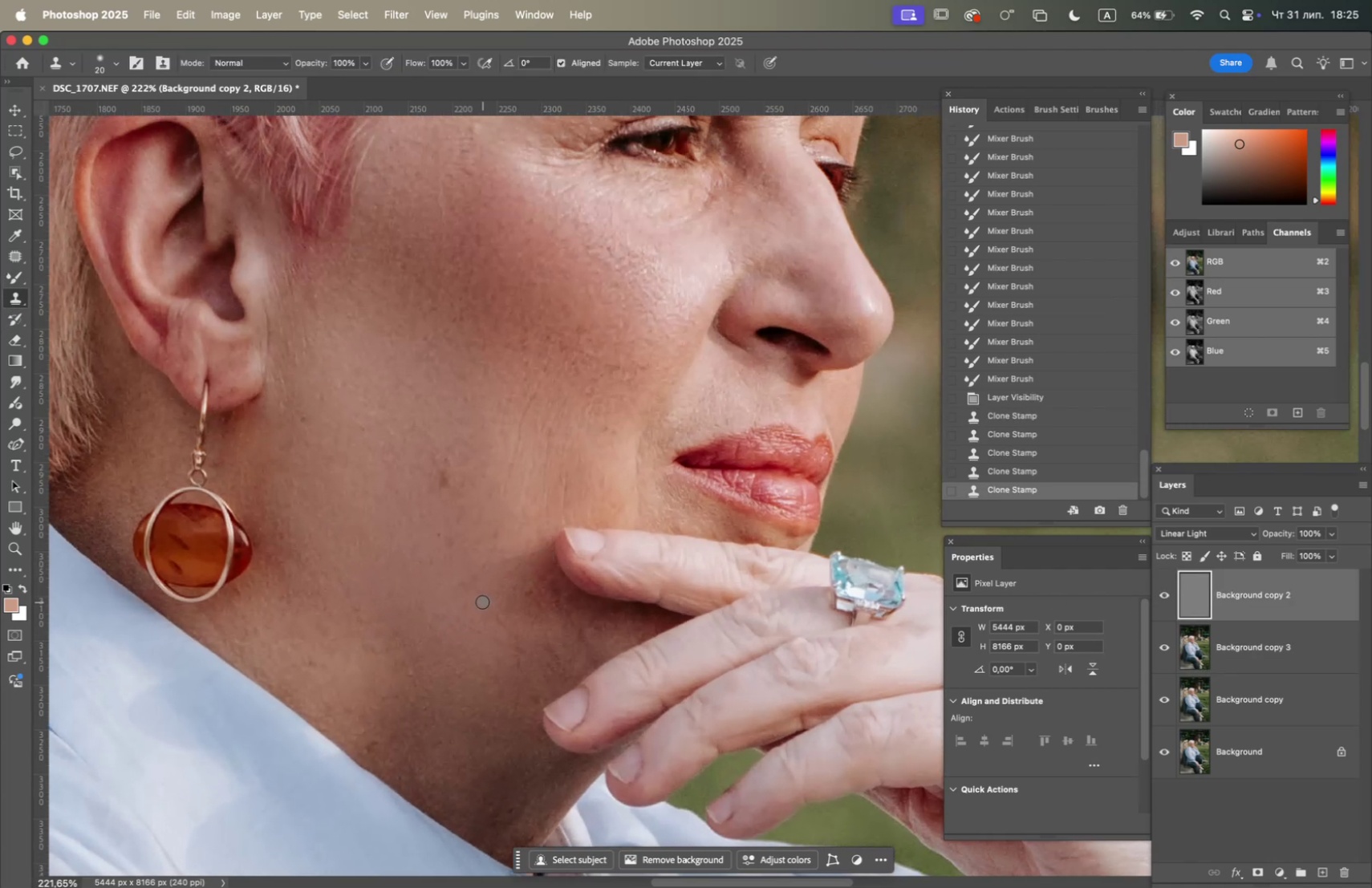 
hold_key(key=OptionLeft, duration=0.68)
 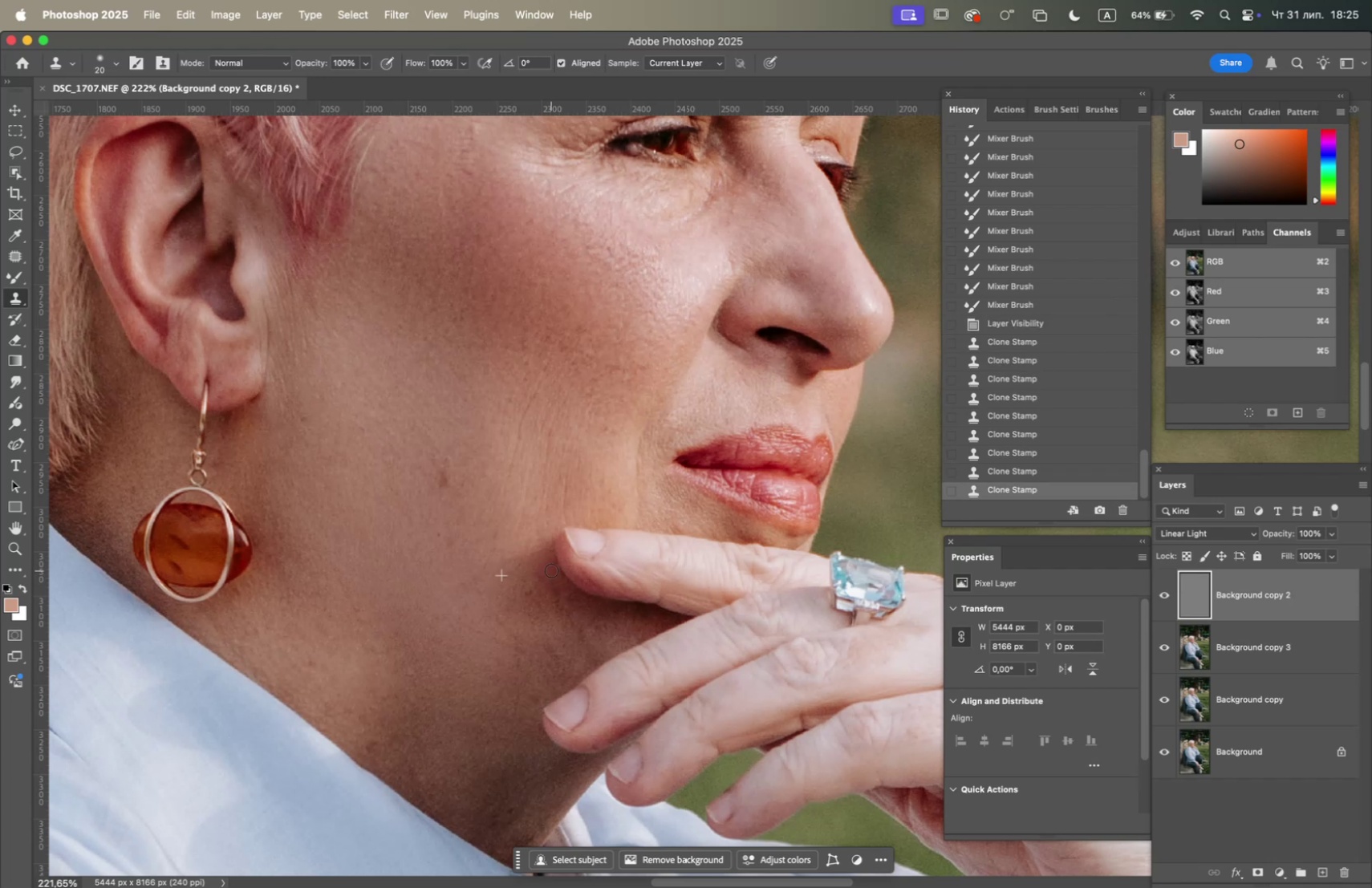 
hold_key(key=OptionLeft, duration=0.6)
 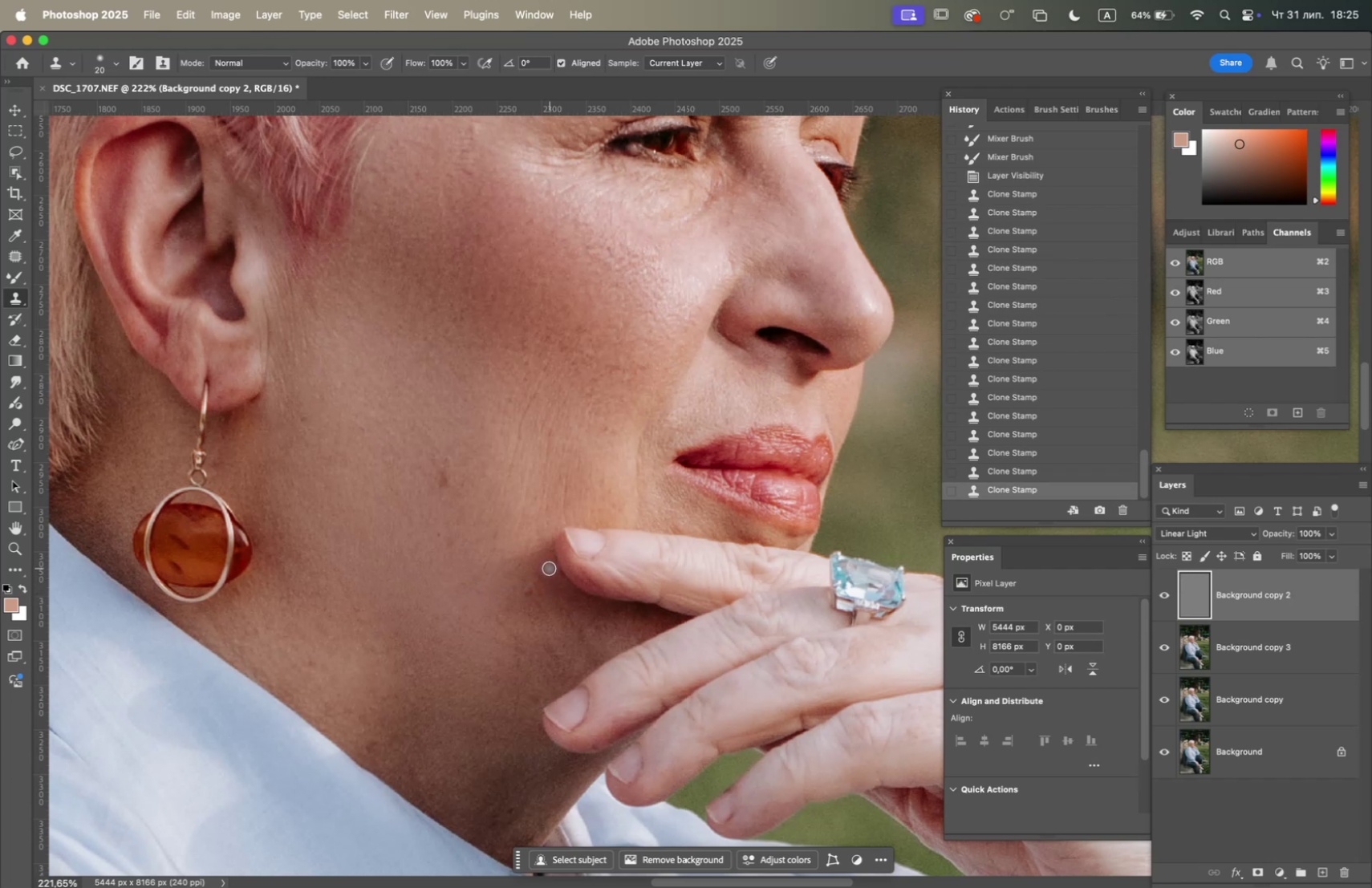 
hold_key(key=OptionLeft, duration=0.83)
 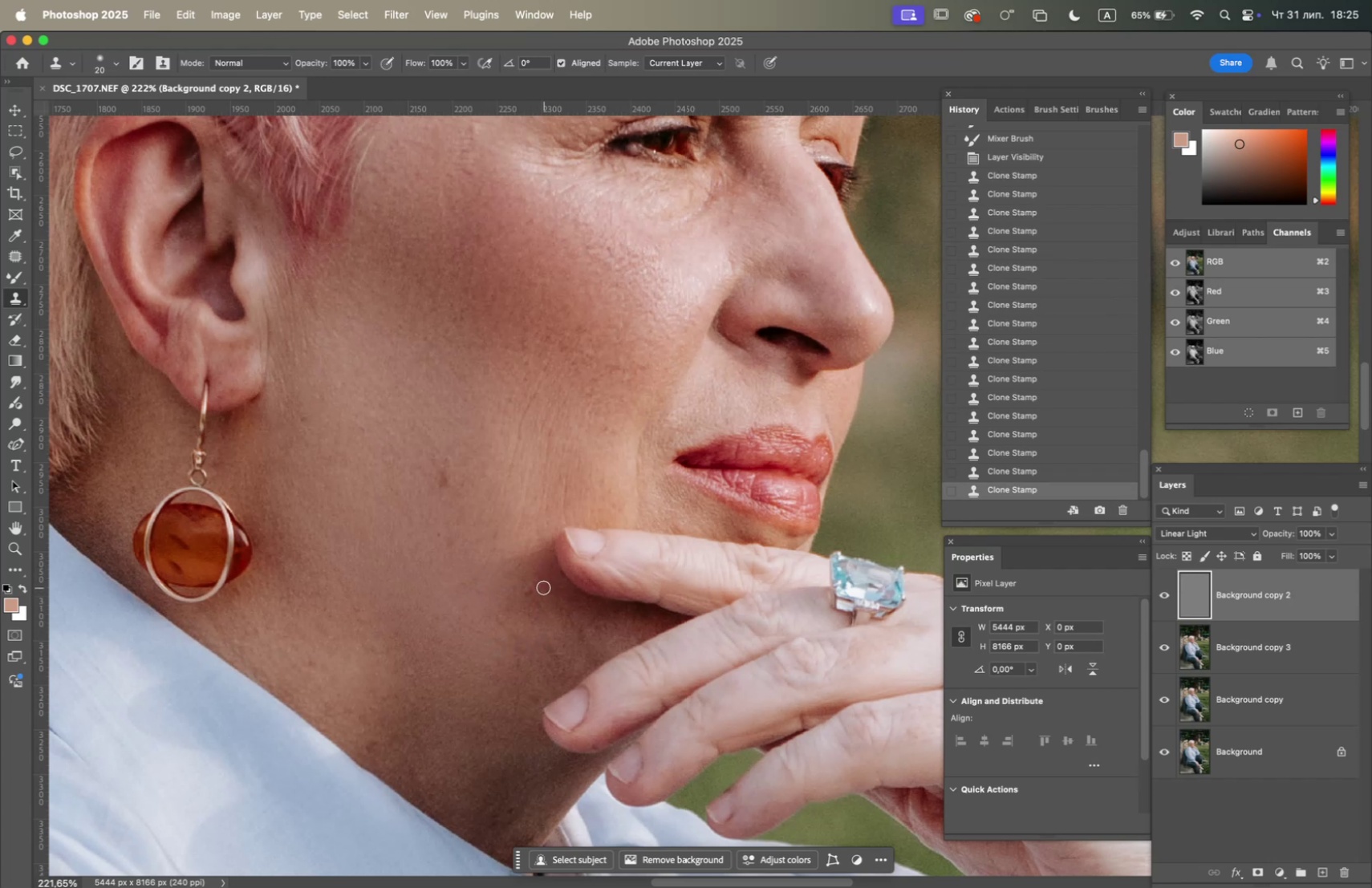 
left_click_drag(start_coordinate=[543, 580], to_coordinate=[540, 575])
 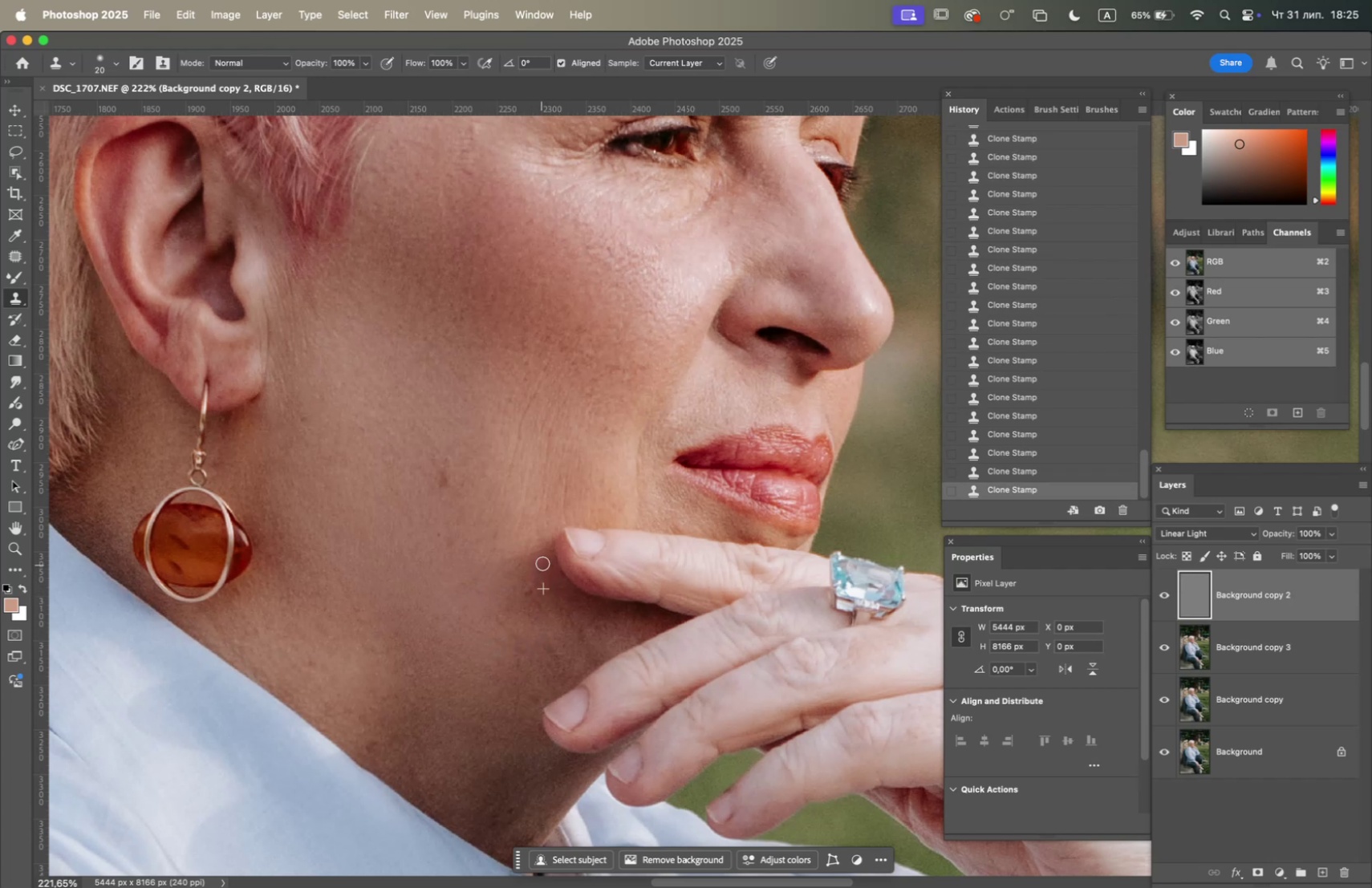 
triple_click([543, 562])
 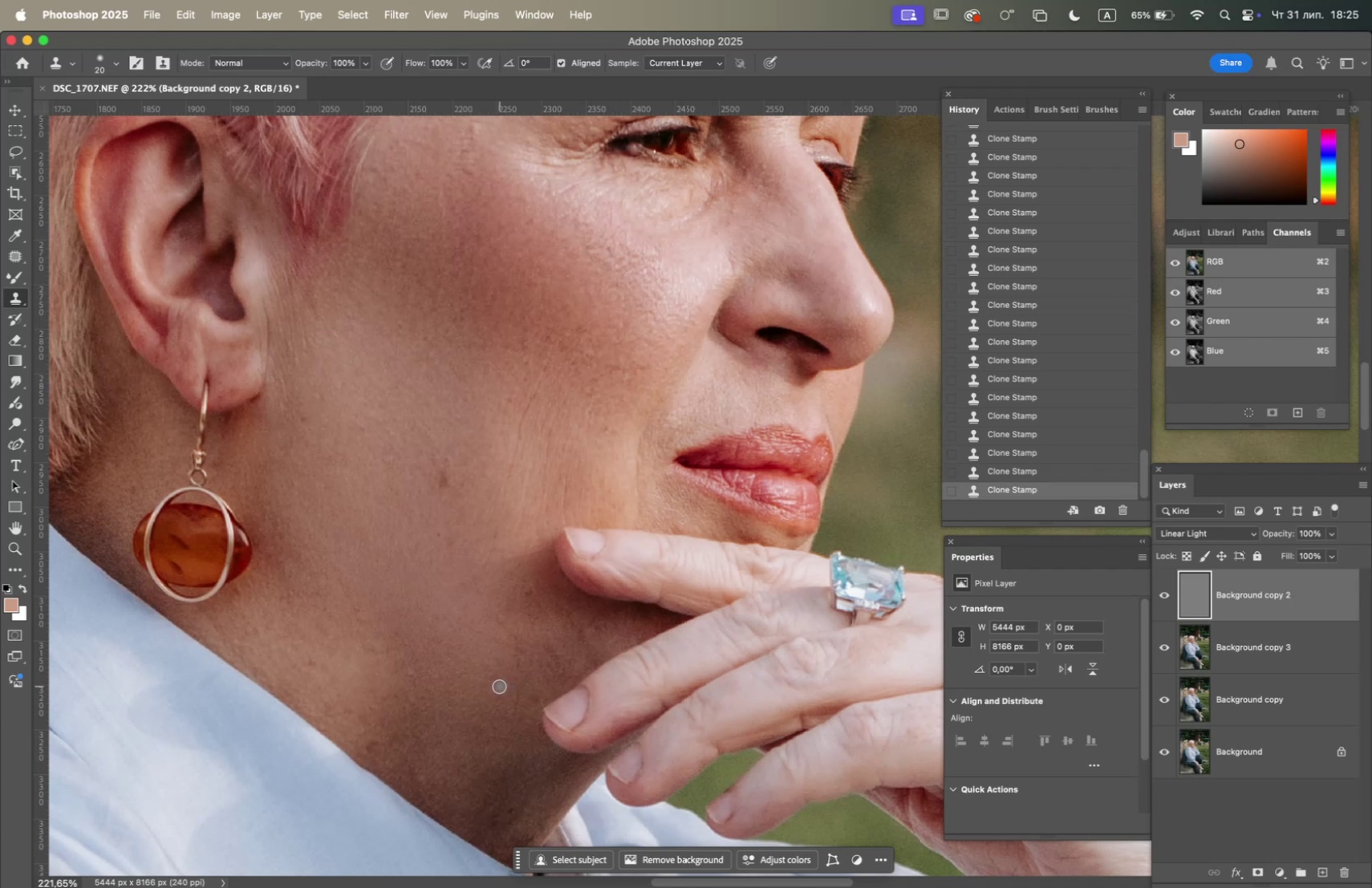 
hold_key(key=OptionLeft, duration=1.58)
left_click([588, 606])
 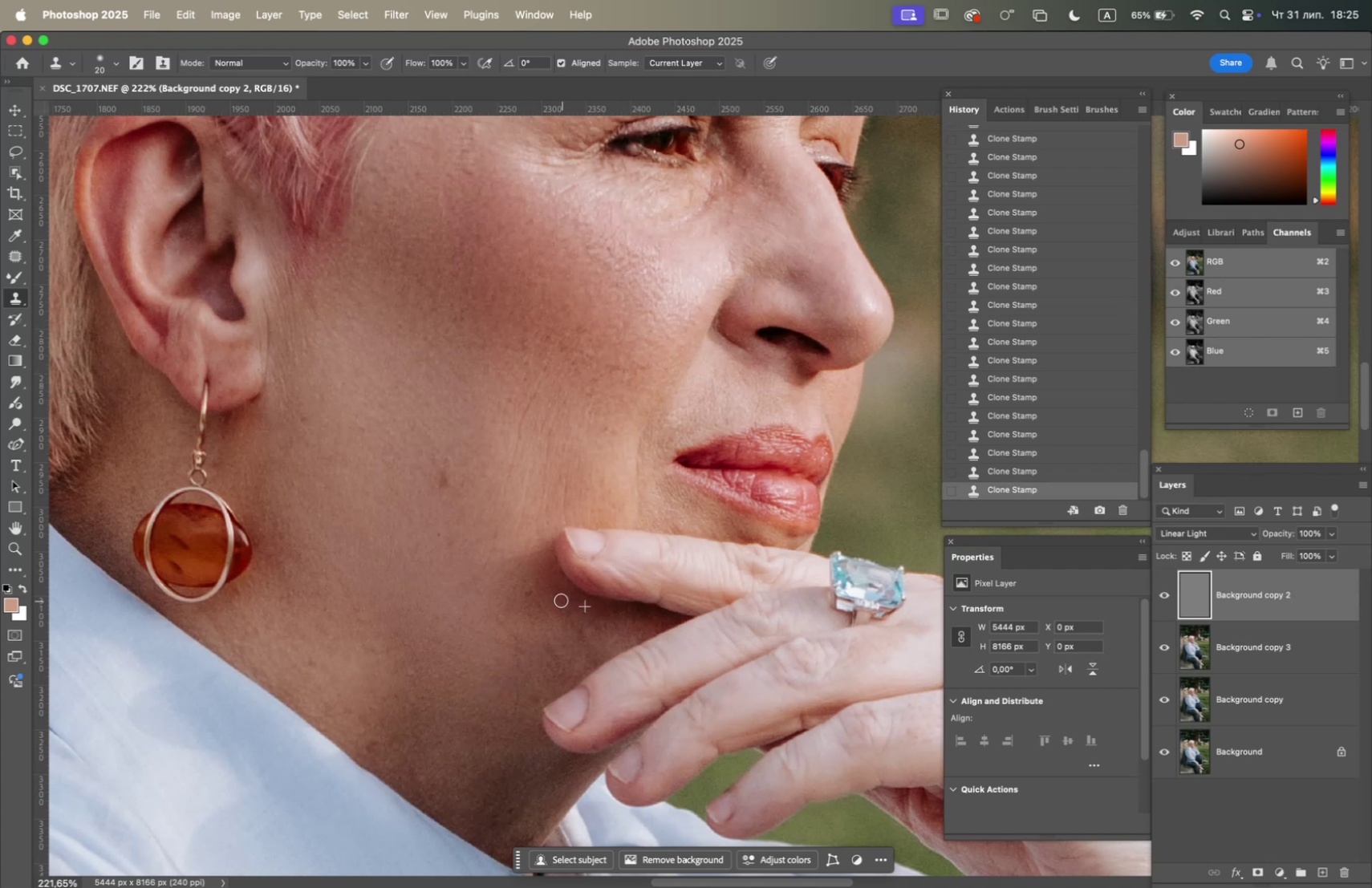 
hold_key(key=OptionLeft, duration=0.72)
left_click_drag(start_coordinate=[592, 606], to_coordinate=[586, 604])
 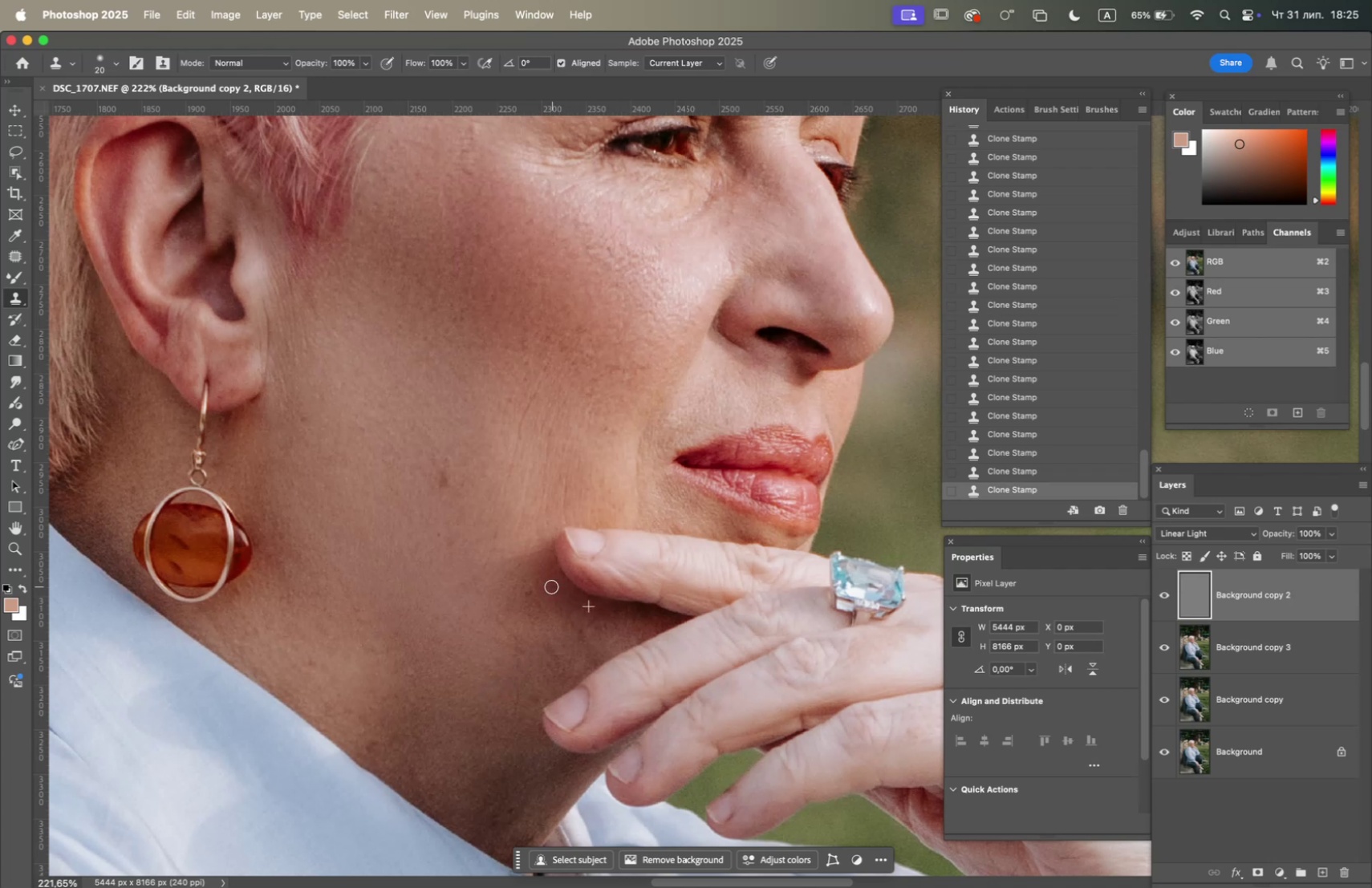 
hold_key(key=OptionLeft, duration=0.72)
 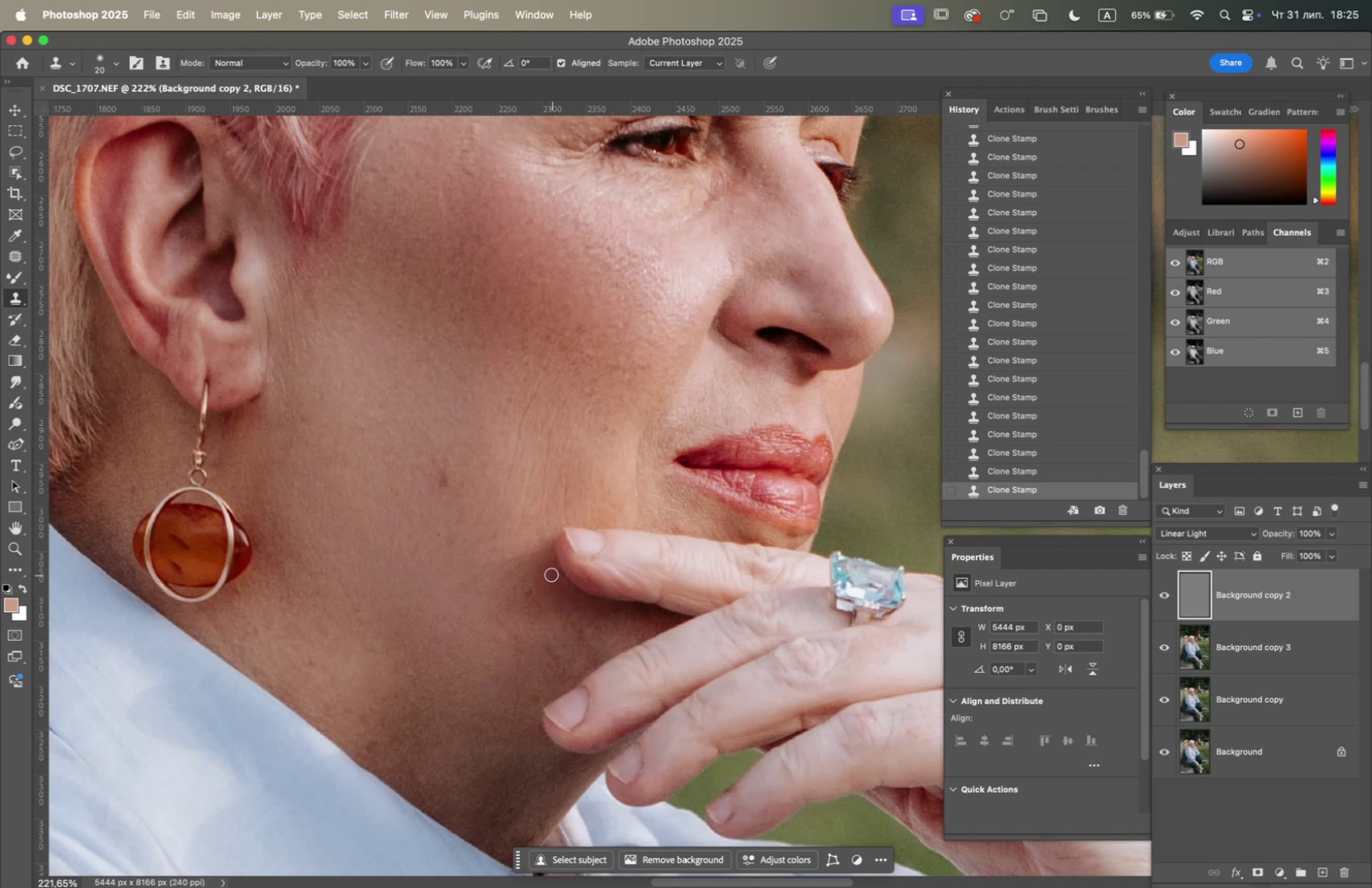 
triple_click([550, 570])
 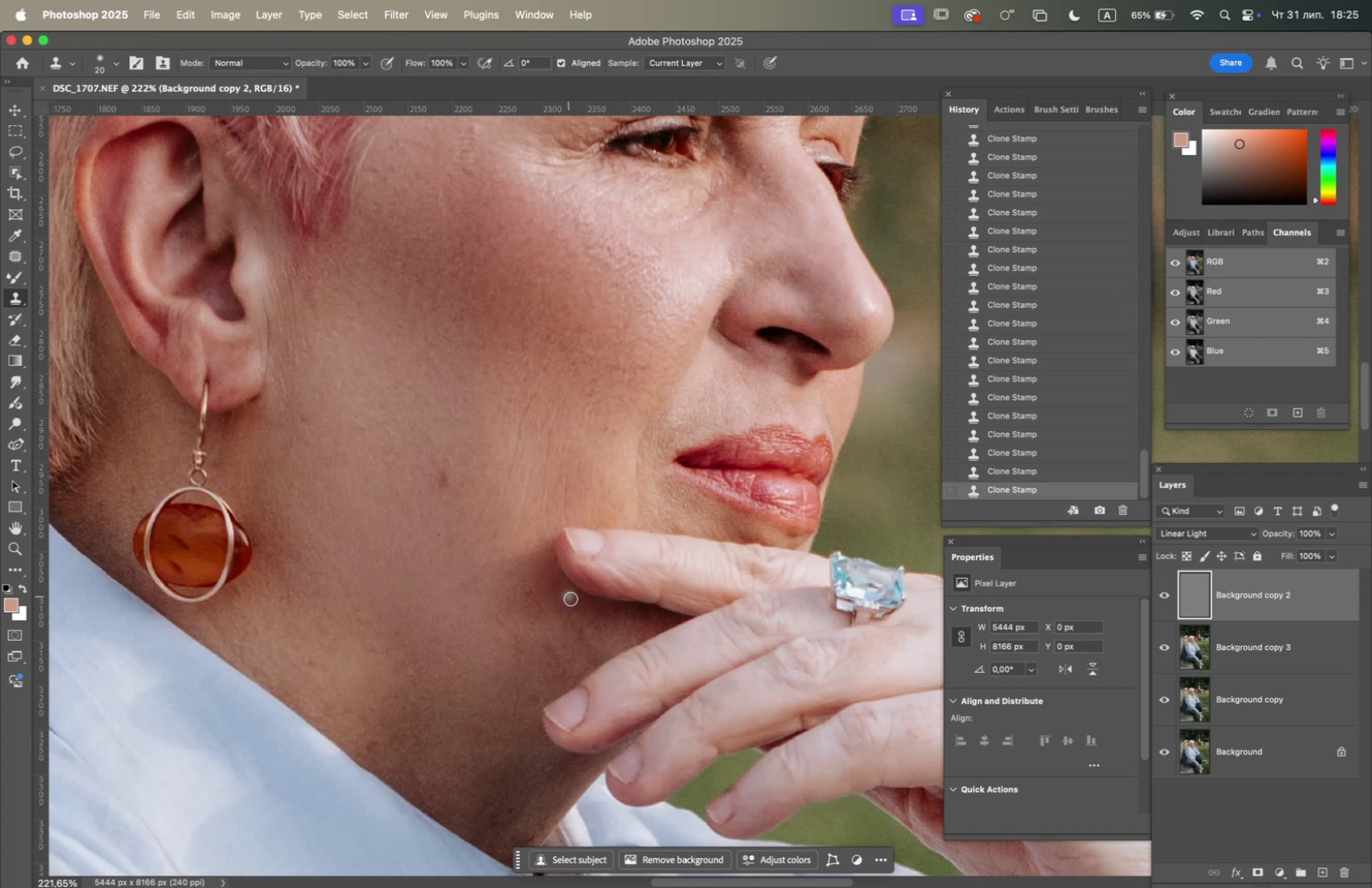 
hold_key(key=OptionLeft, duration=0.44)
 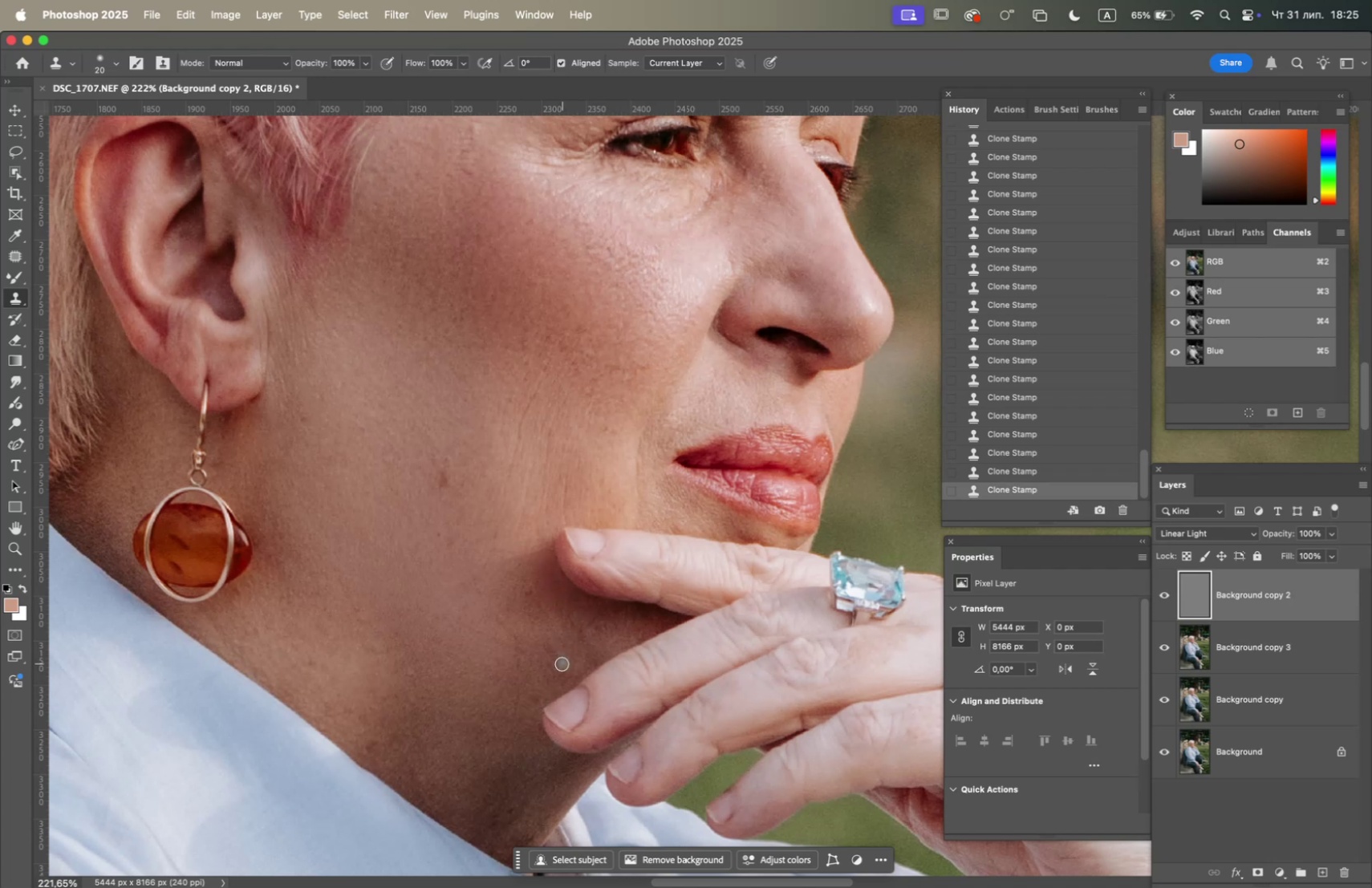 
hold_key(key=OptionLeft, duration=1.4)
left_click_drag(start_coordinate=[560, 605], to_coordinate=[556, 603])
 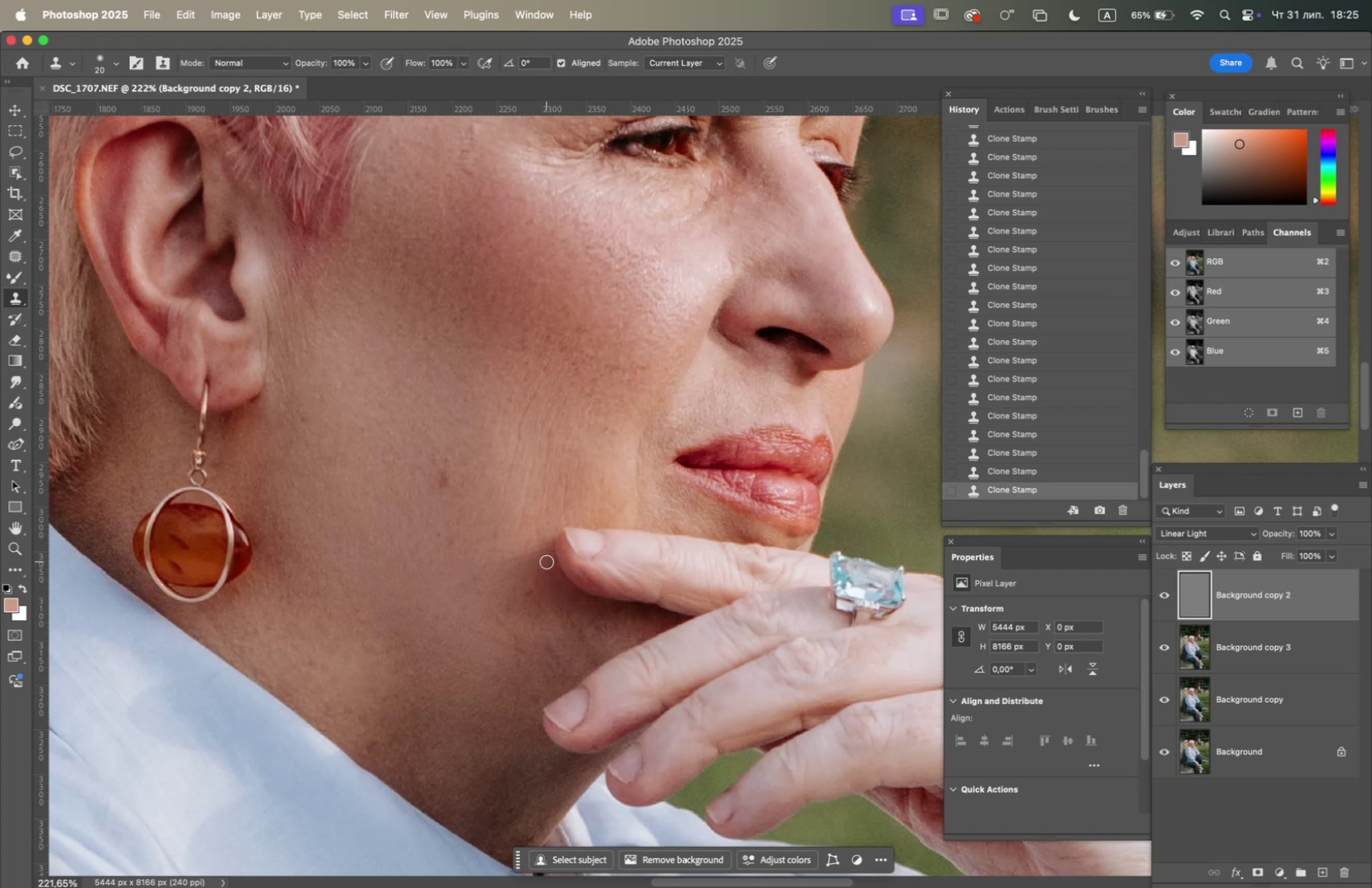 
double_click([546, 558])
 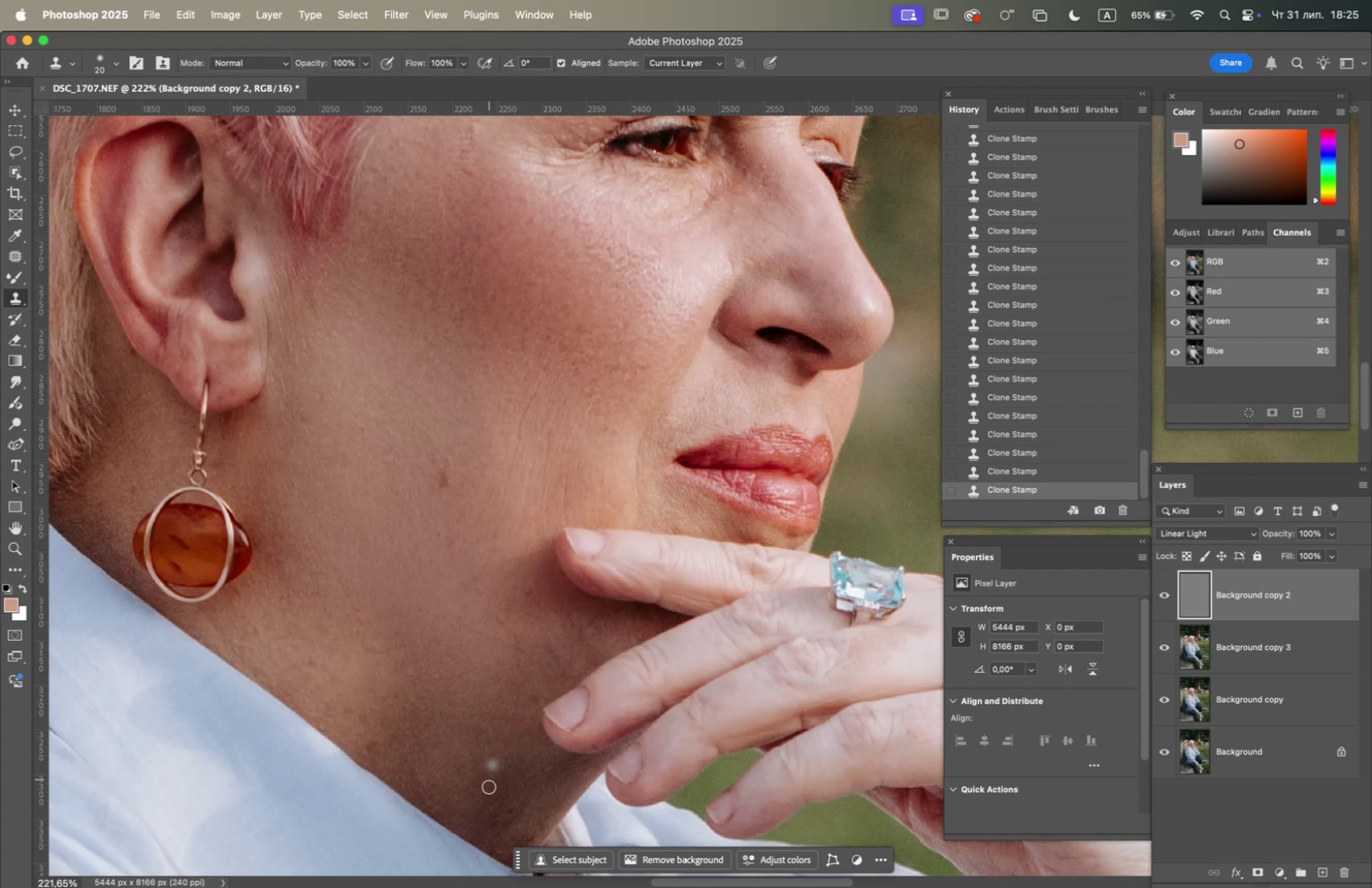 
hold_key(key=OptionLeft, duration=0.99)
 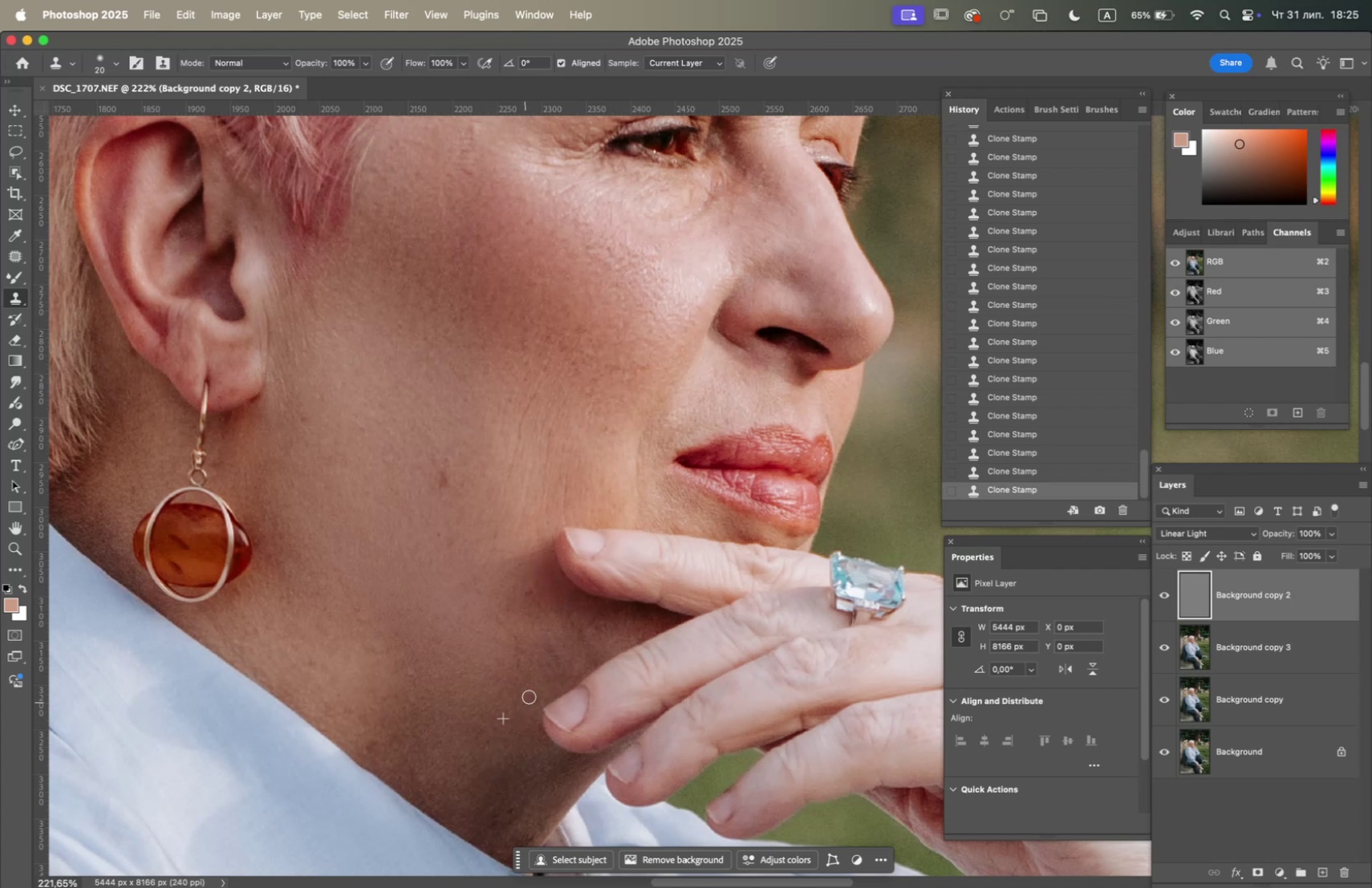 
left_click_drag(start_coordinate=[530, 695], to_coordinate=[526, 705])
 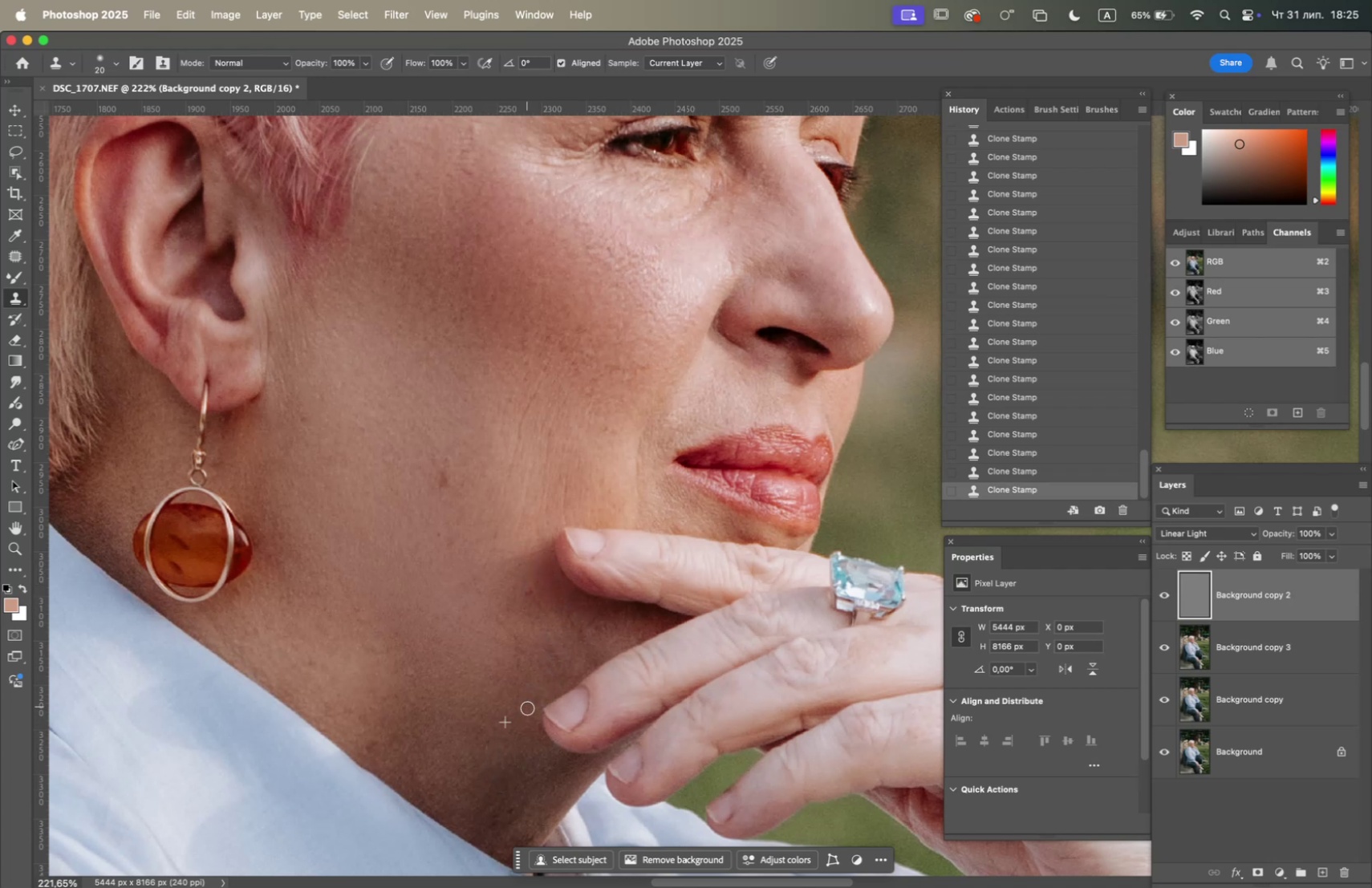 
left_click_drag(start_coordinate=[527, 712], to_coordinate=[527, 717])
 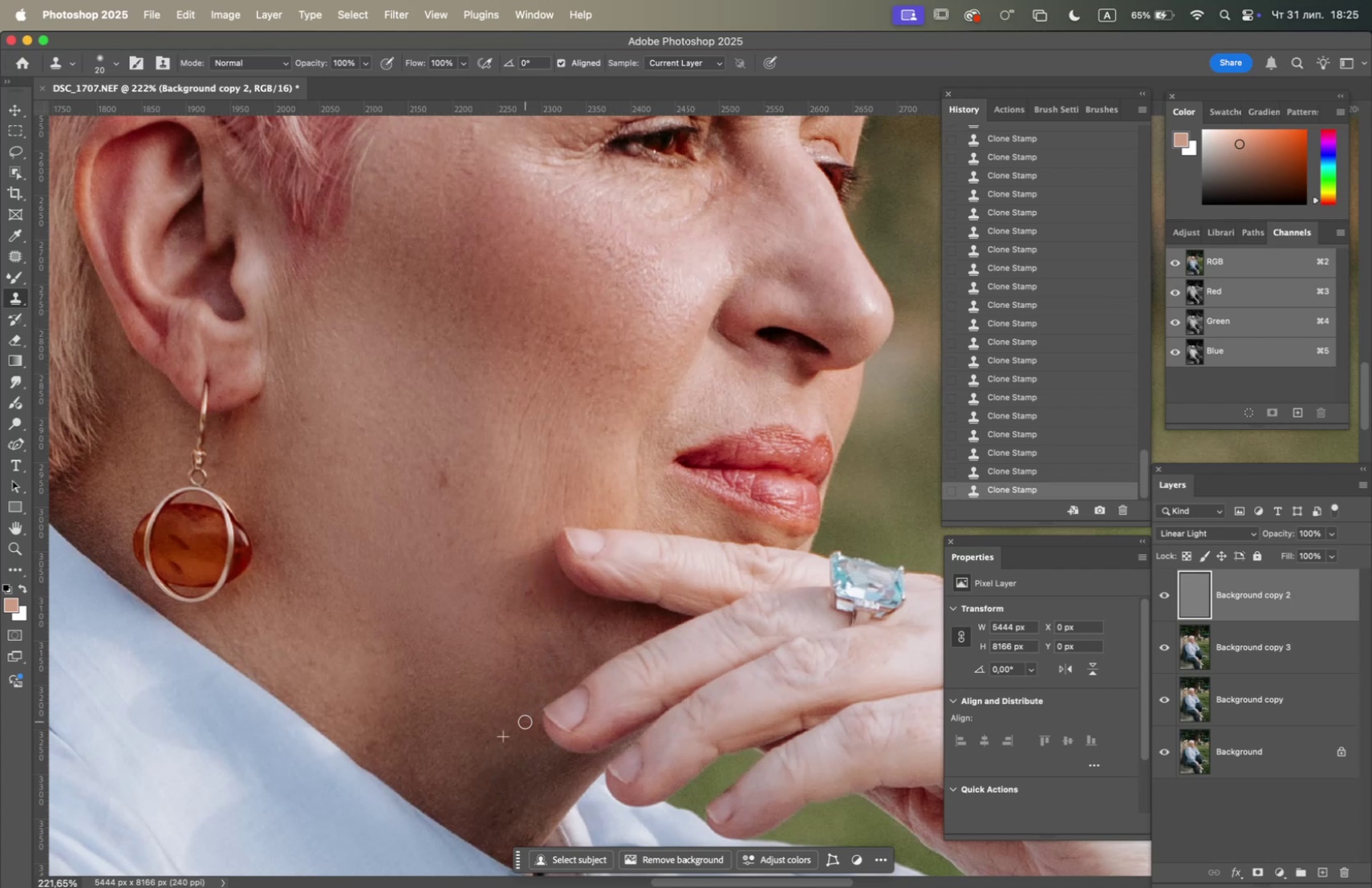 
triple_click([522, 724])
 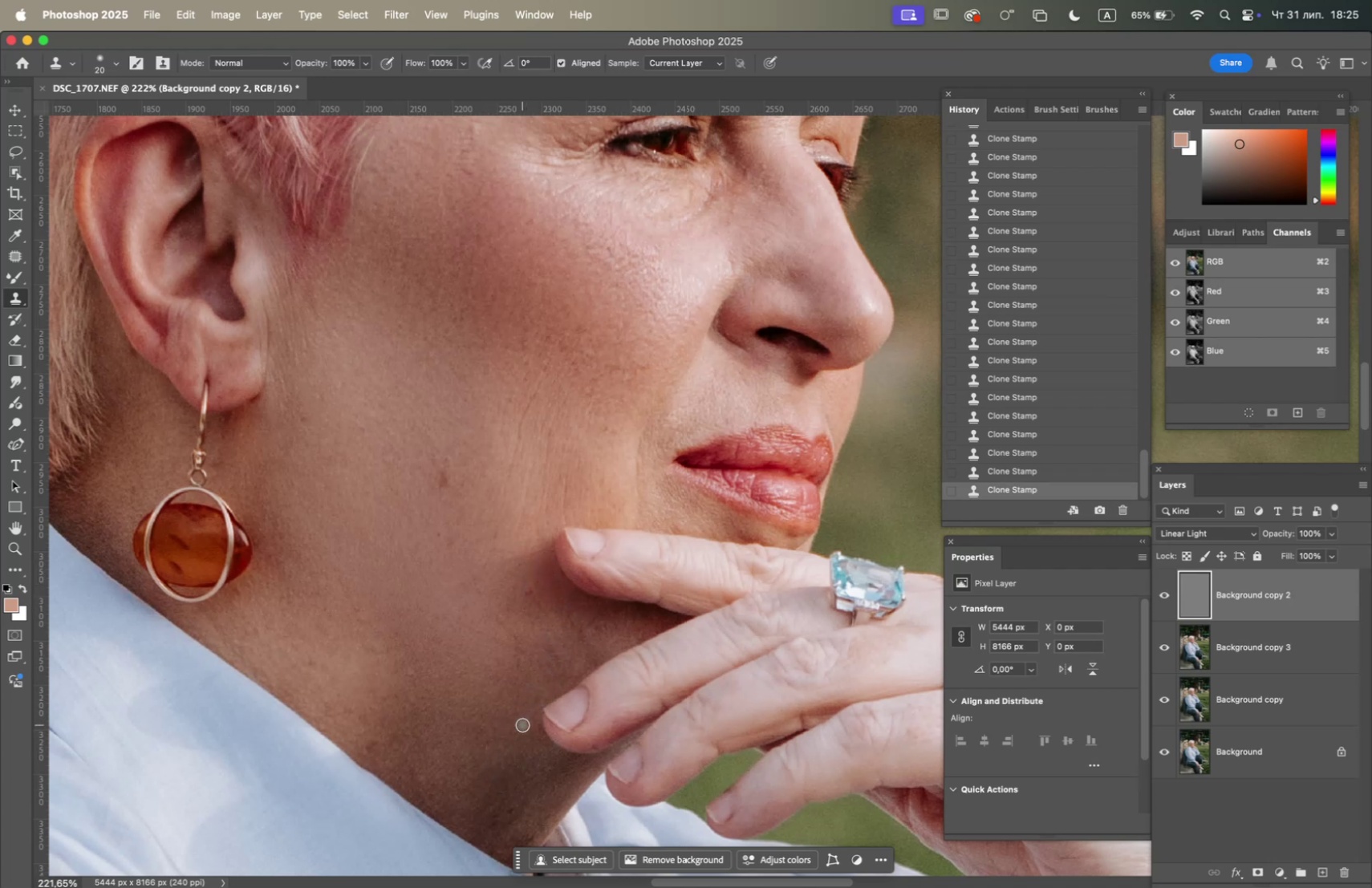 
hold_key(key=OptionLeft, duration=0.5)
 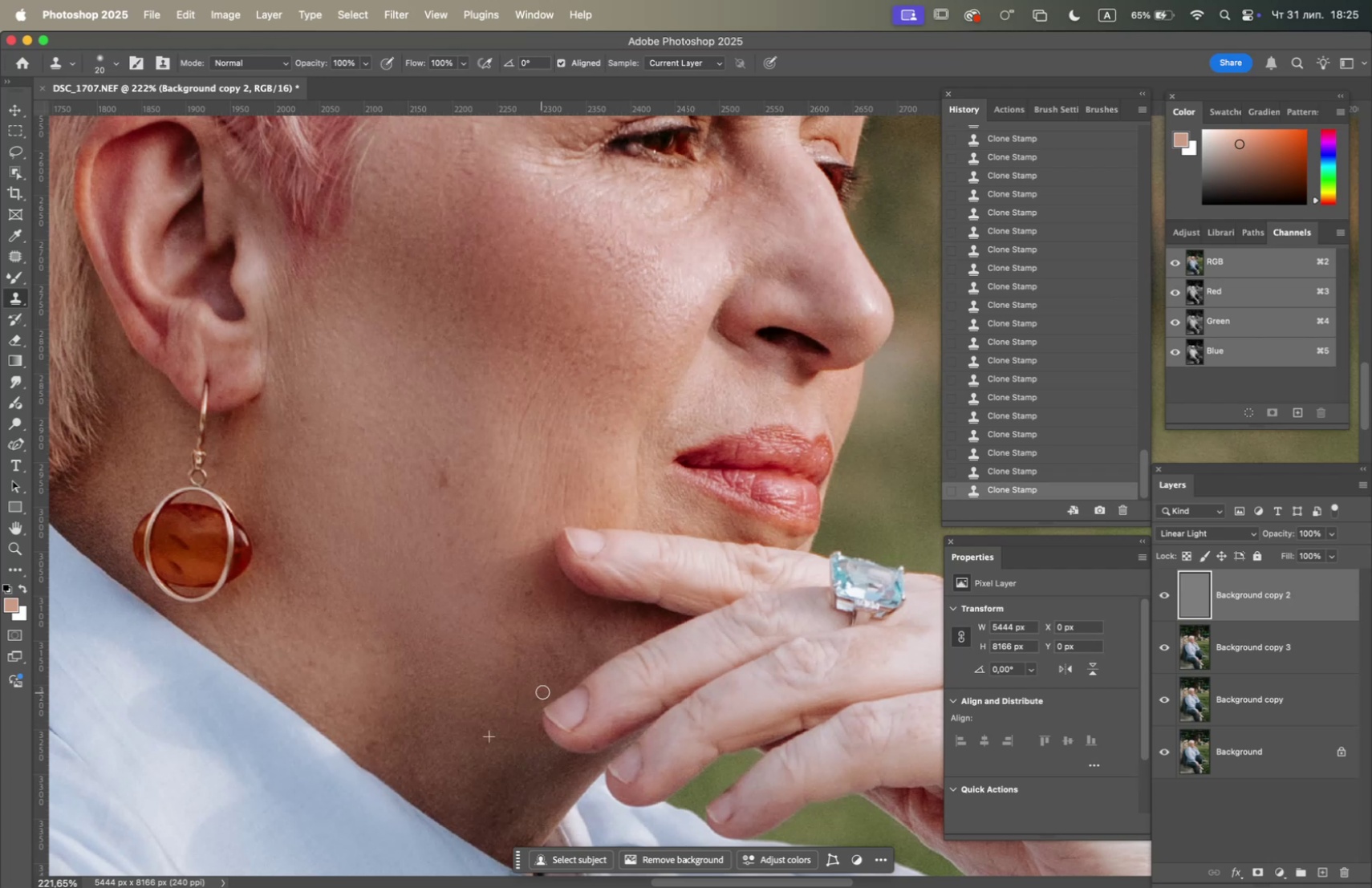 
triple_click([543, 691])
 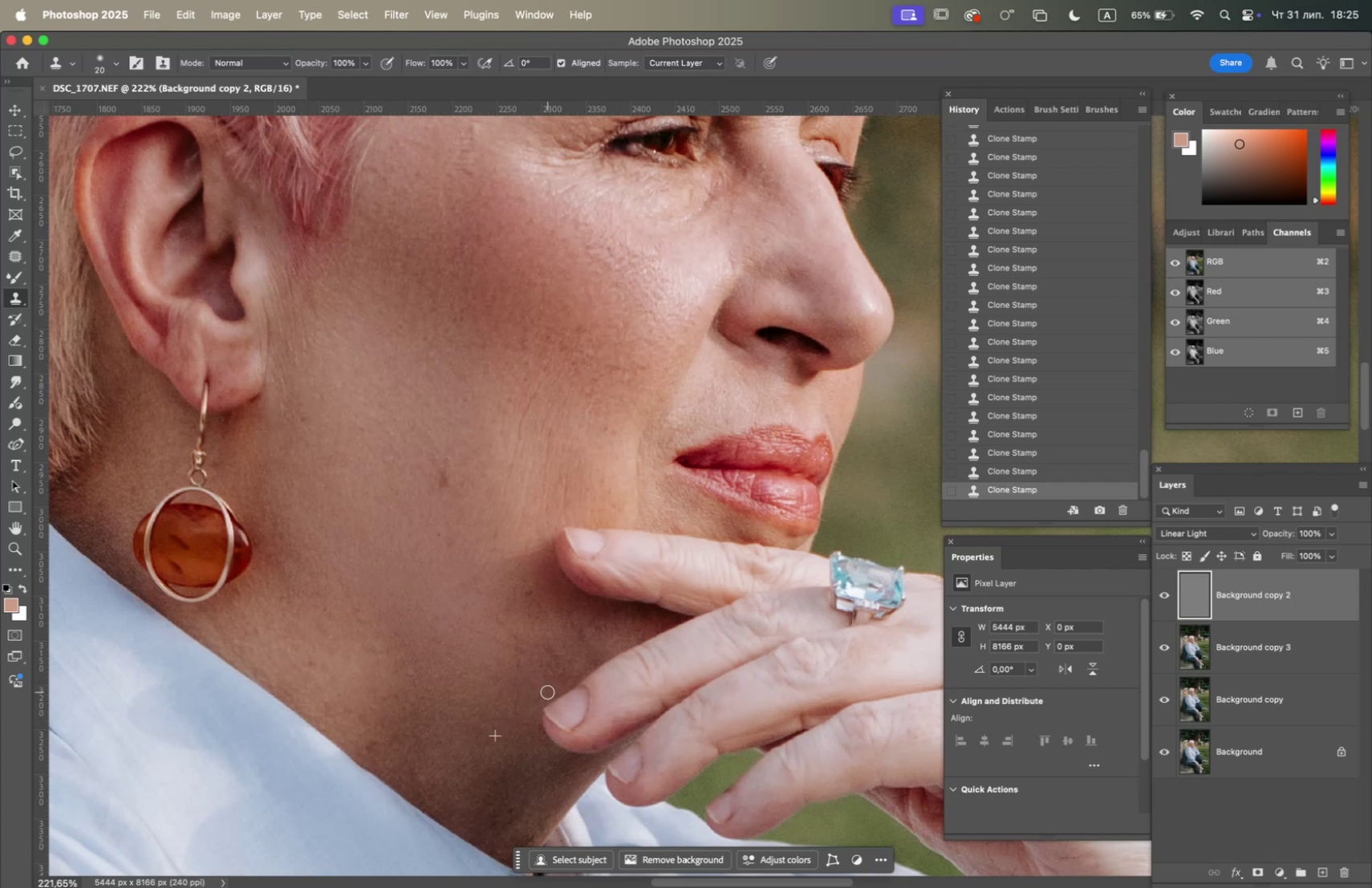 
hold_key(key=OptionLeft, duration=1.13)
left_click([566, 651])
 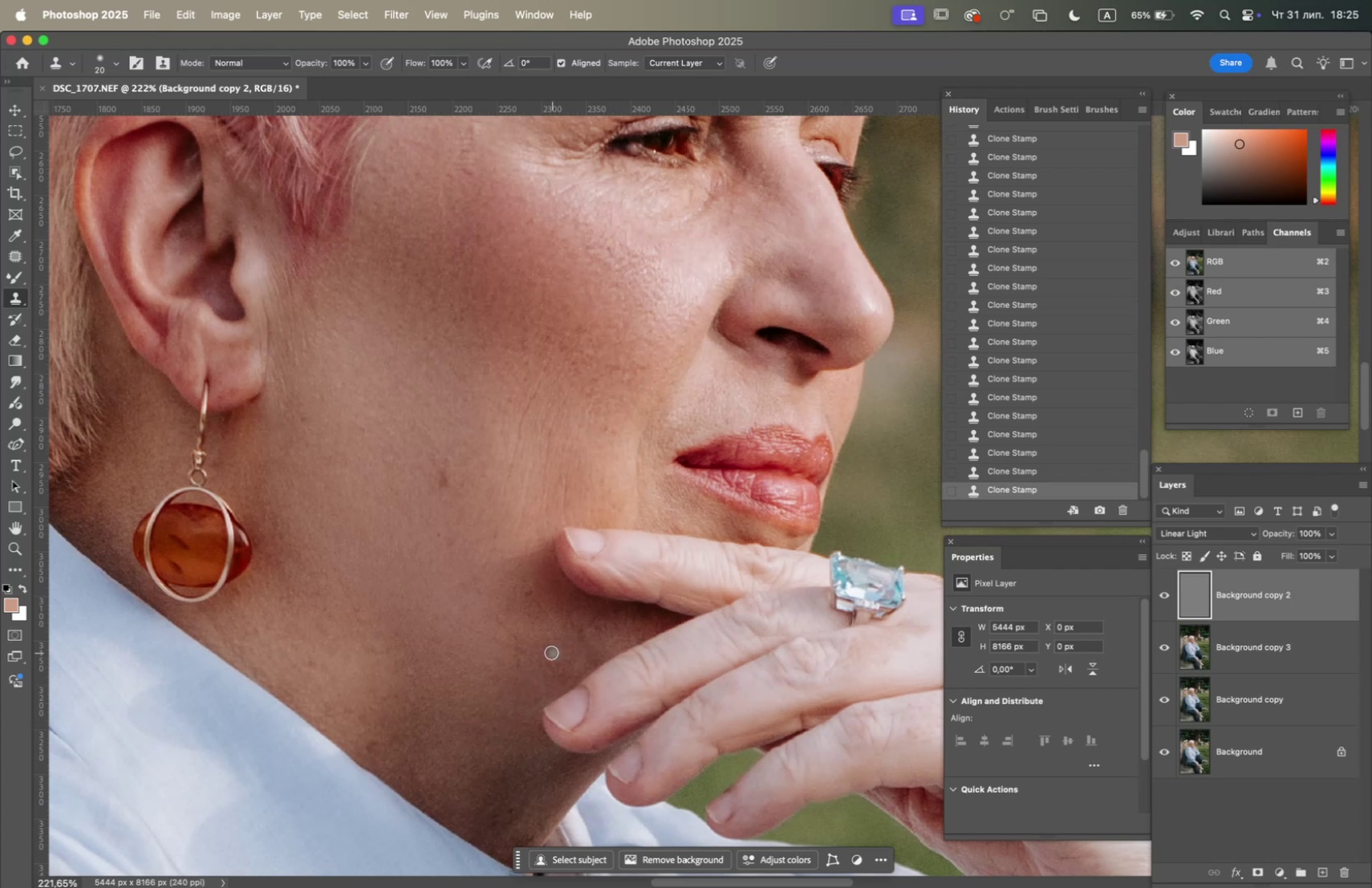 
hold_key(key=OptionLeft, duration=0.94)
left_click([498, 733])
 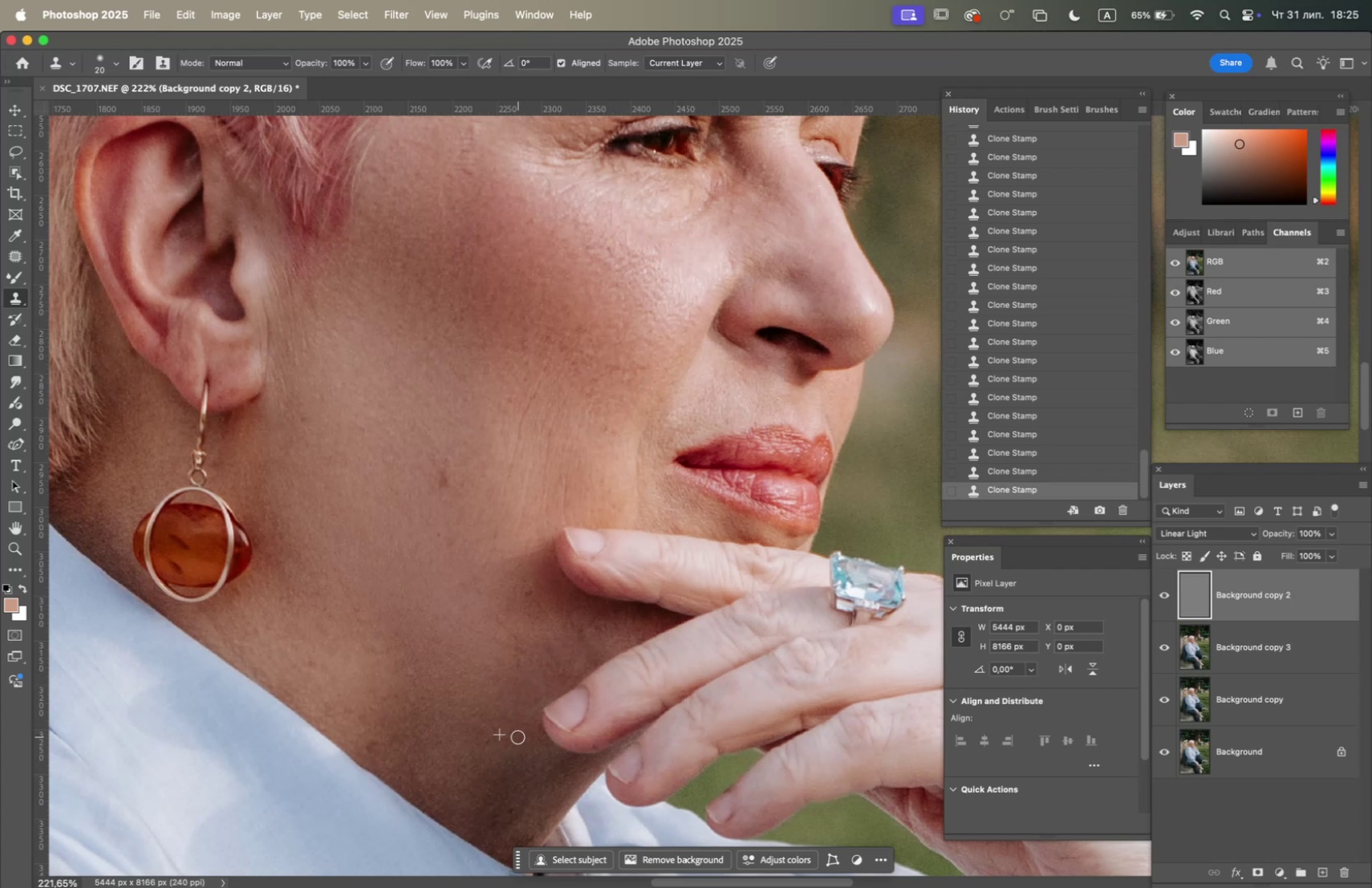 
triple_click([528, 739])
 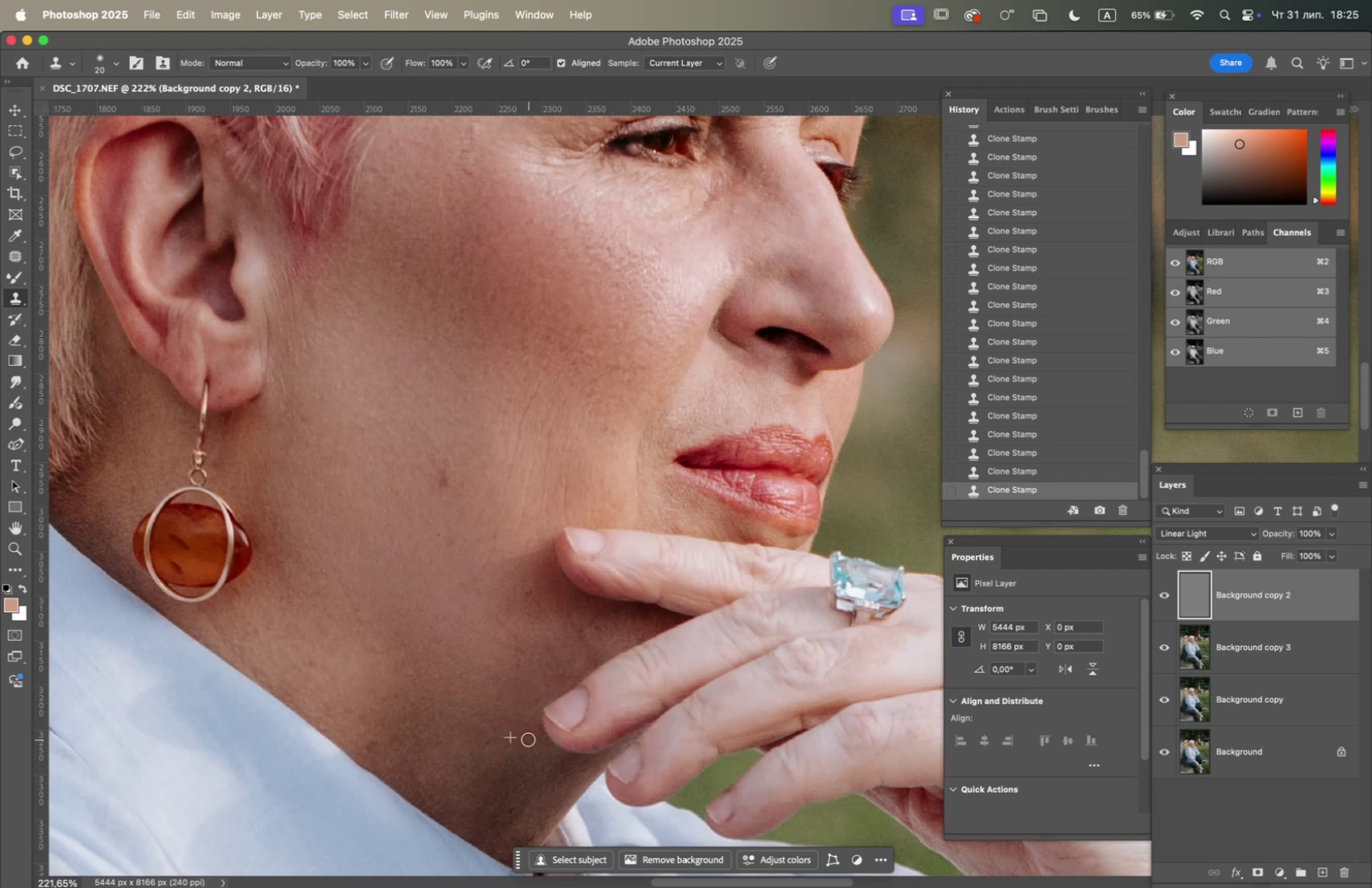 
left_click_drag(start_coordinate=[526, 733], to_coordinate=[522, 727])
 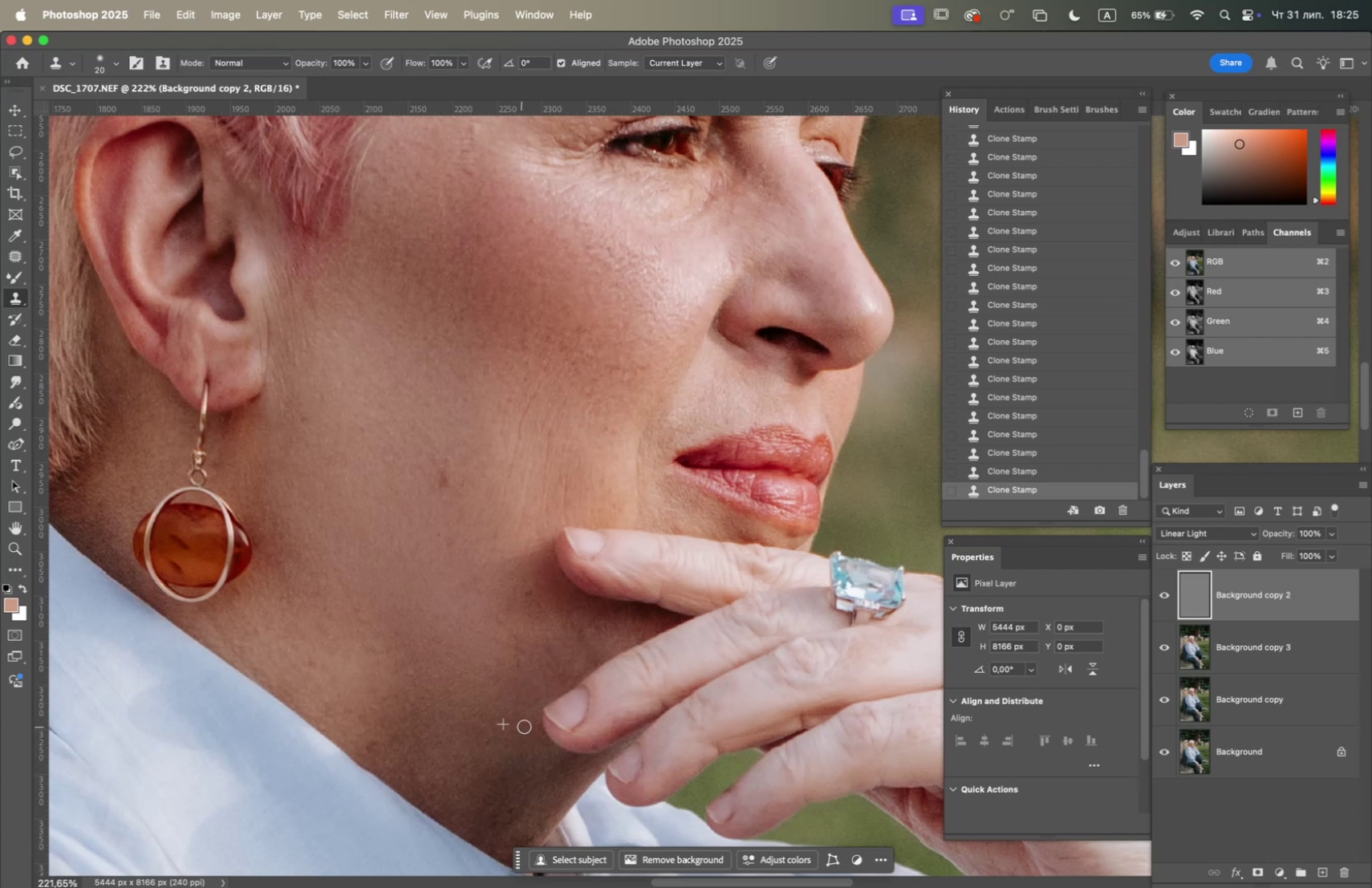 
left_click_drag(start_coordinate=[530, 727], to_coordinate=[533, 732])
 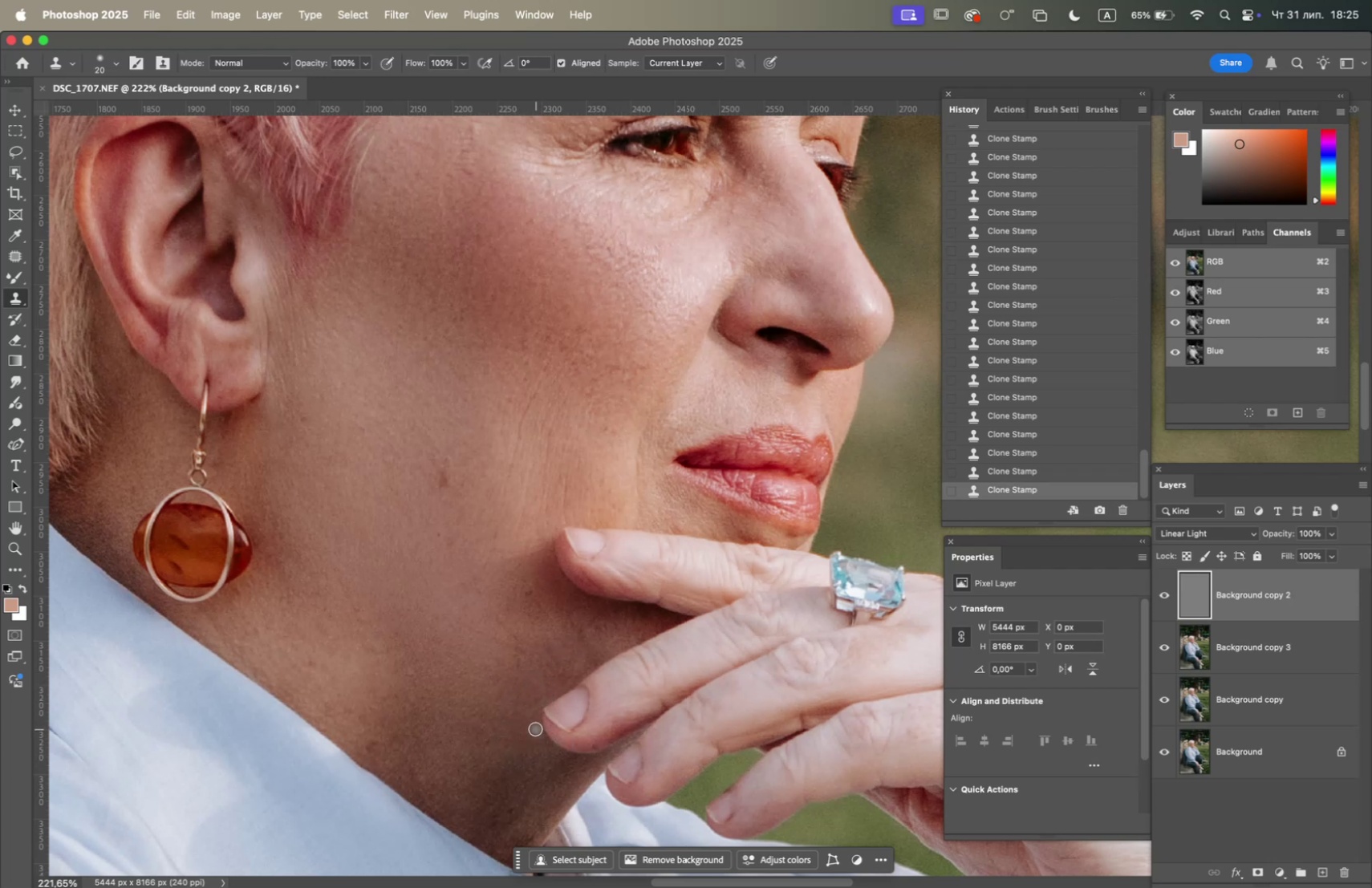 
double_click([534, 725])
 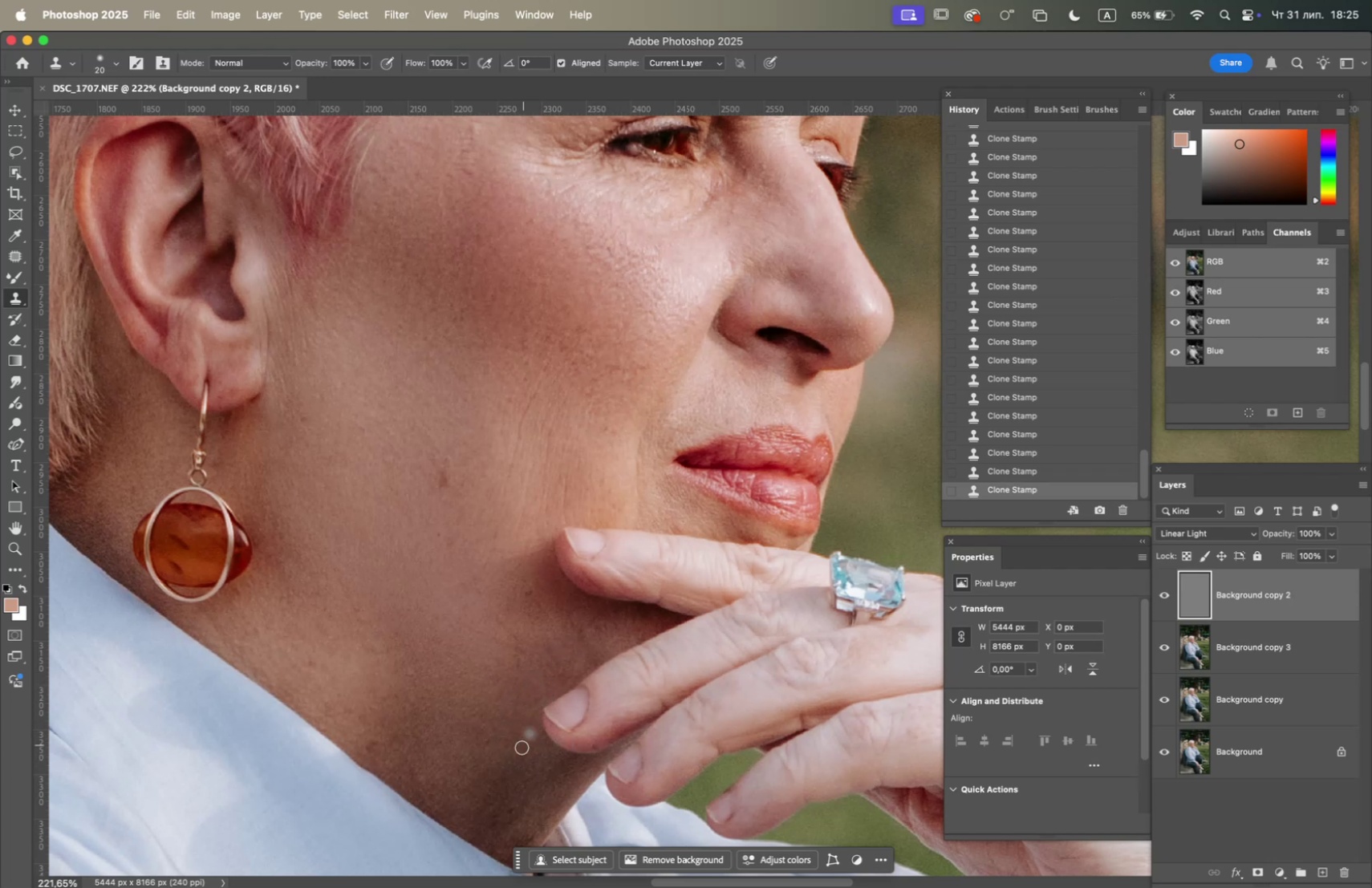 
hold_key(key=OptionLeft, duration=0.46)
 